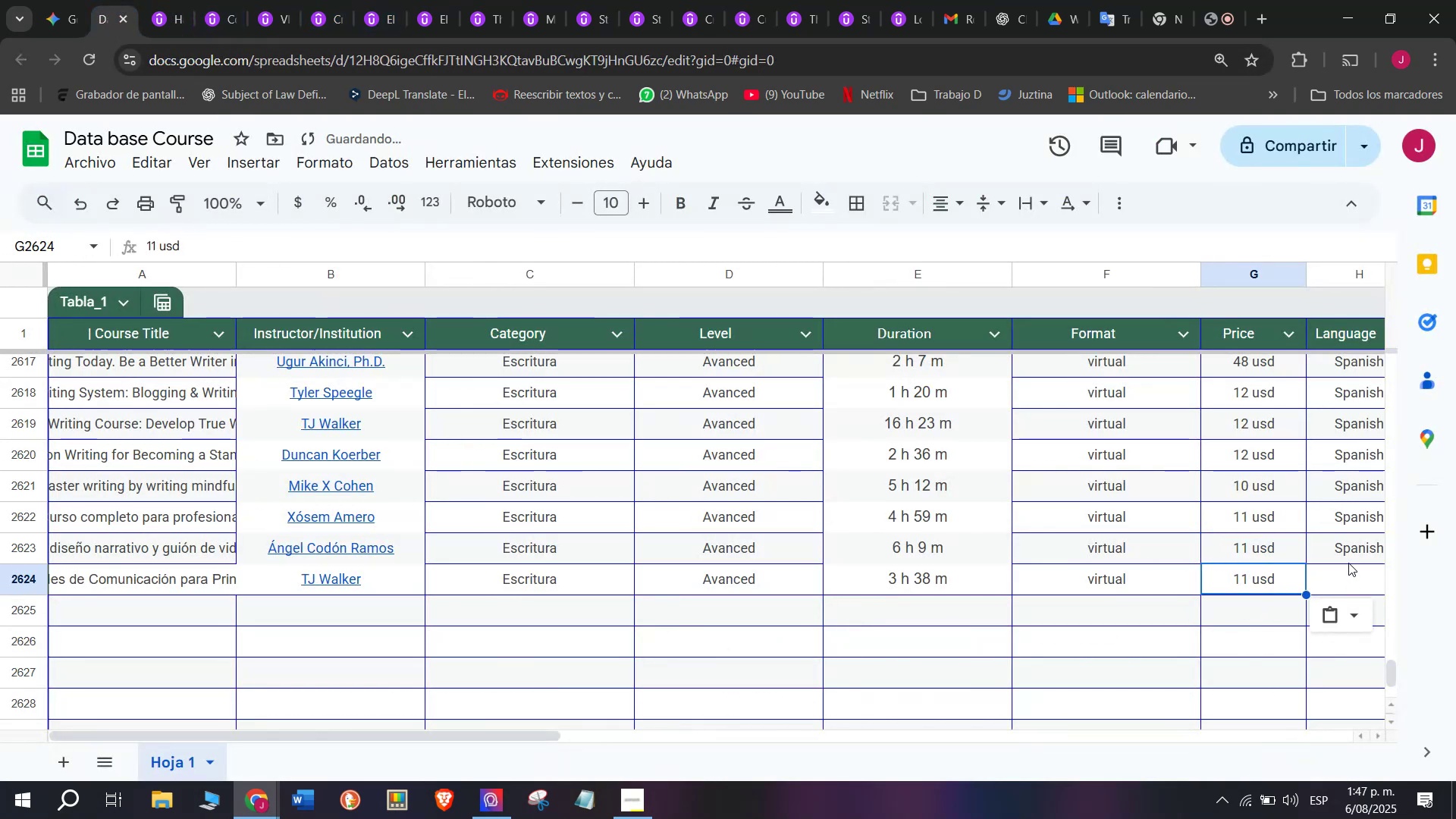 
key(Control+V)
 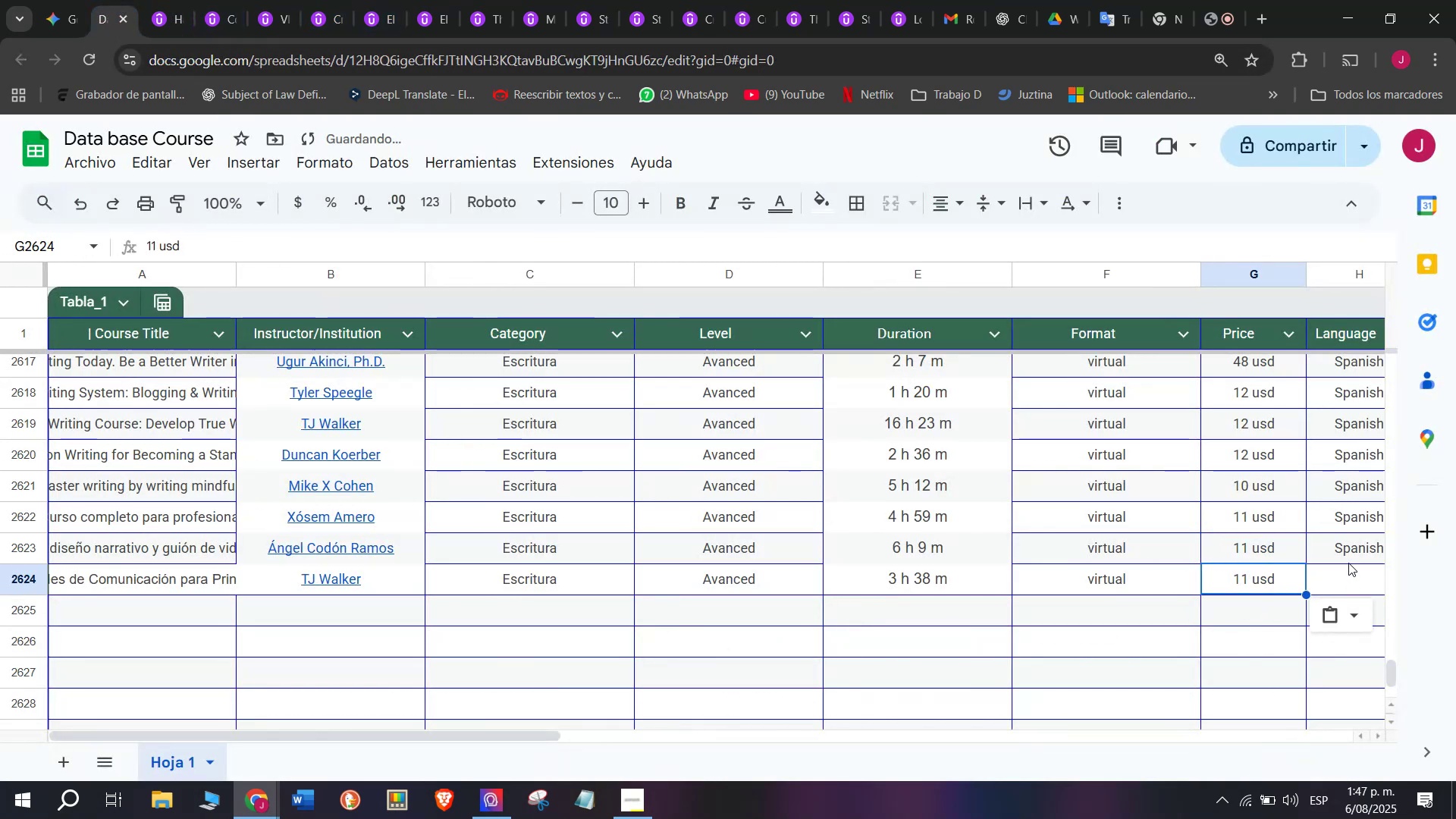 
left_click([1348, 560])
 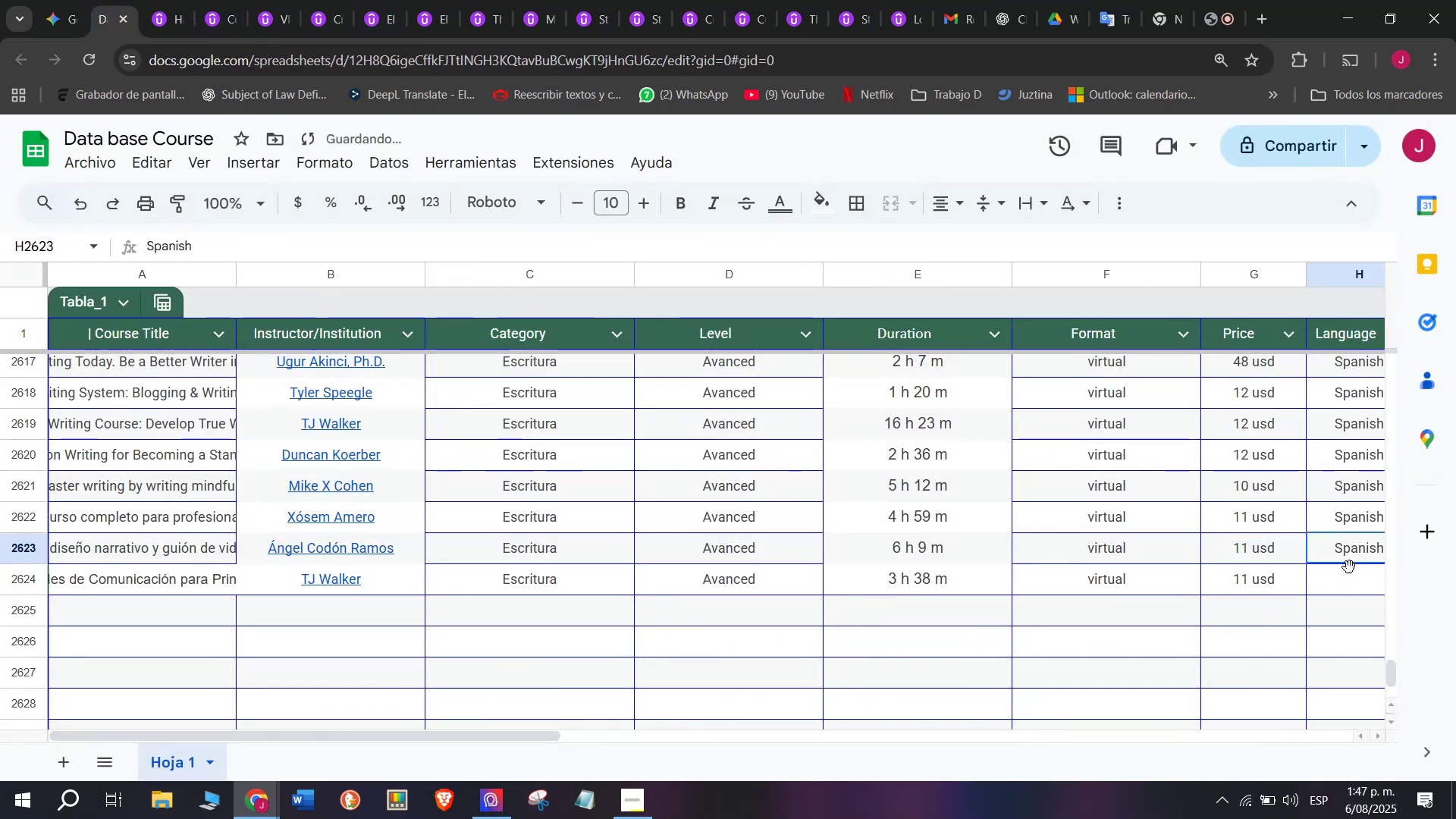 
key(Control+ControlLeft)
 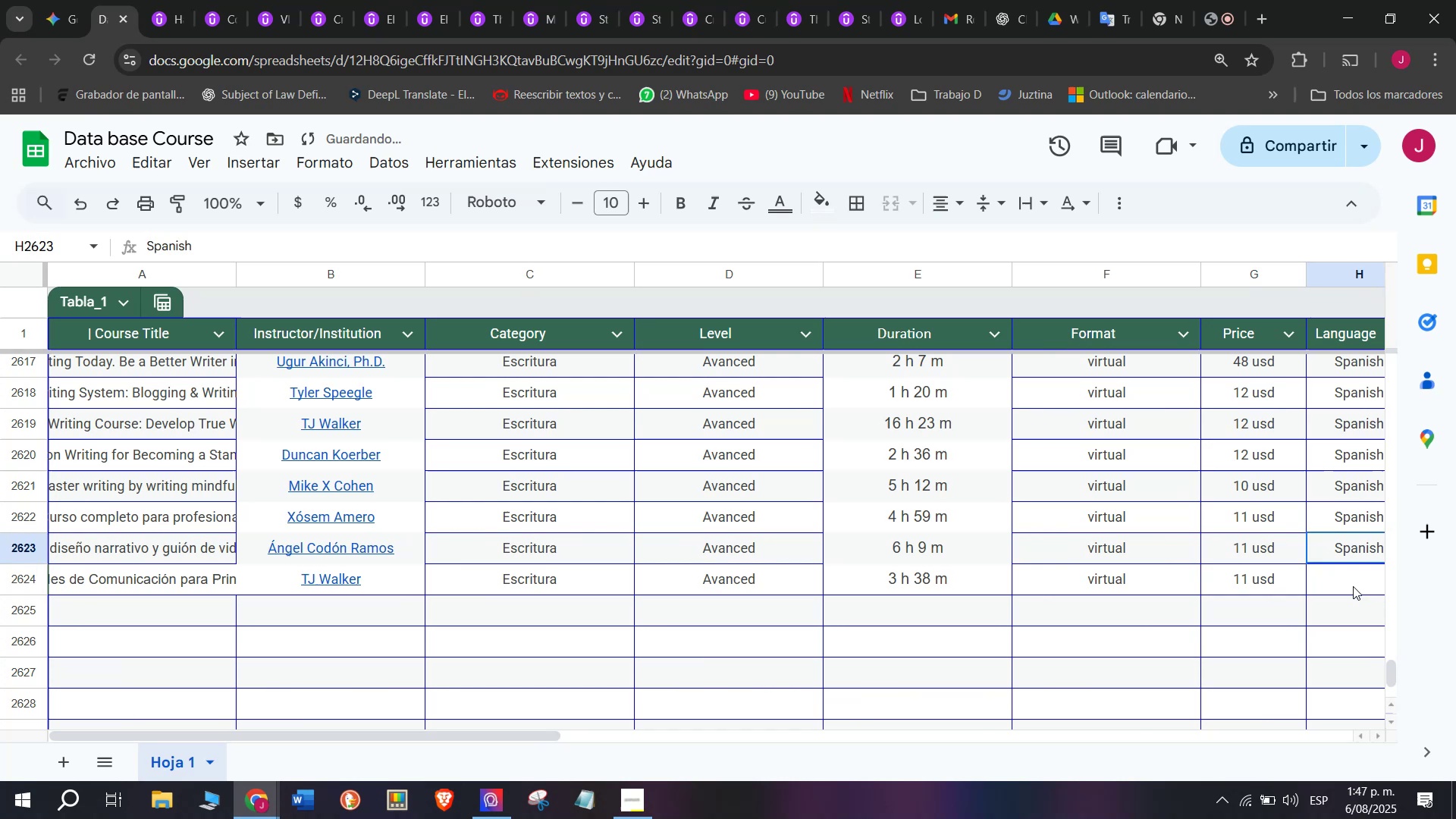 
key(Break)
 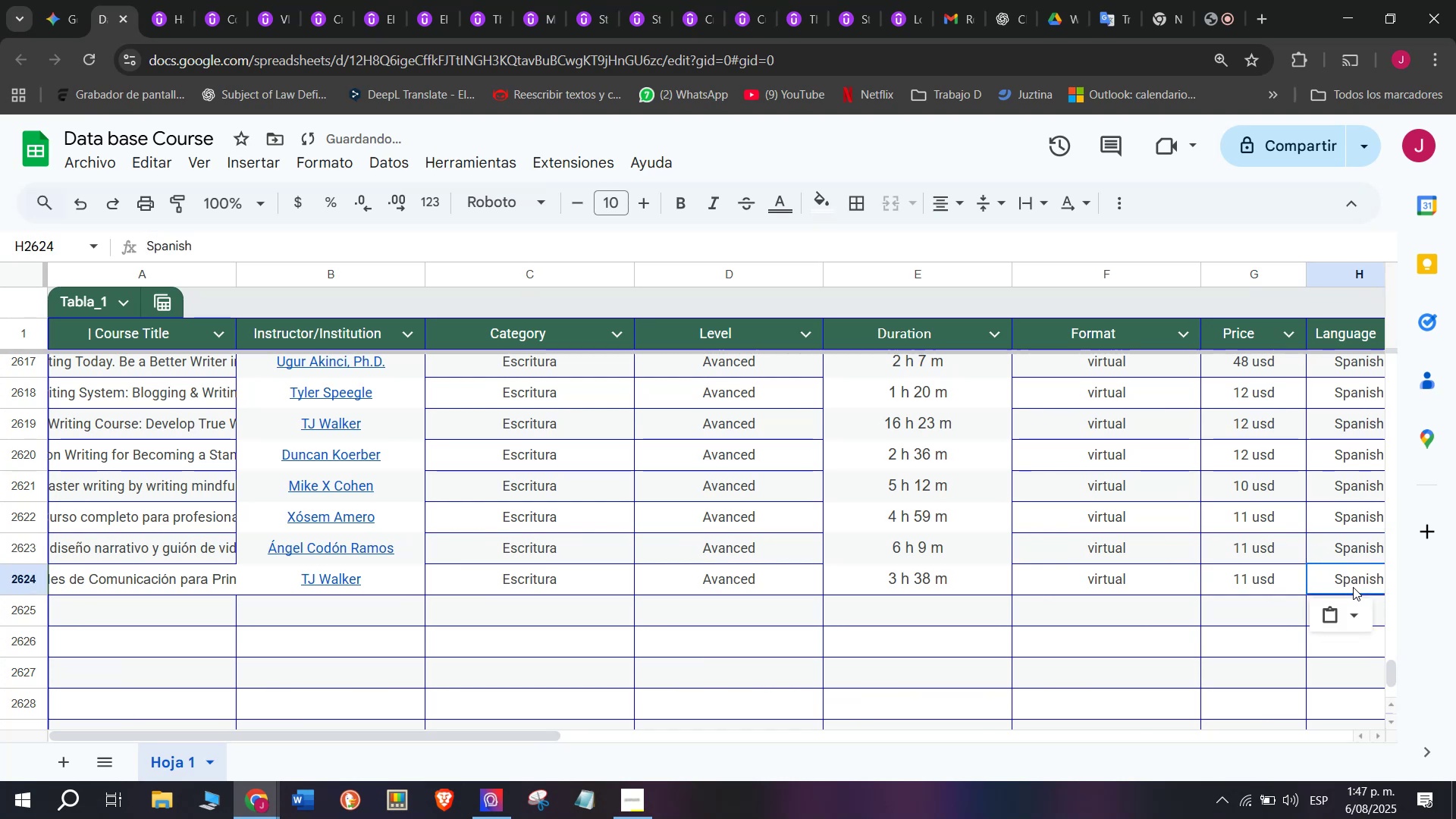 
key(Control+C)
 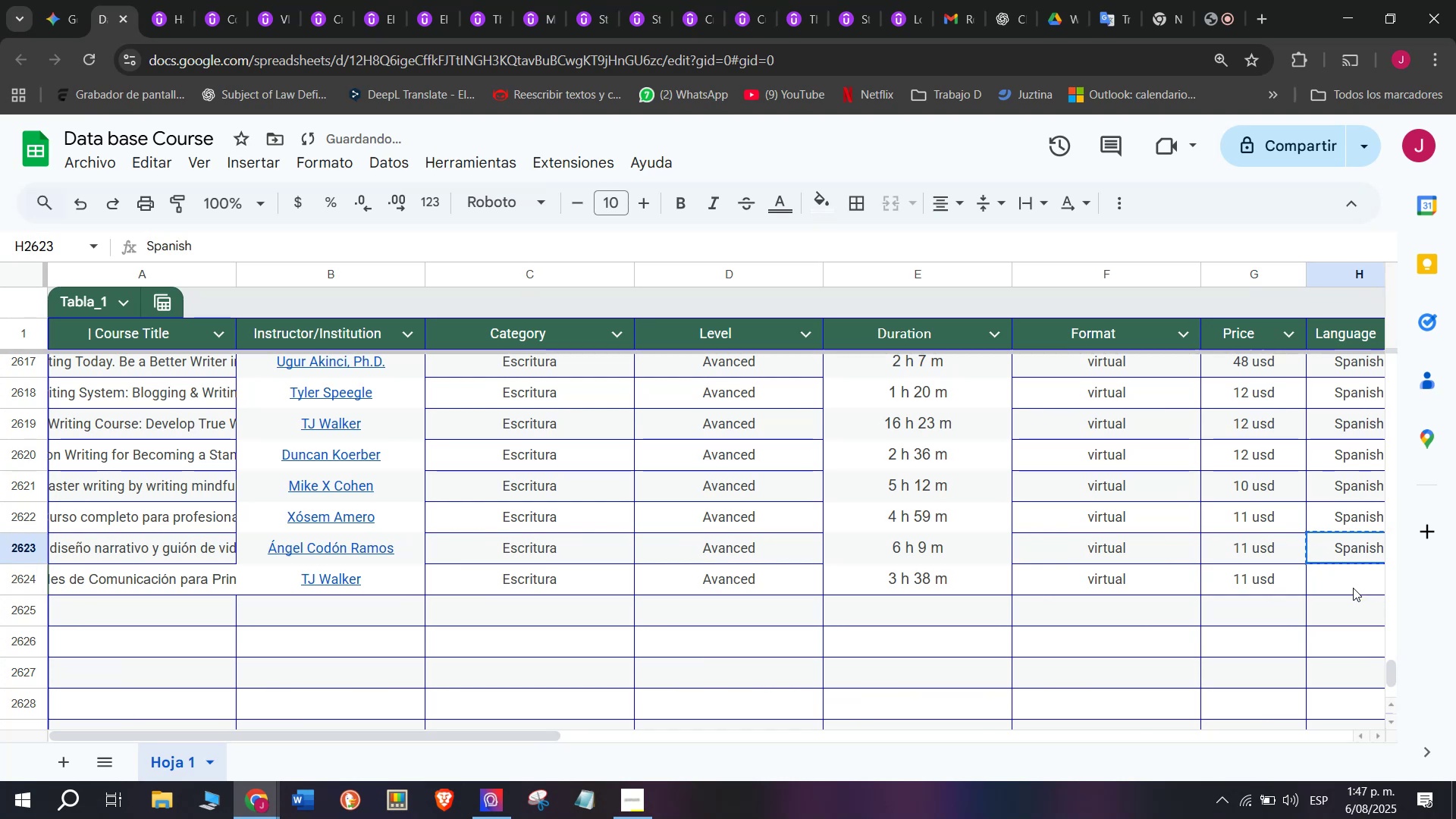 
double_click([1353, 588])
 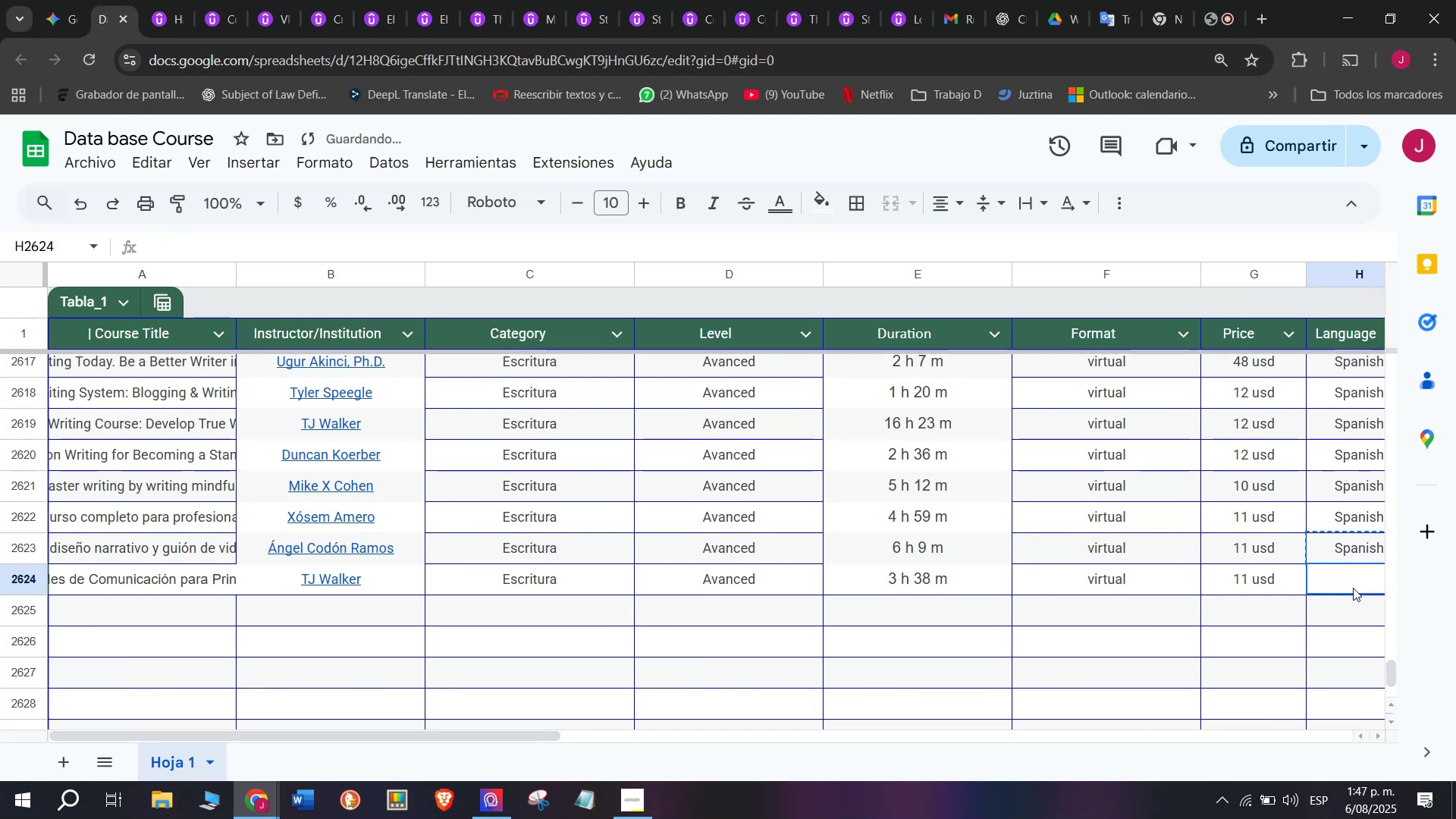 
key(Z)
 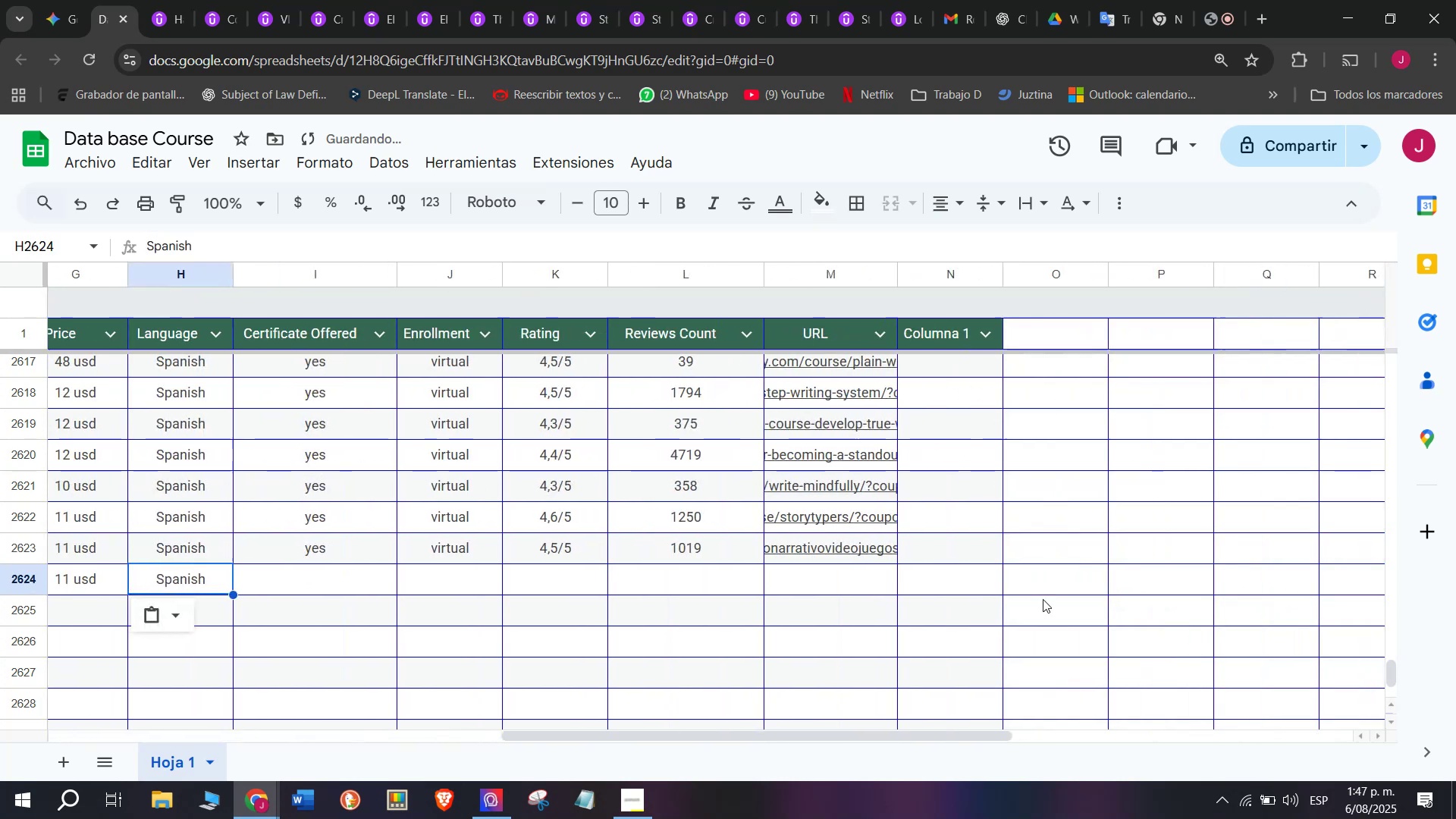 
key(Control+ControlLeft)
 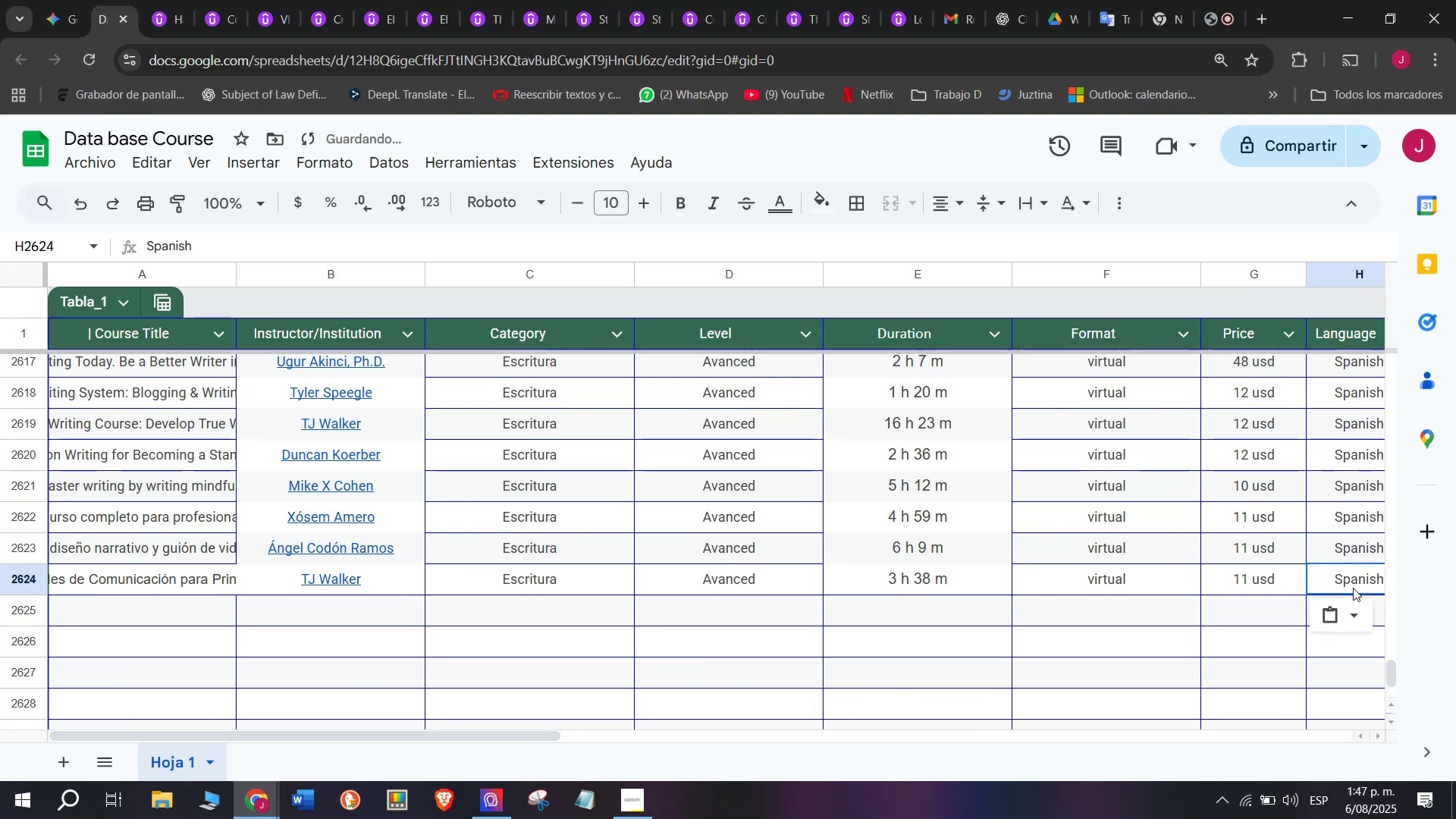 
key(Control+V)
 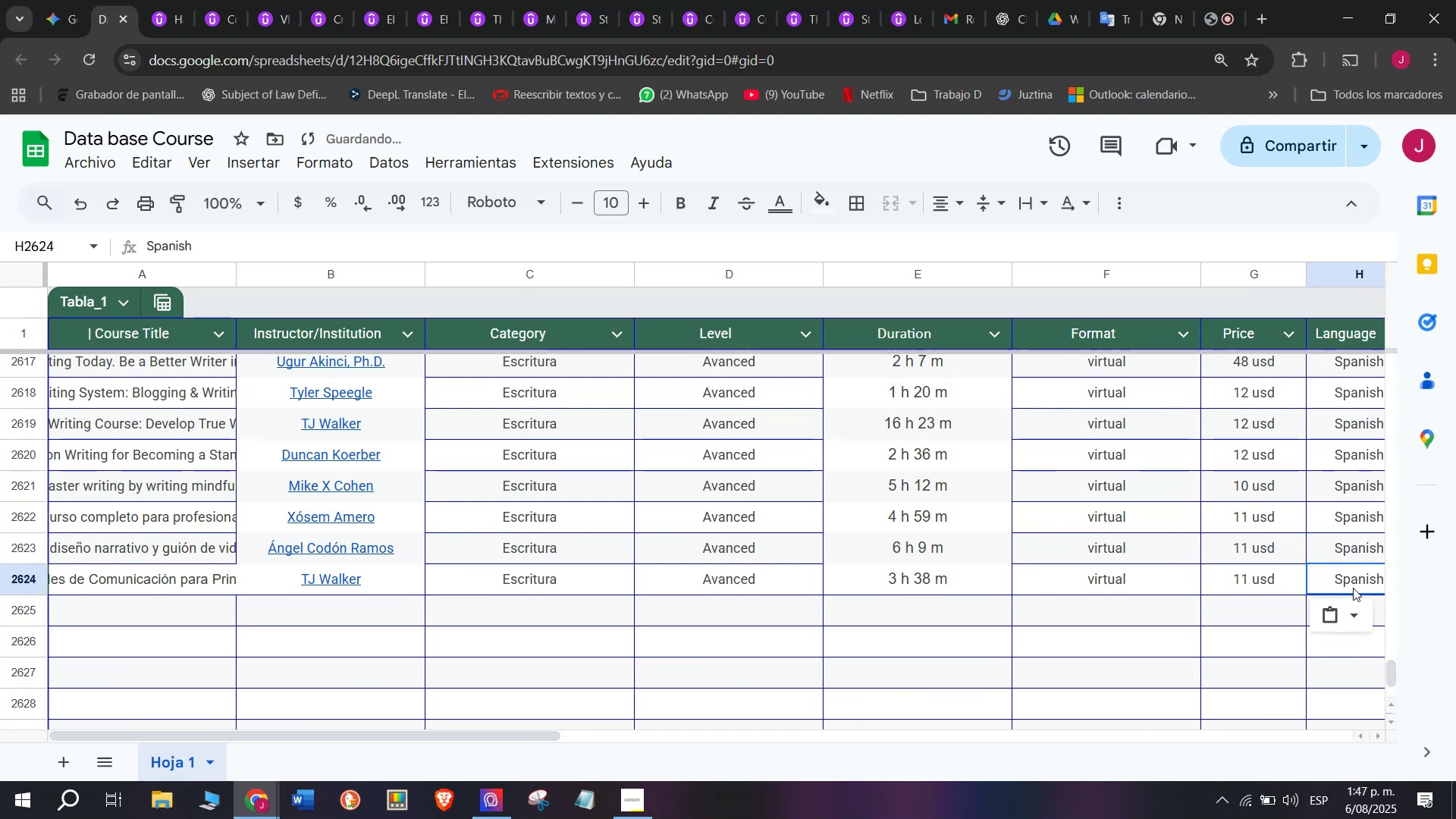 
scroll: coordinate [526, 646], scroll_direction: down, amount: 3.0
 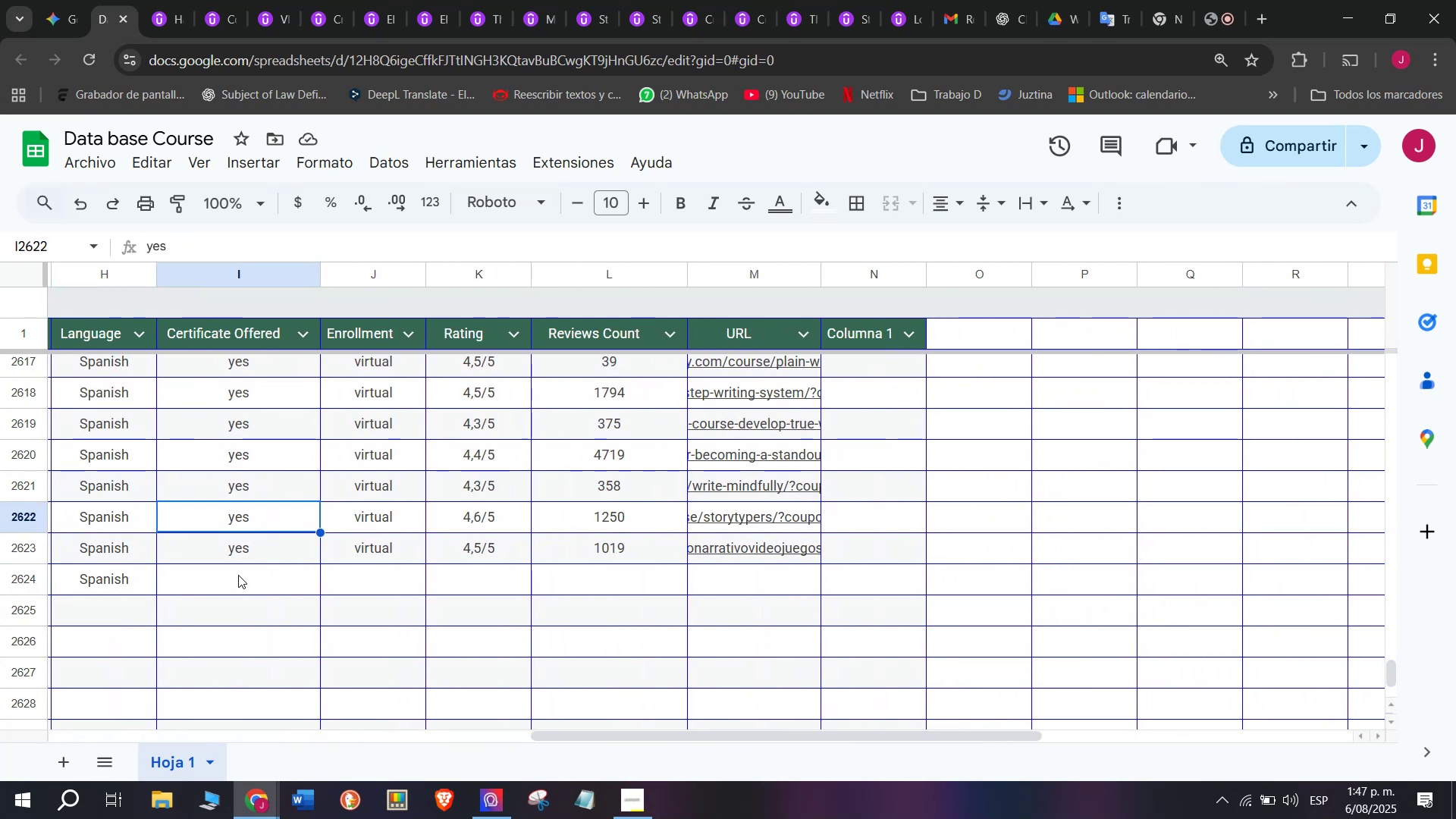 
wait(7.04)
 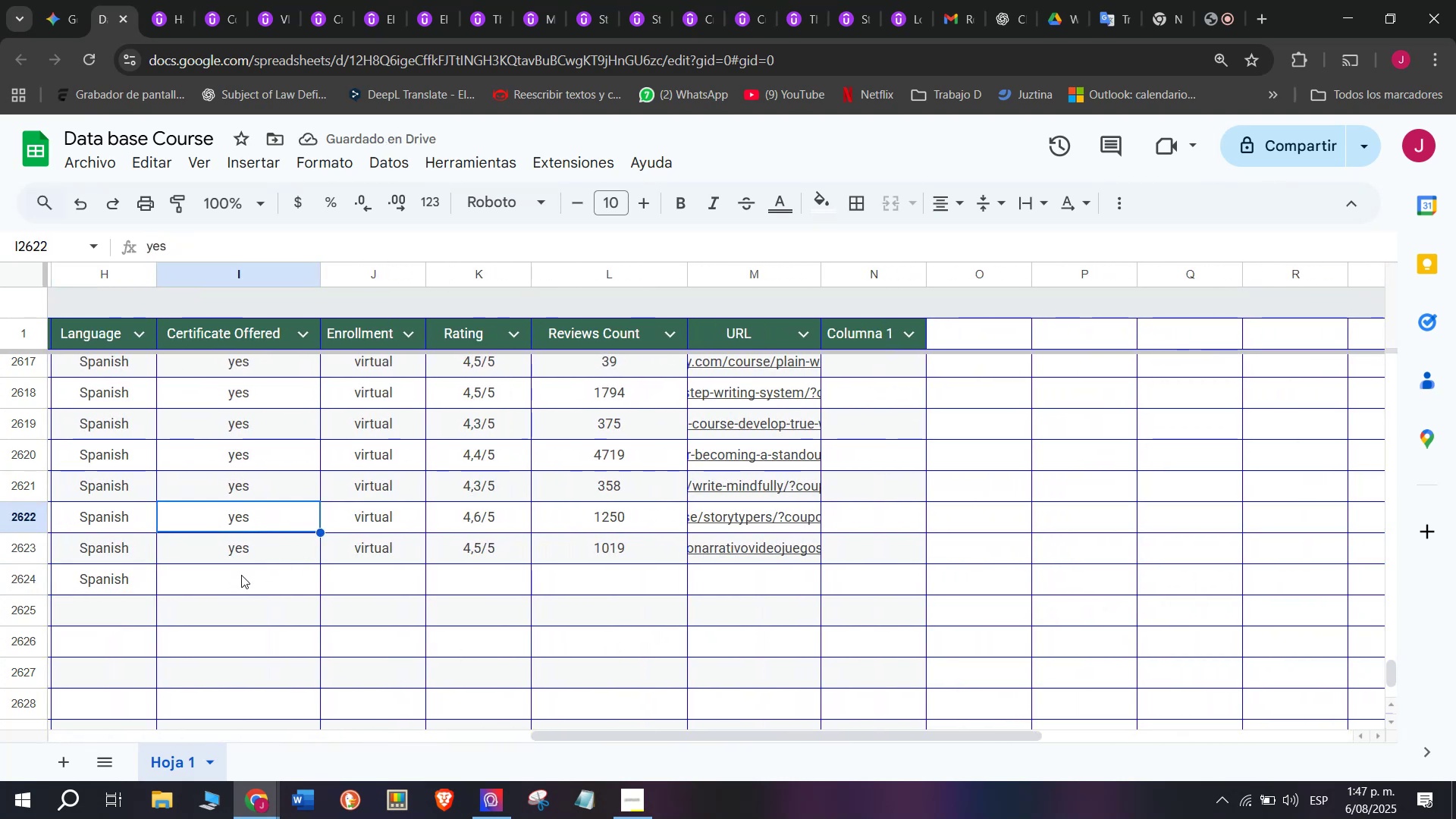 
key(Break)
 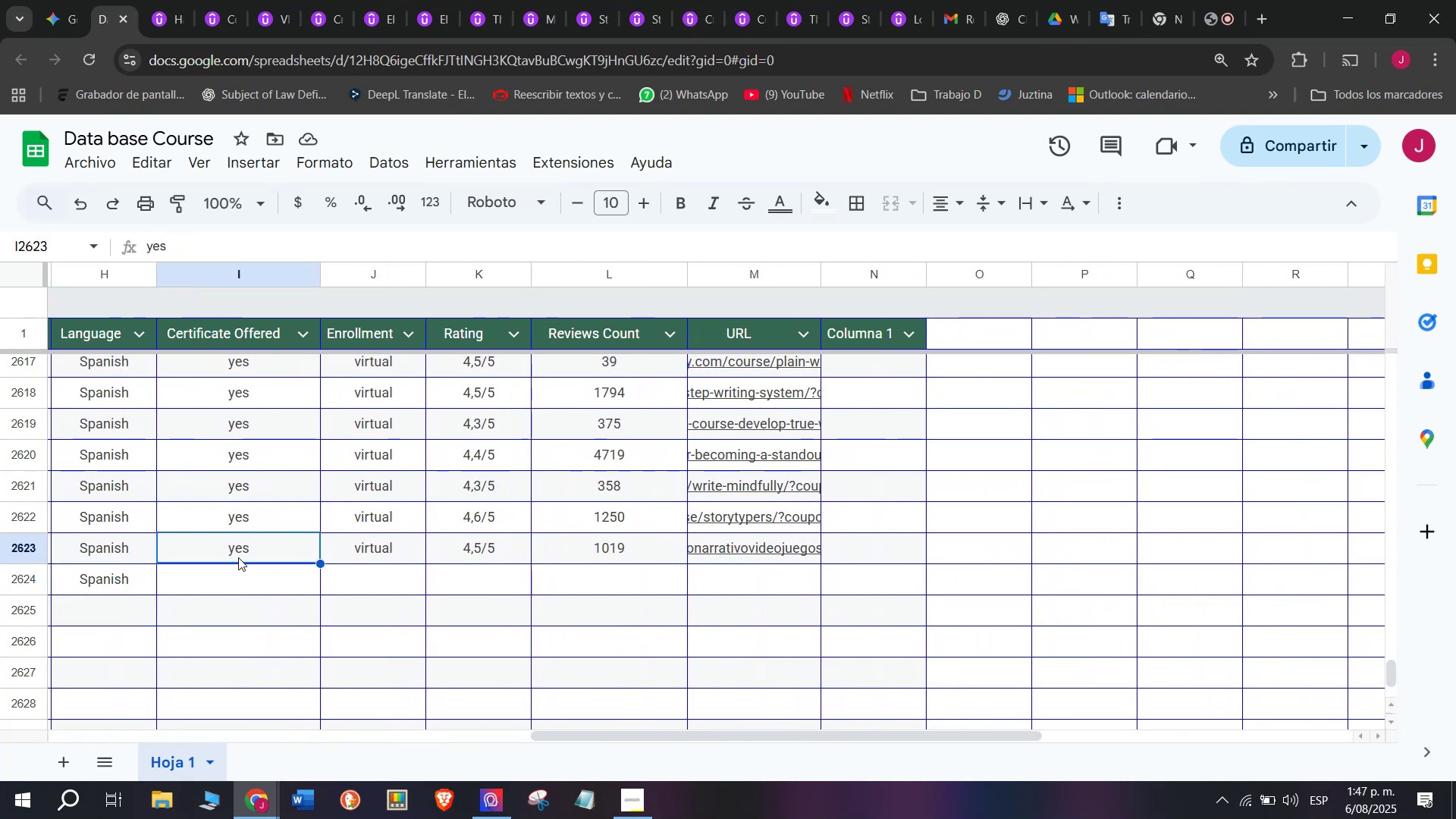 
key(Control+ControlLeft)
 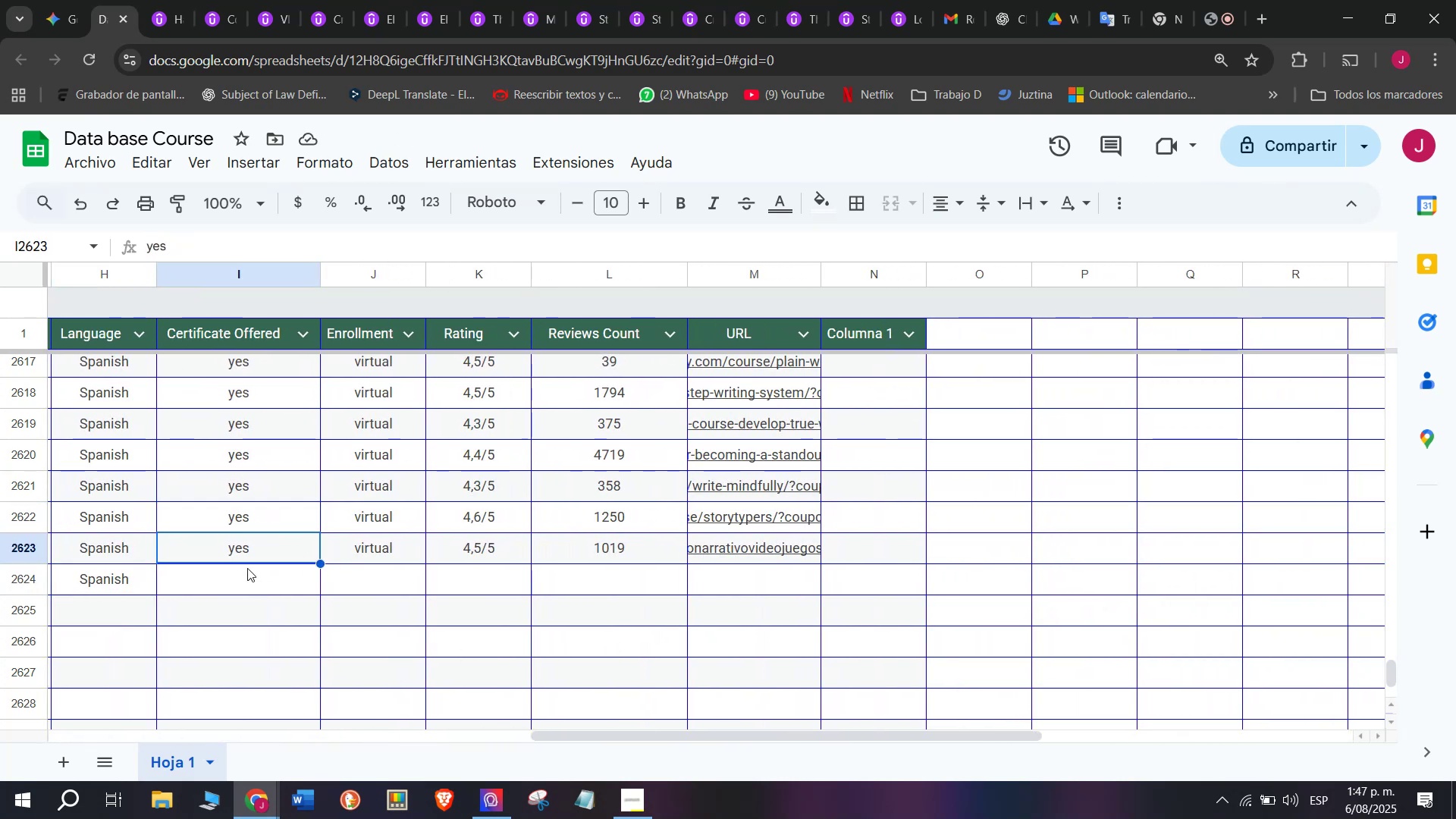 
key(Control+C)
 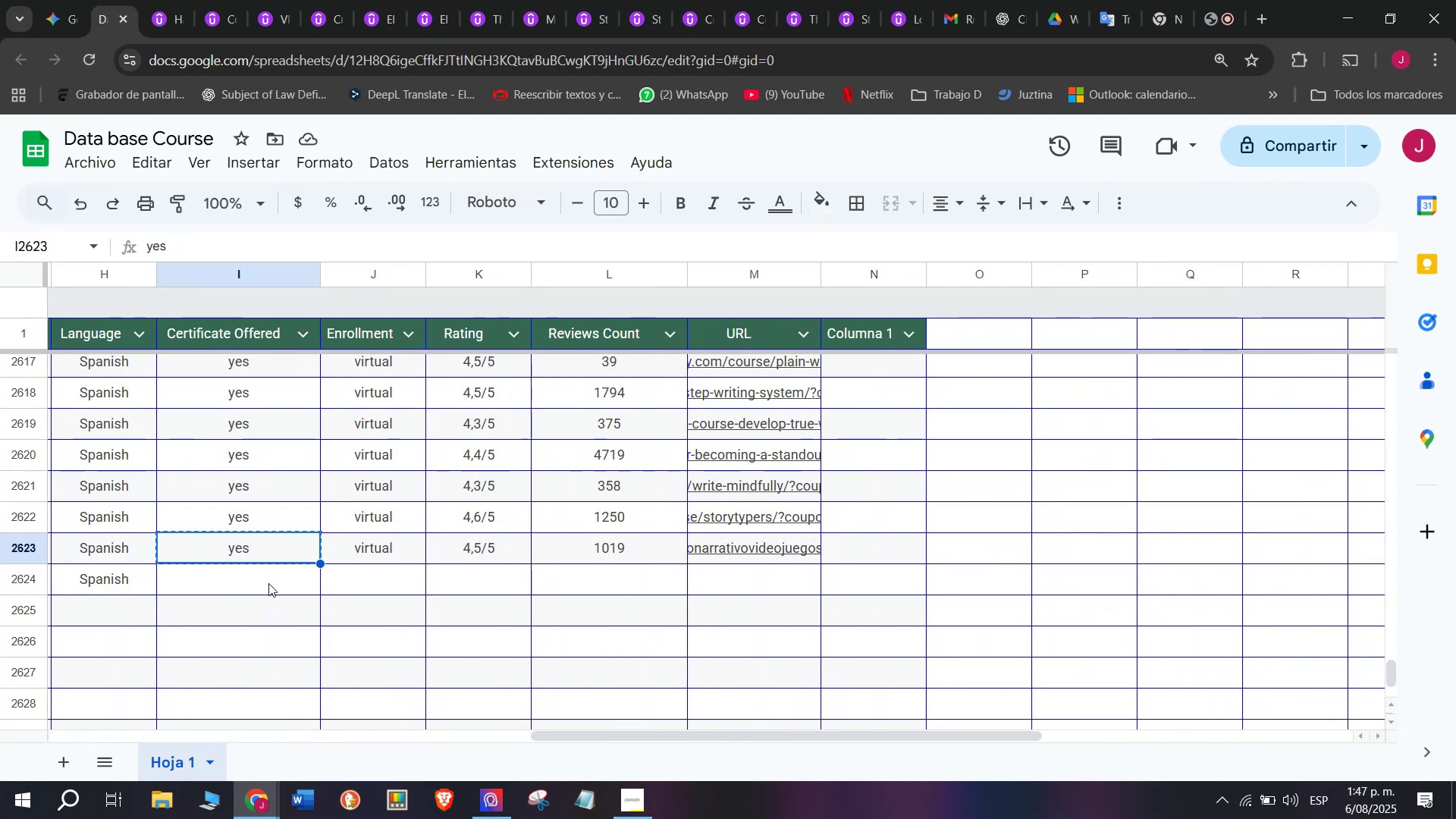 
key(Z)
 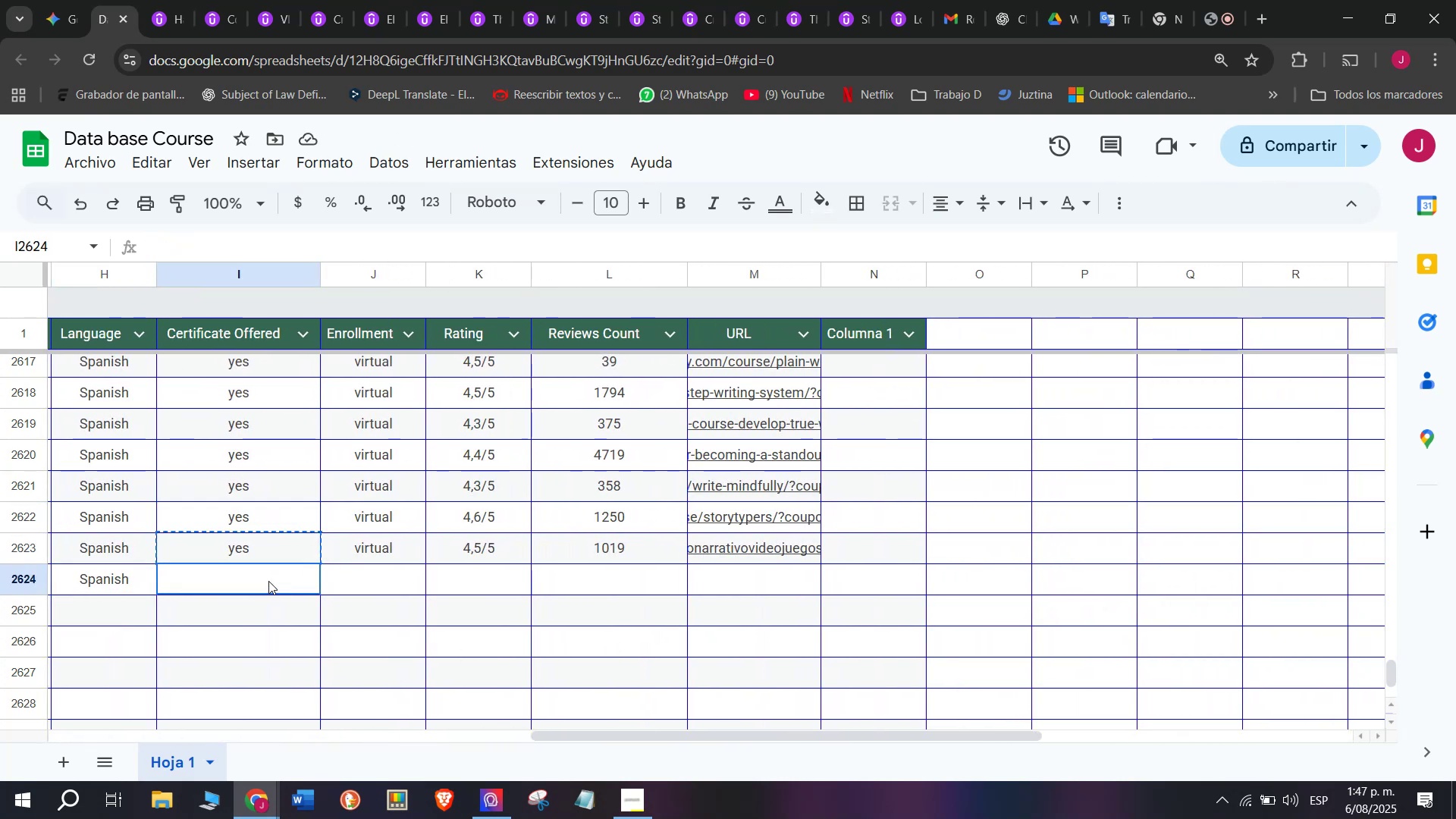 
key(Control+ControlLeft)
 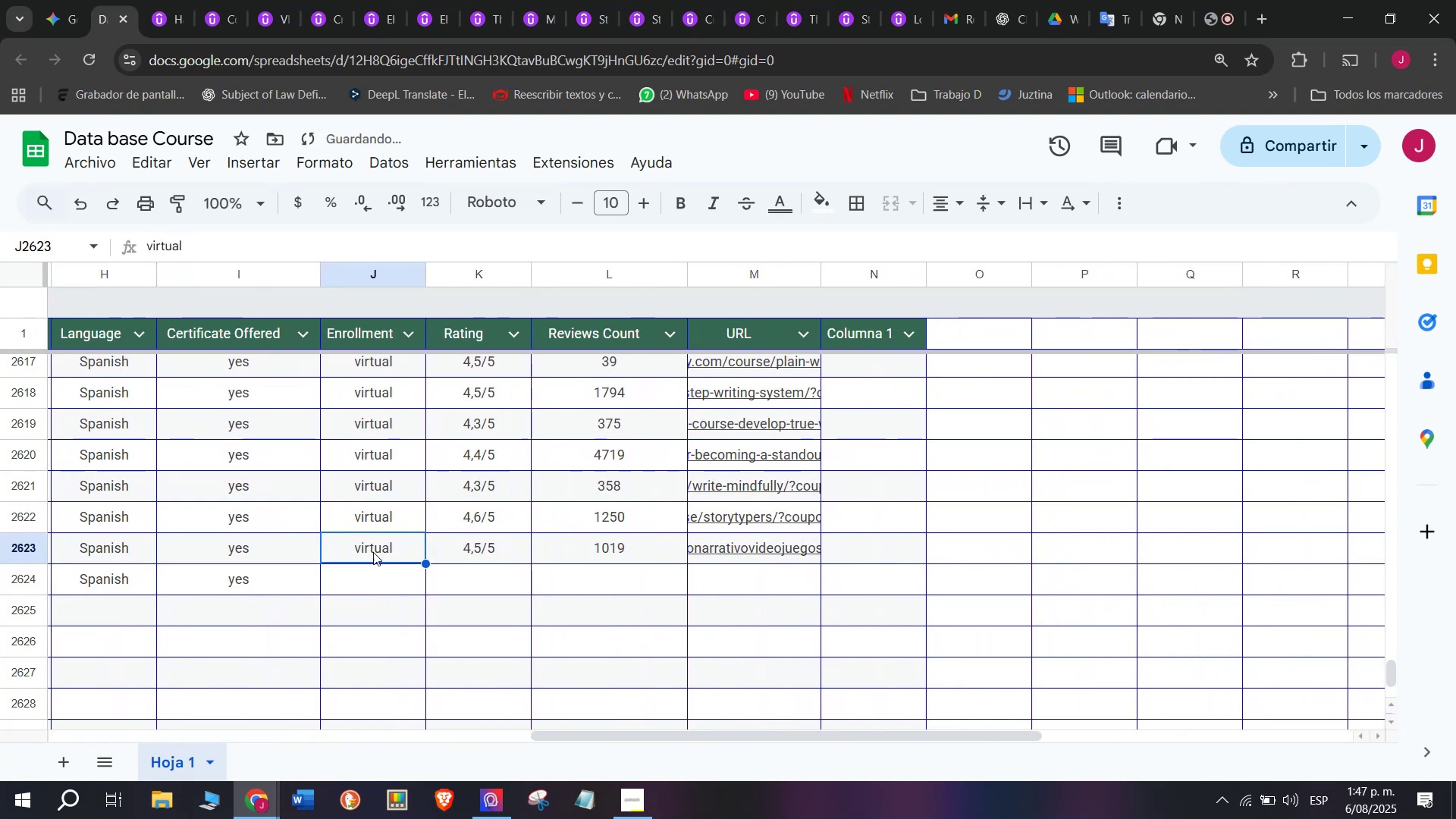 
key(Control+V)
 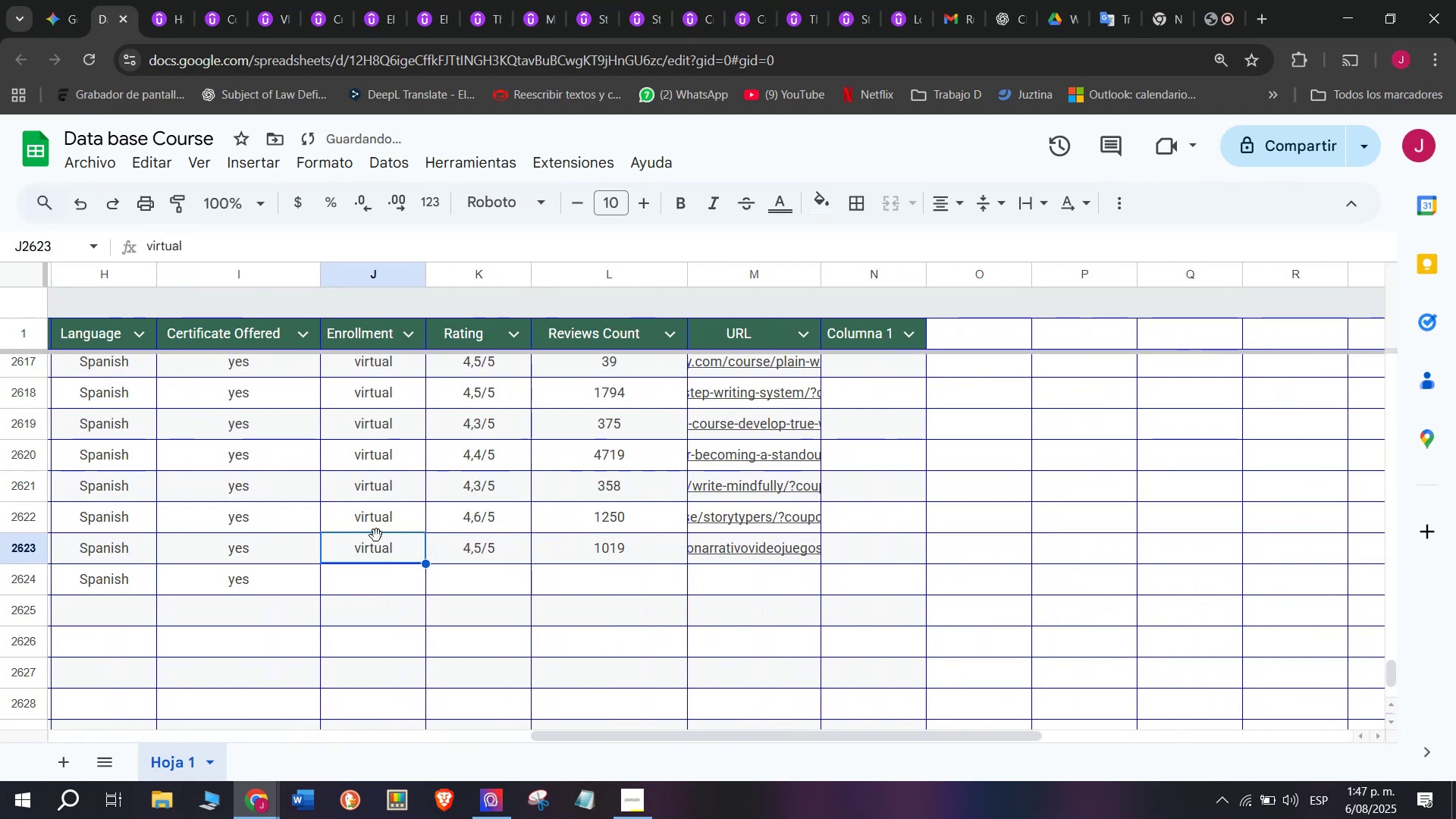 
key(Break)
 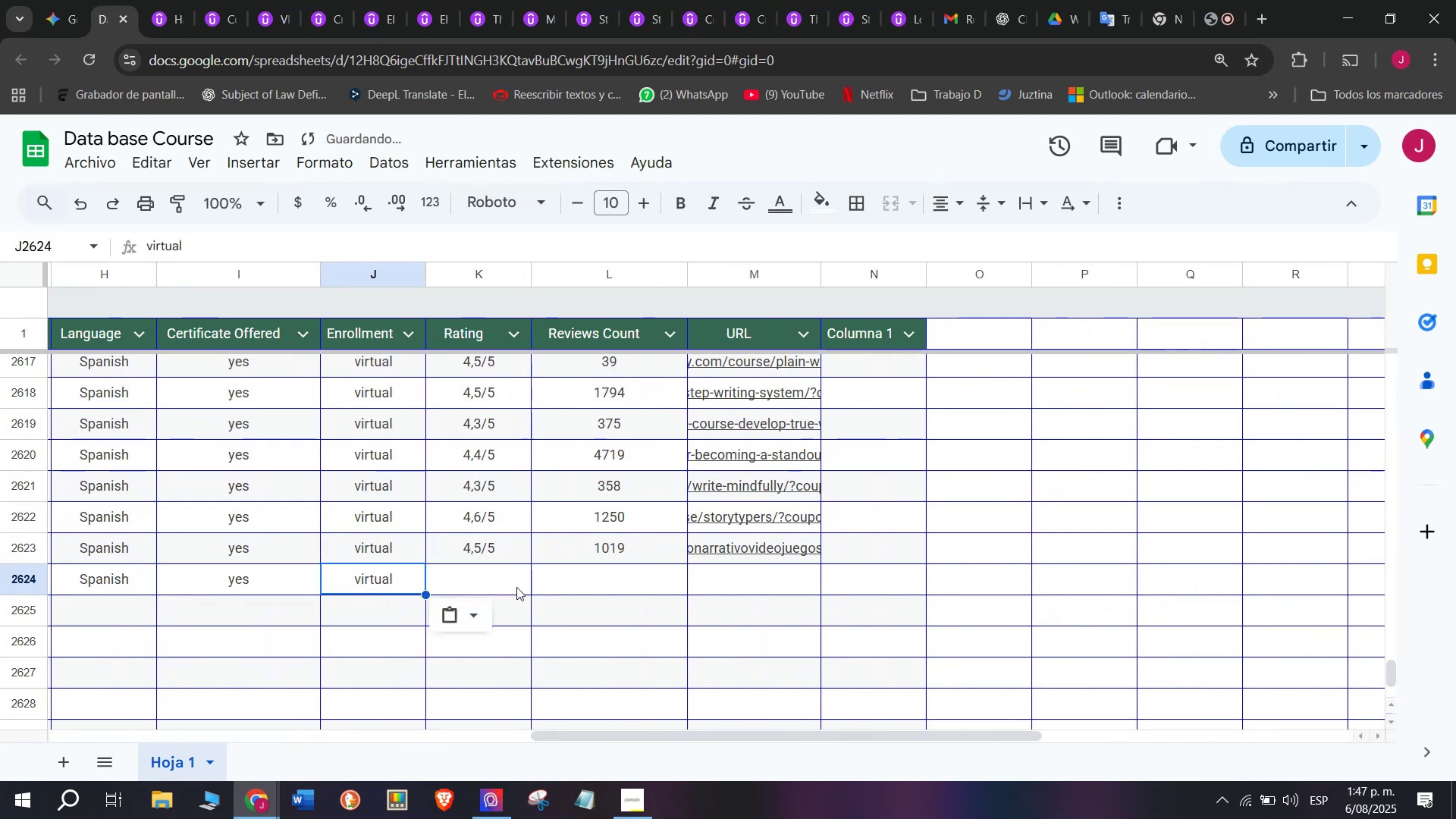 
key(Control+ControlLeft)
 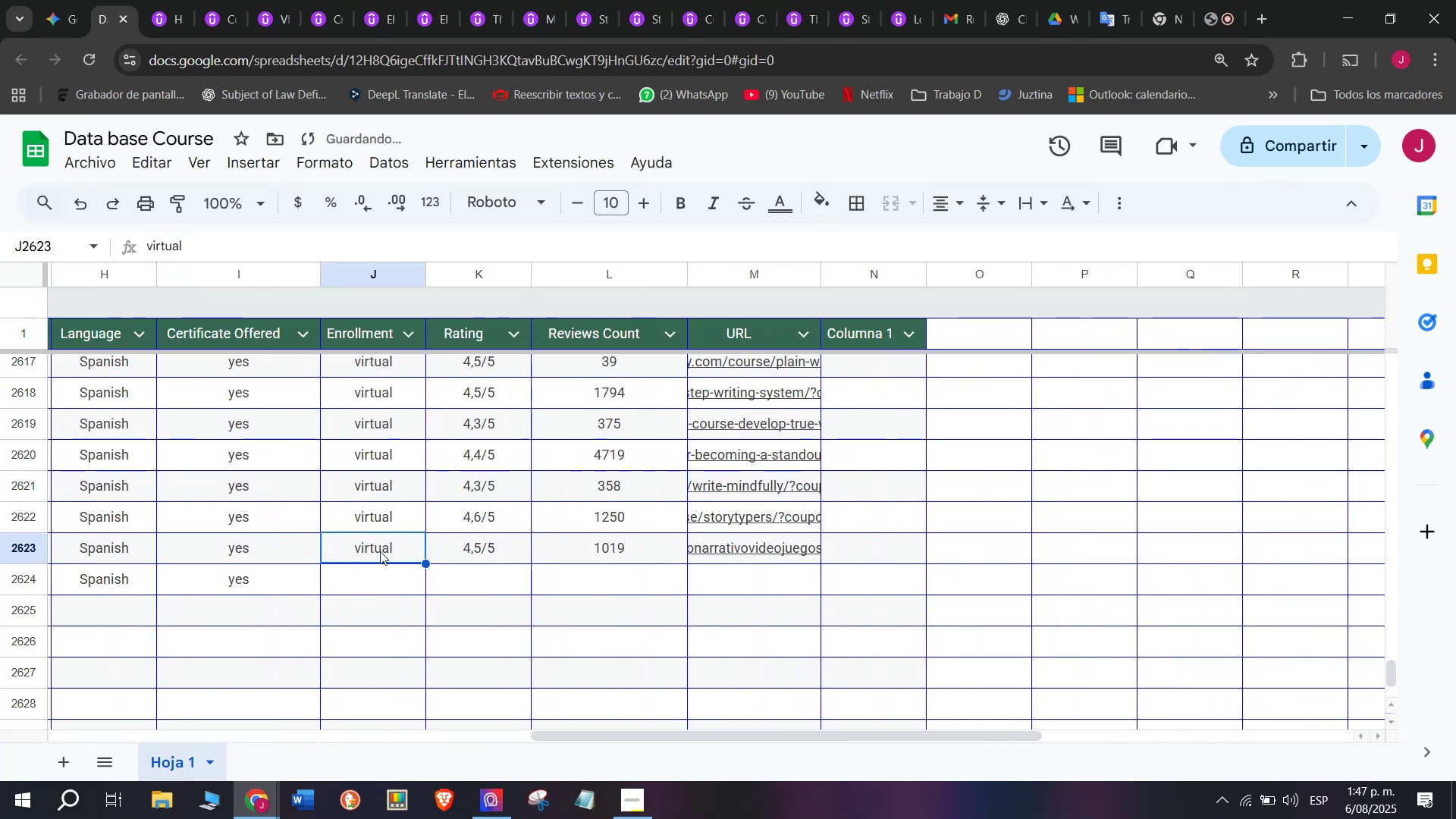 
key(Control+C)
 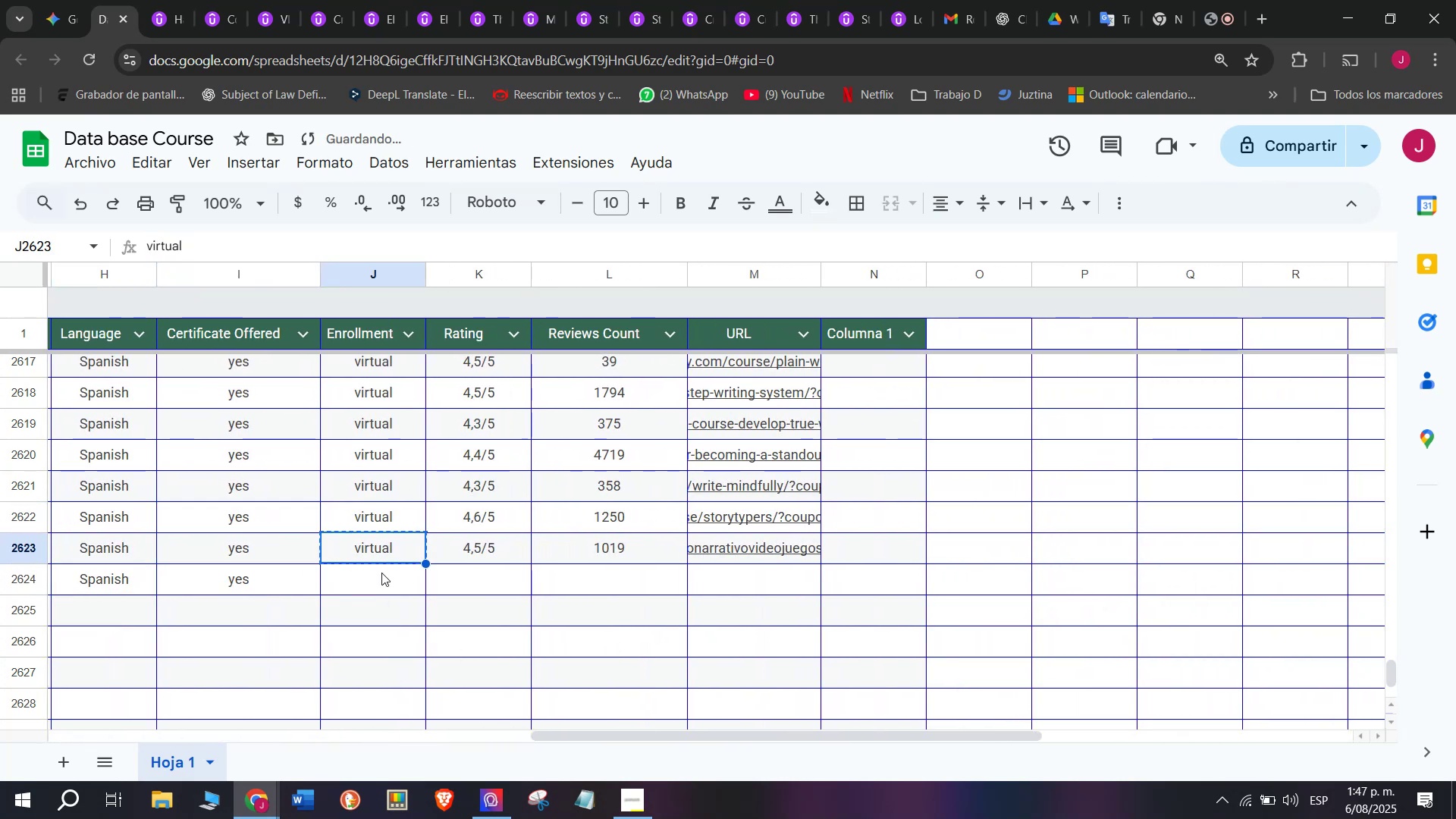 
left_click([381, 573])
 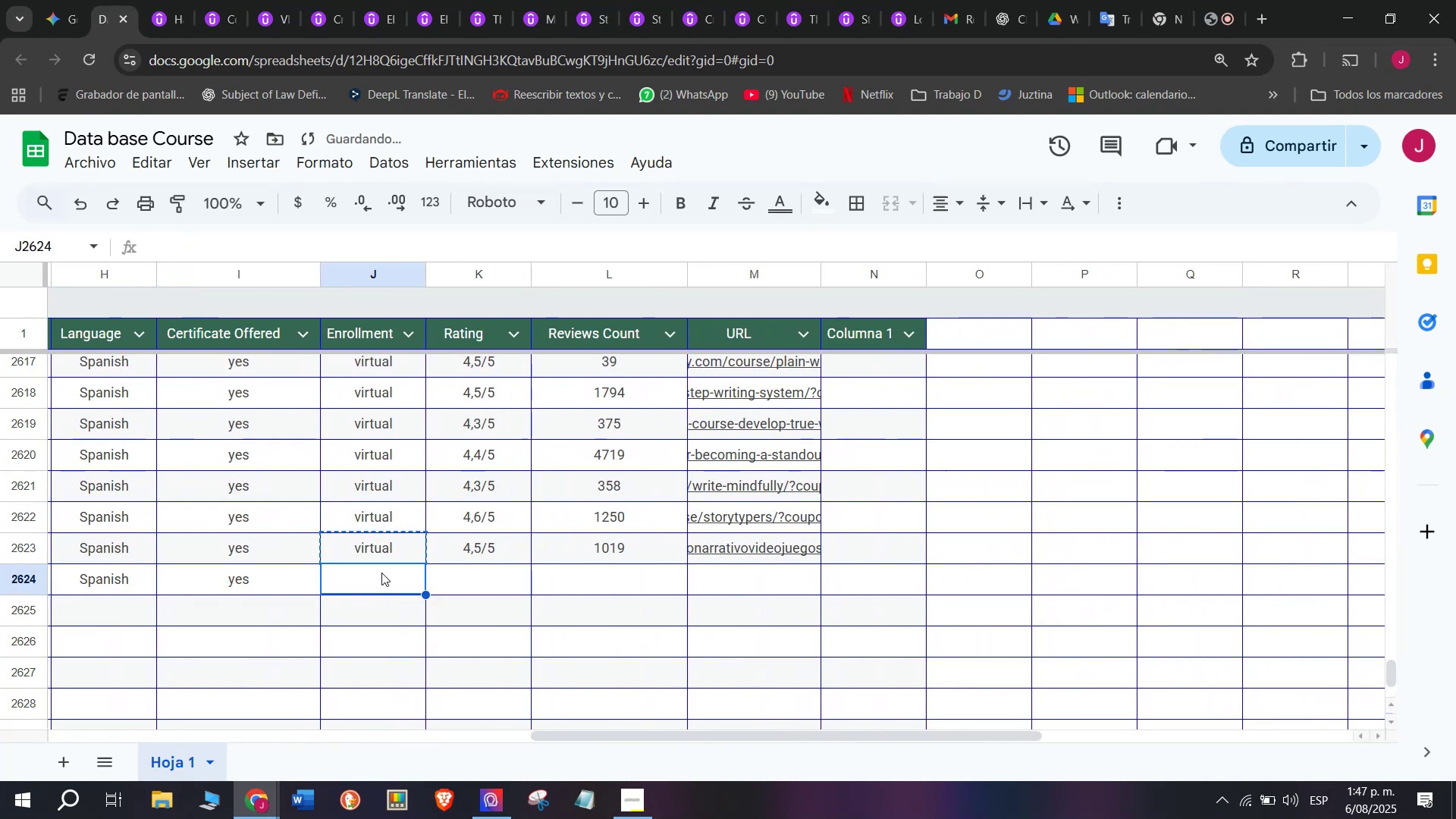 
key(Z)
 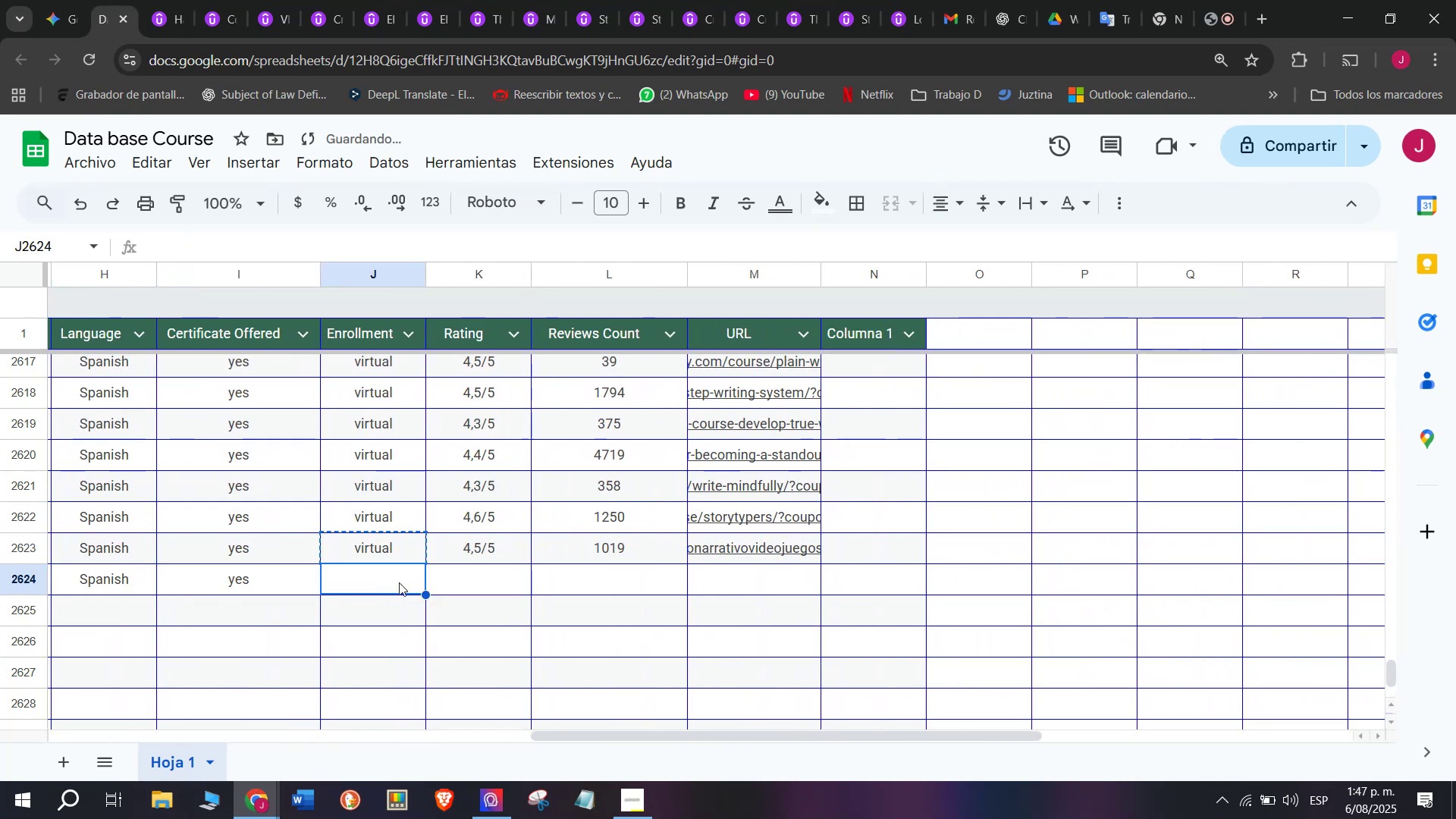 
key(Control+ControlLeft)
 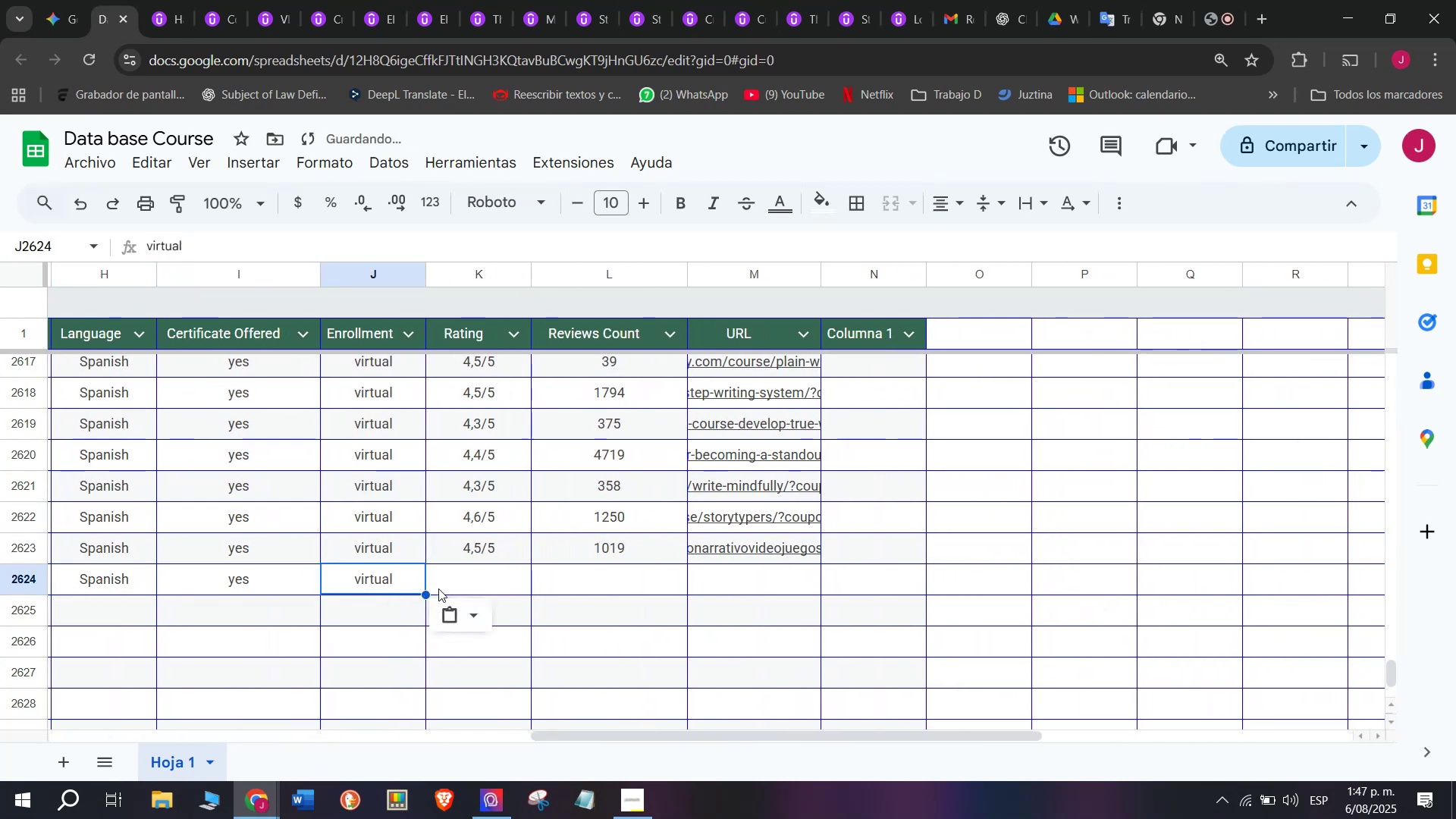 
key(Control+V)
 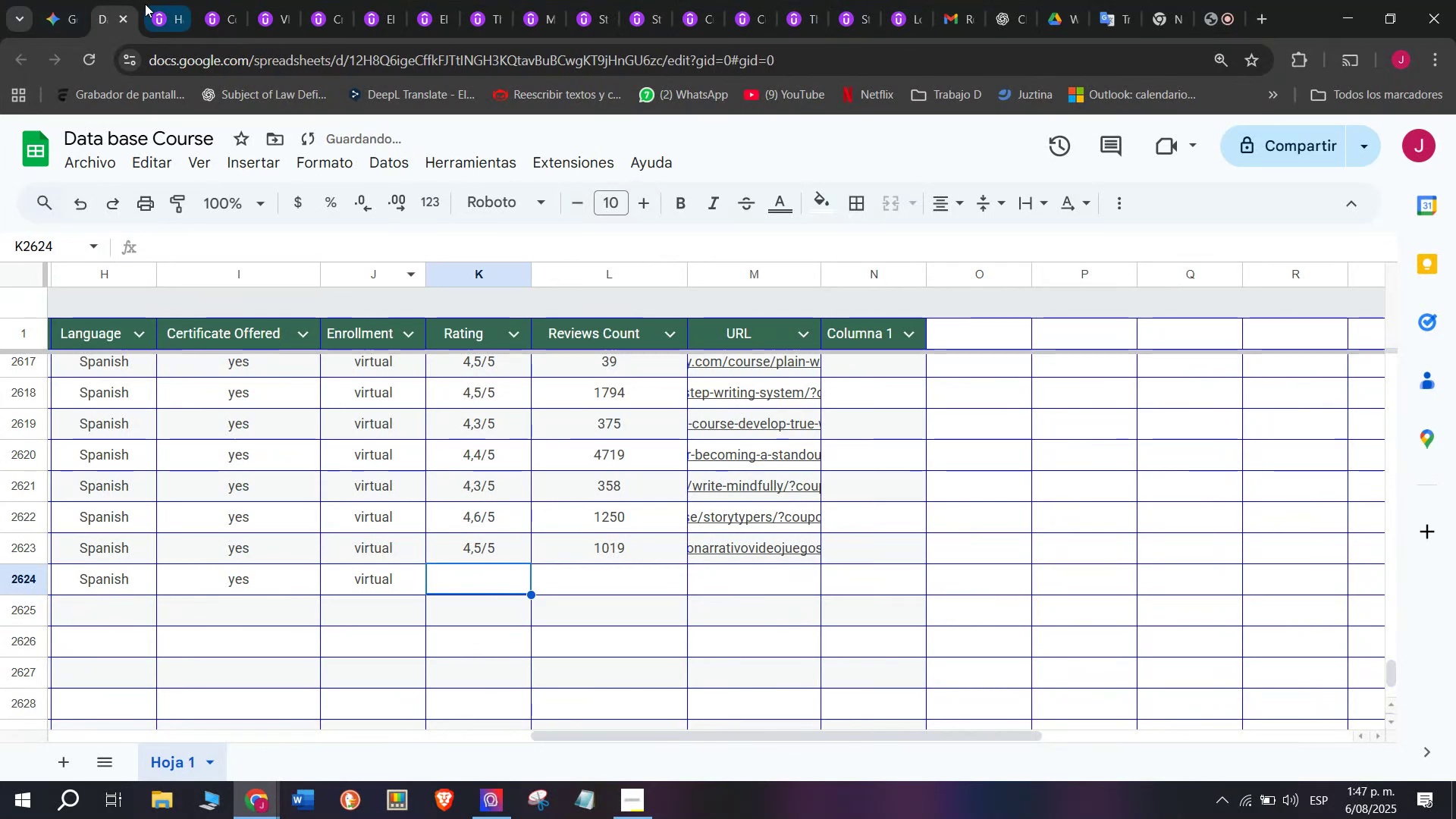 
scroll: coordinate [357, 367], scroll_direction: up, amount: 4.0
 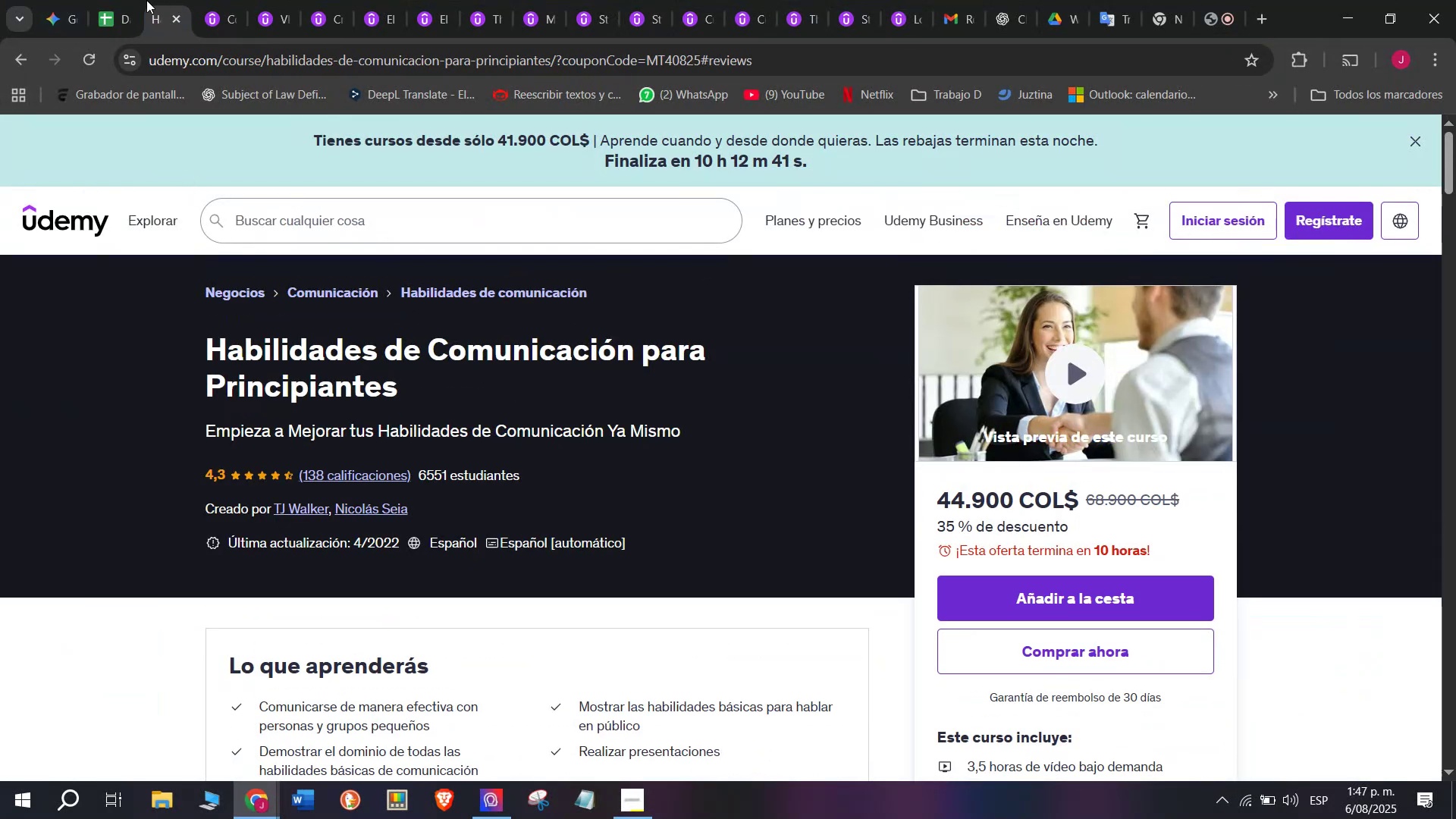 
left_click([116, 0])
 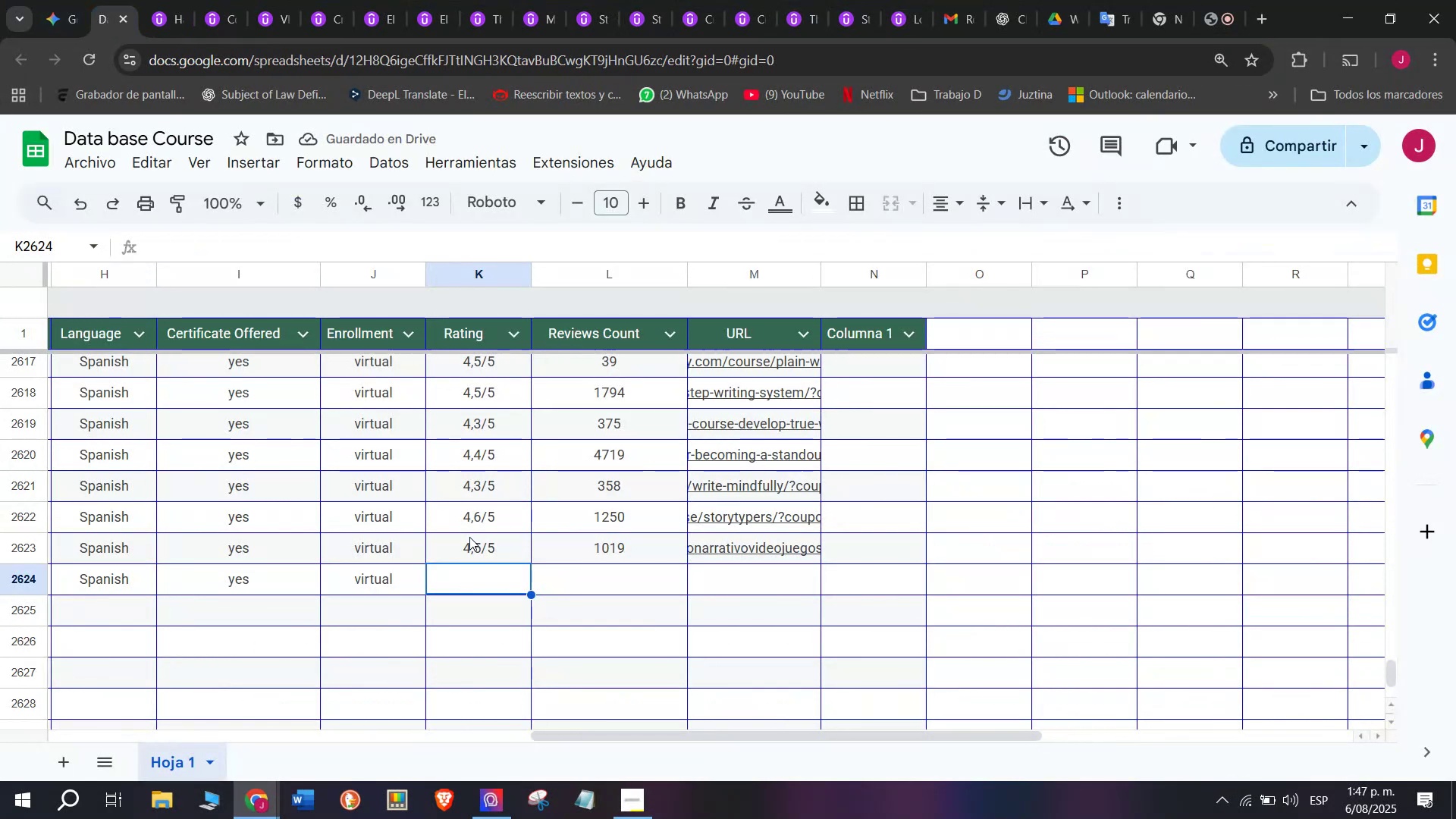 
left_click([469, 550])
 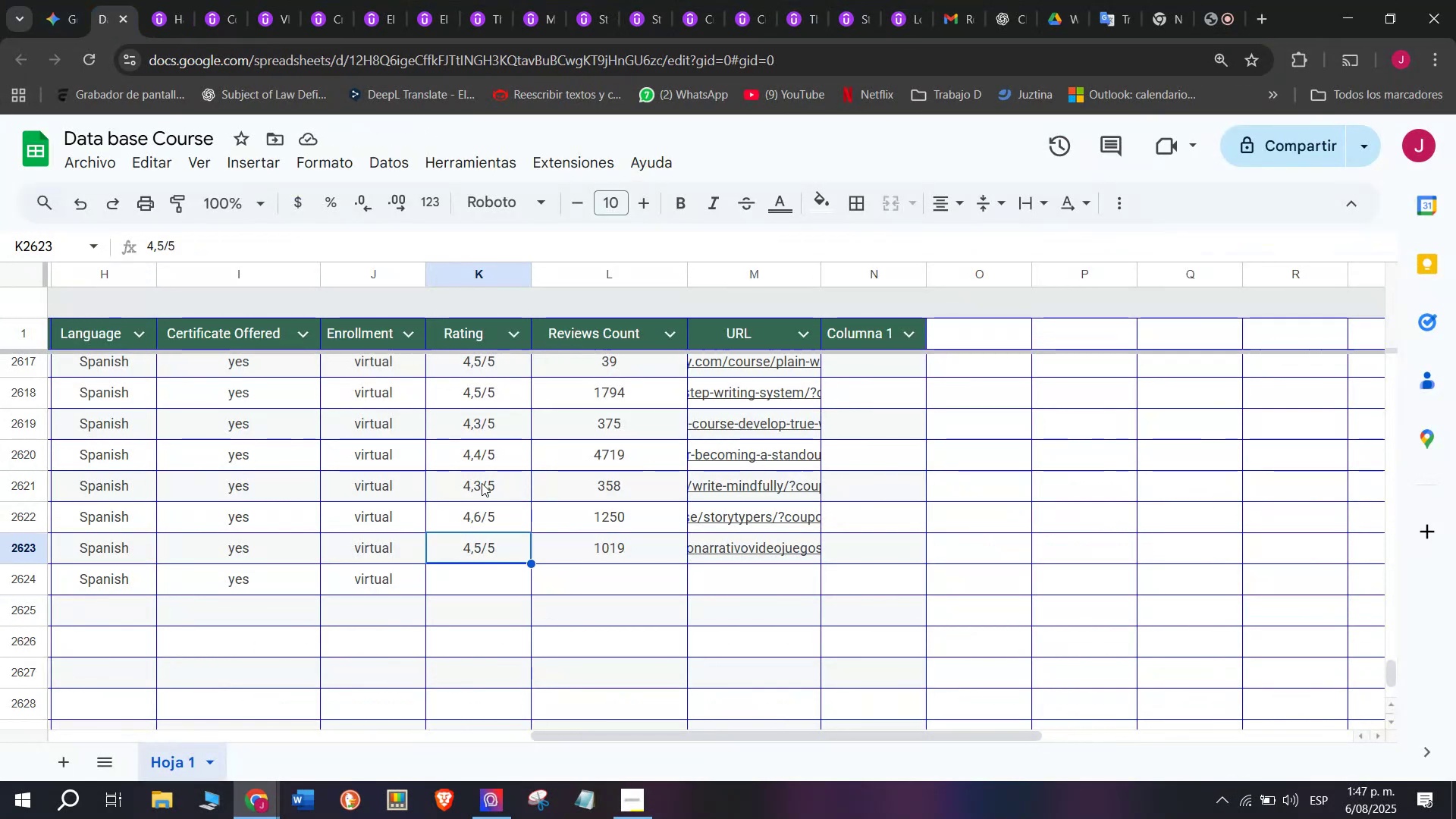 
key(Control+ControlLeft)
 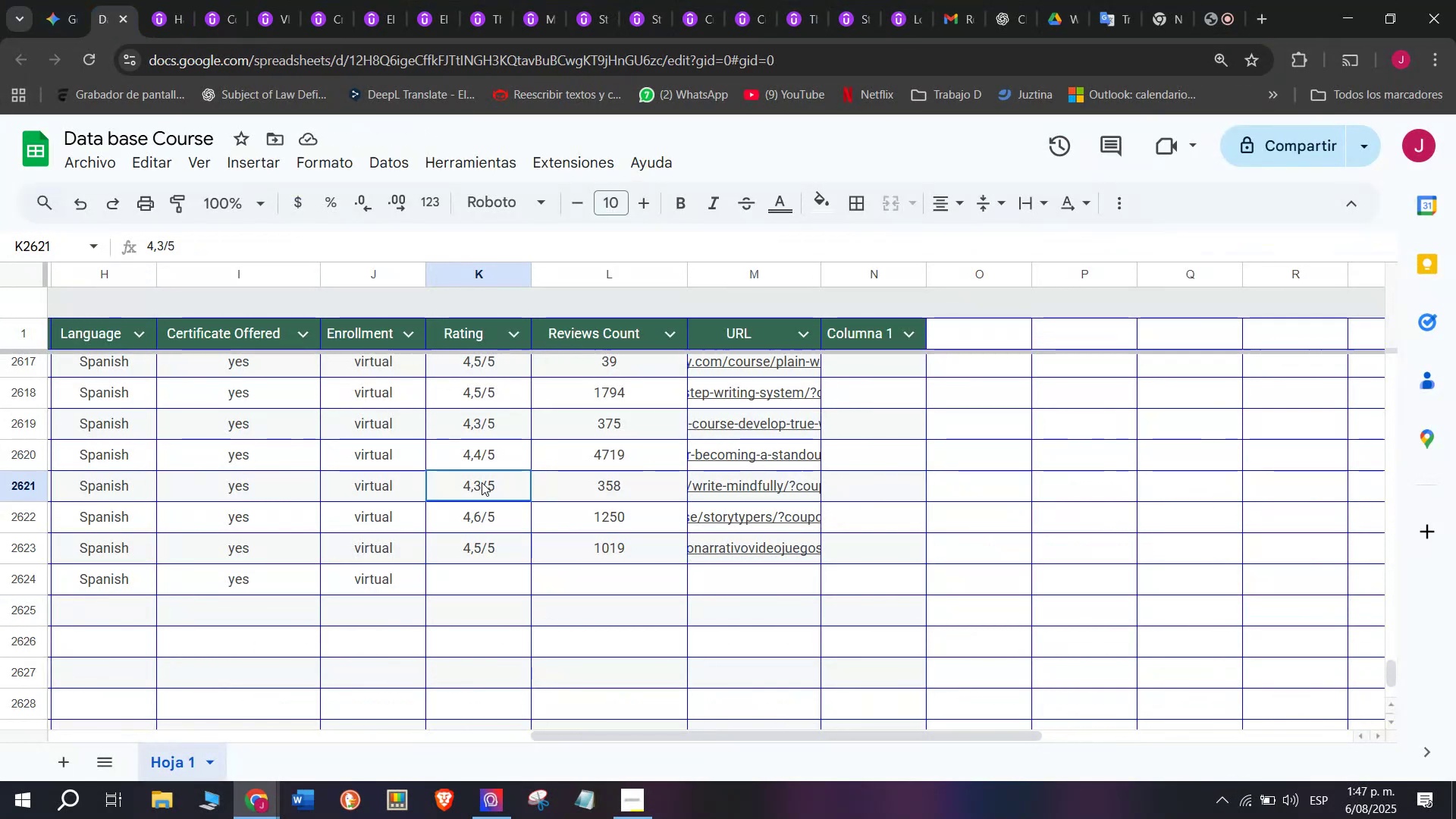 
key(Break)
 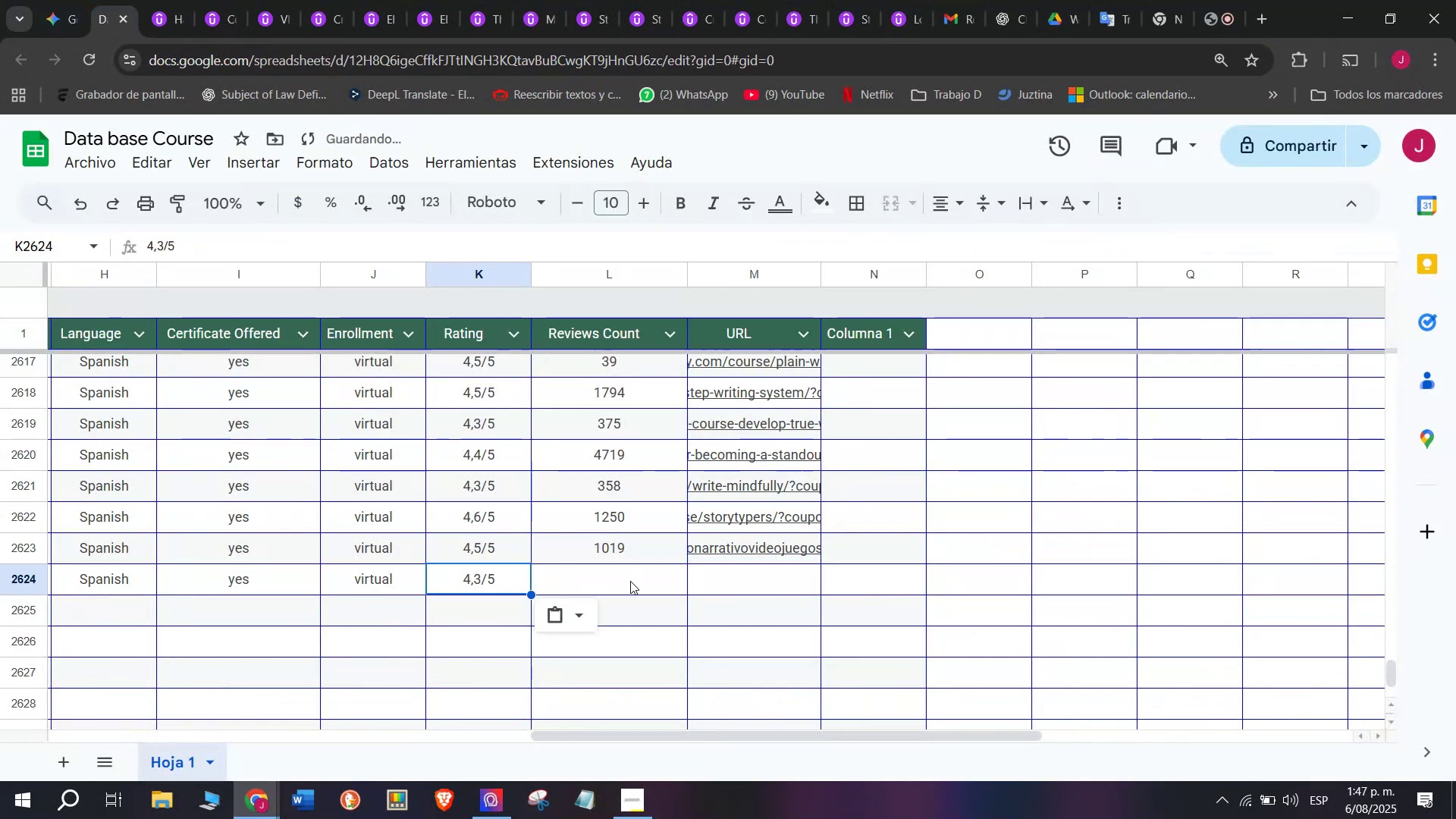 
key(Control+C)
 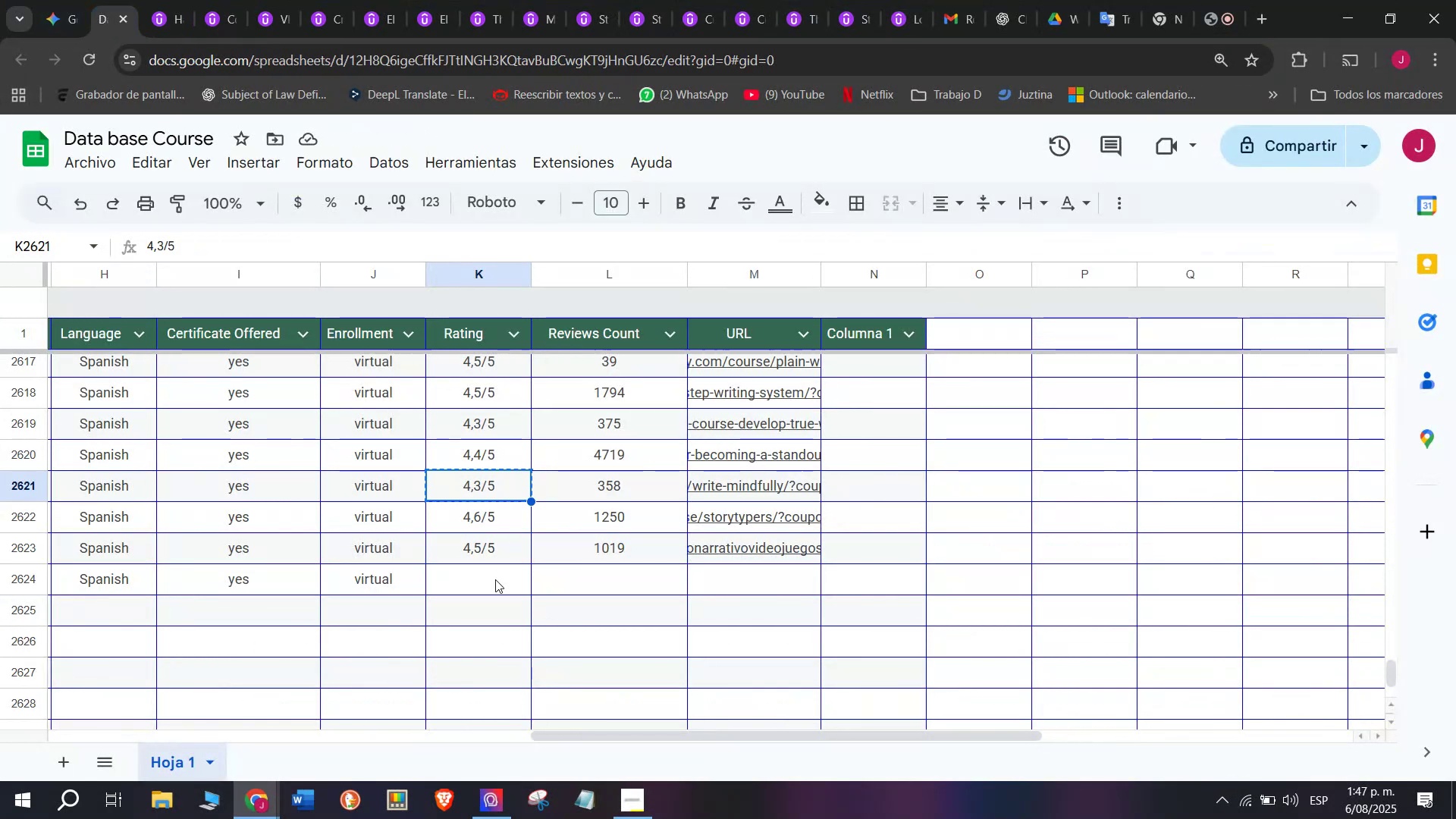 
triple_click([495, 579])
 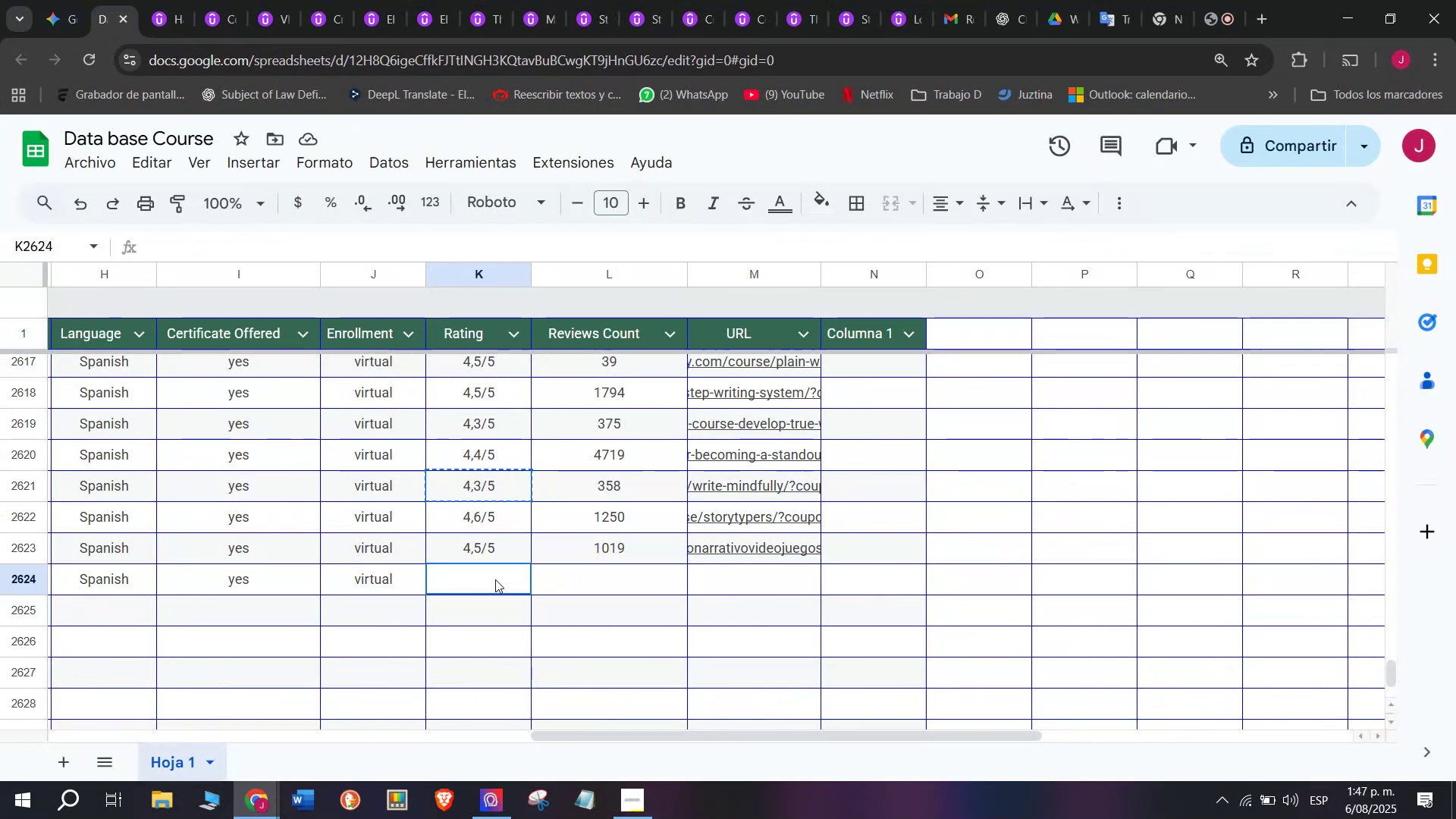 
key(Control+ControlLeft)
 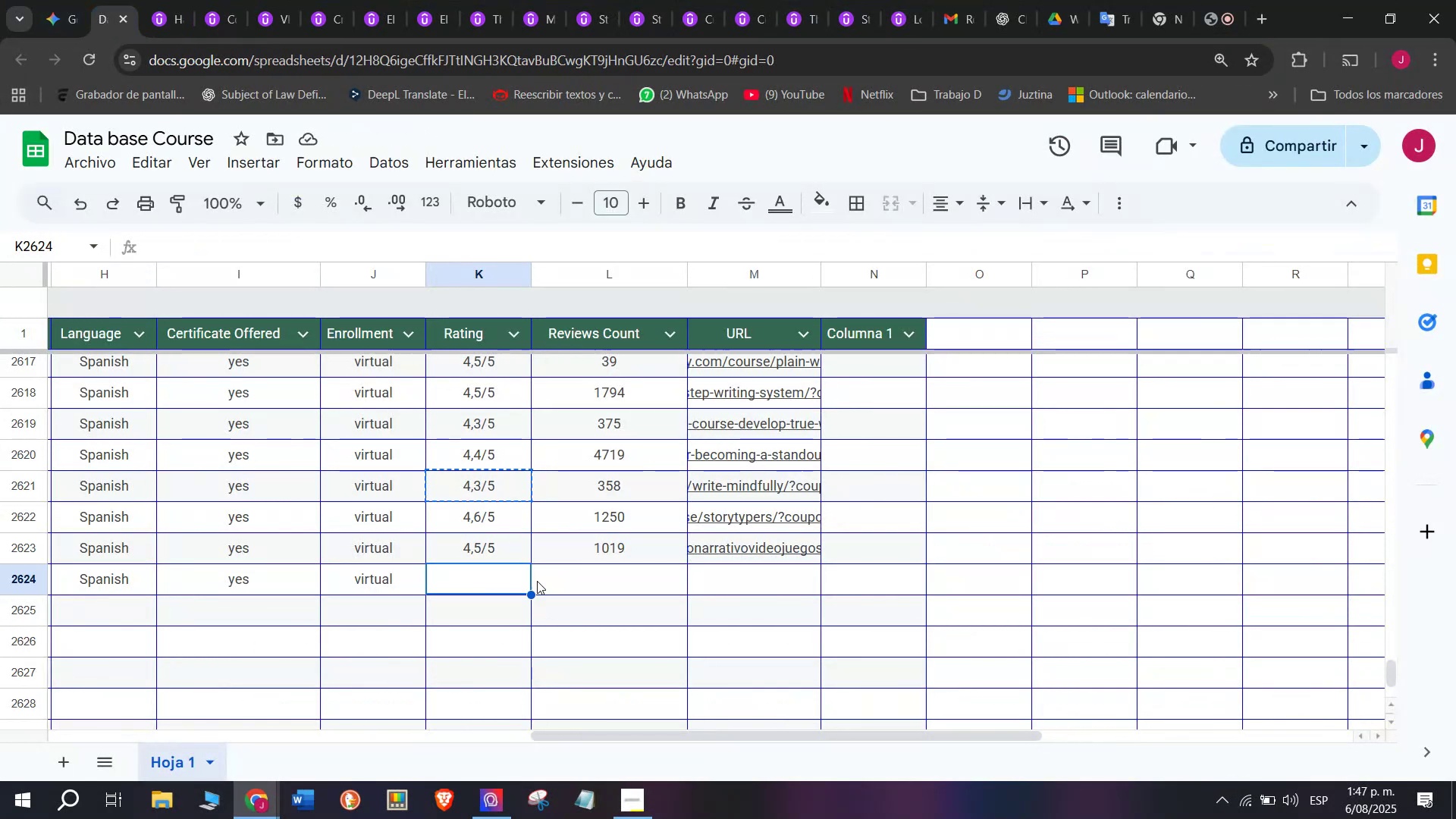 
key(Z)
 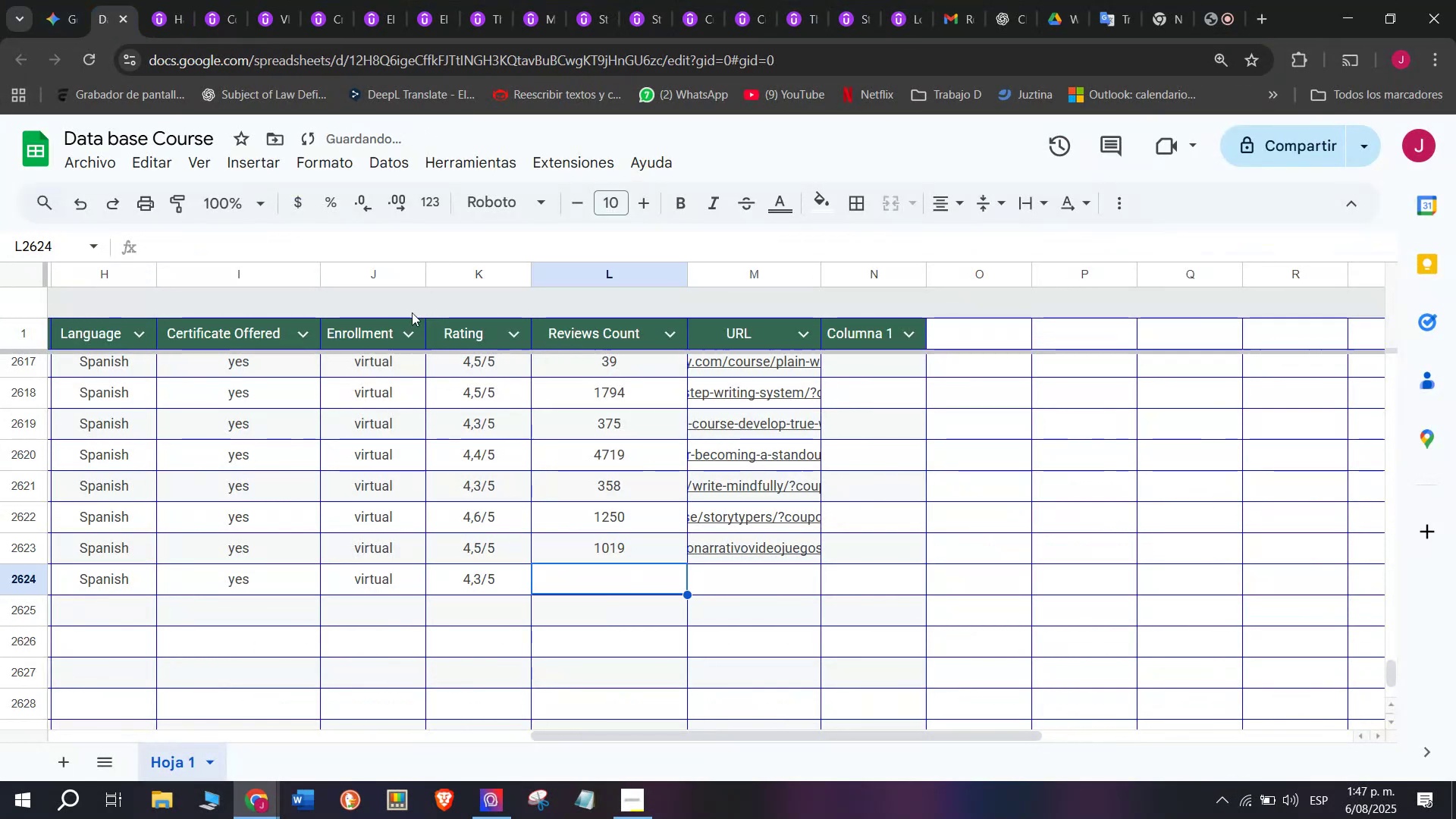 
key(Control+V)
 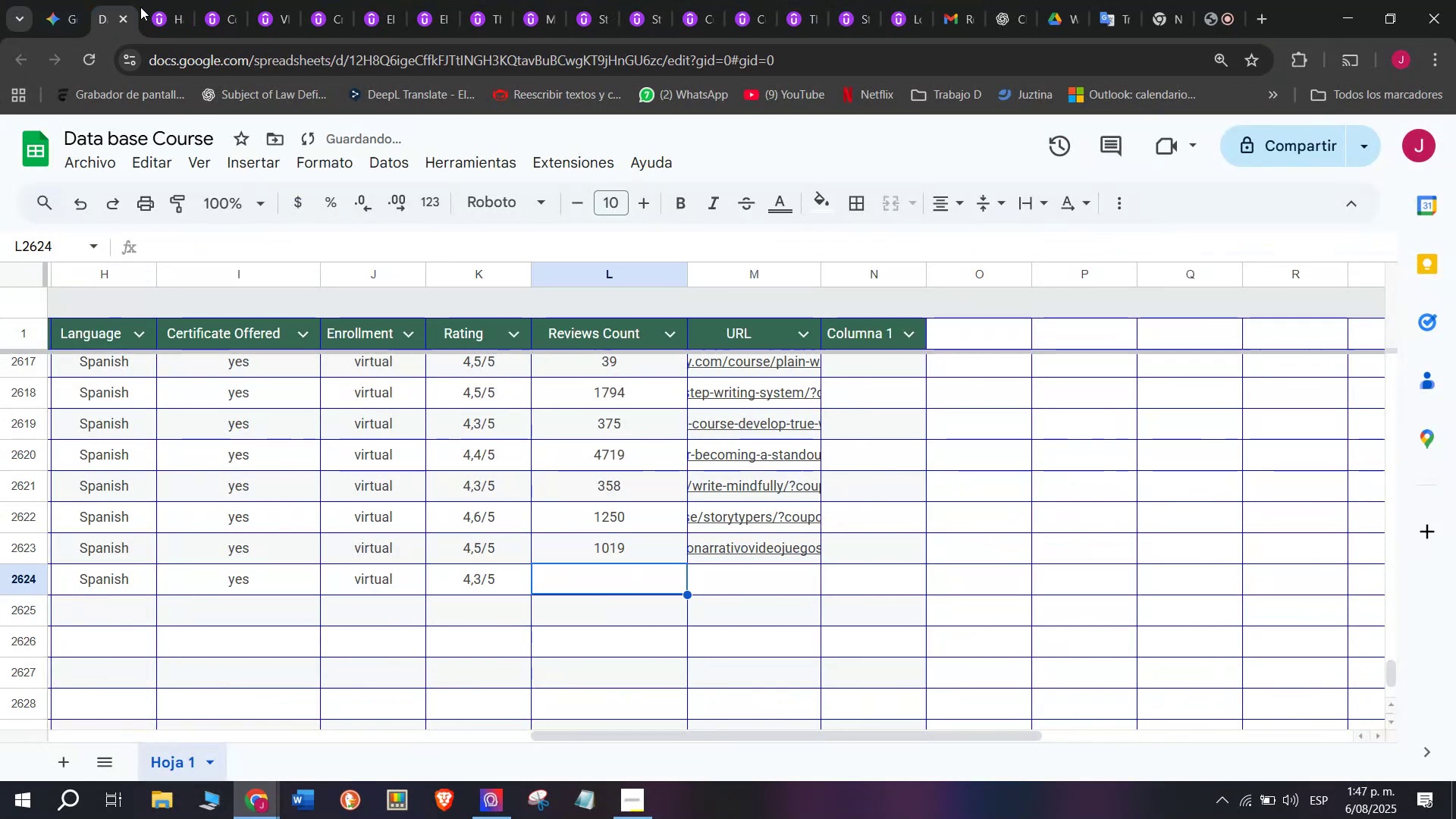 
double_click([158, 14])
 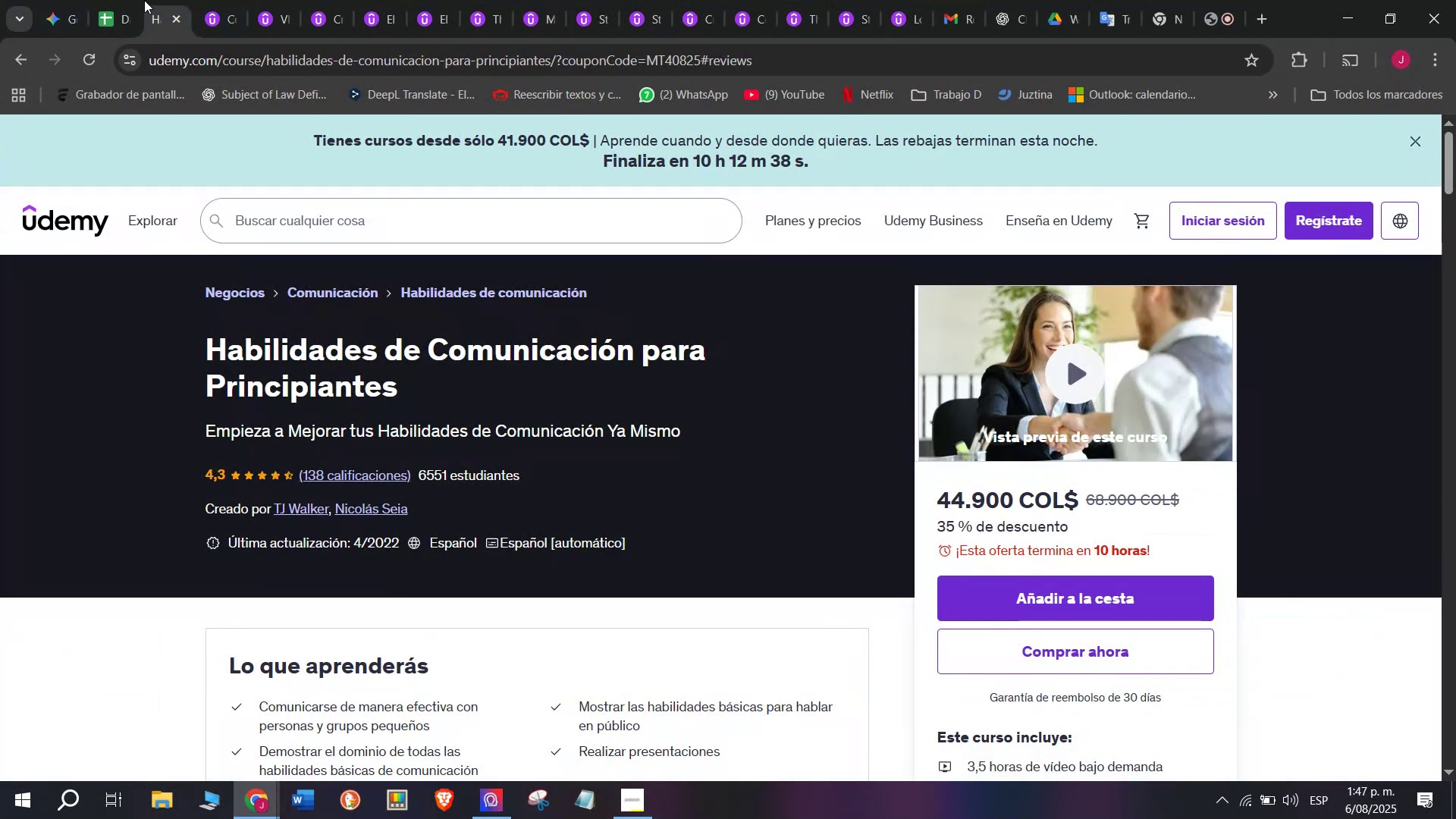 
left_click([119, 0])
 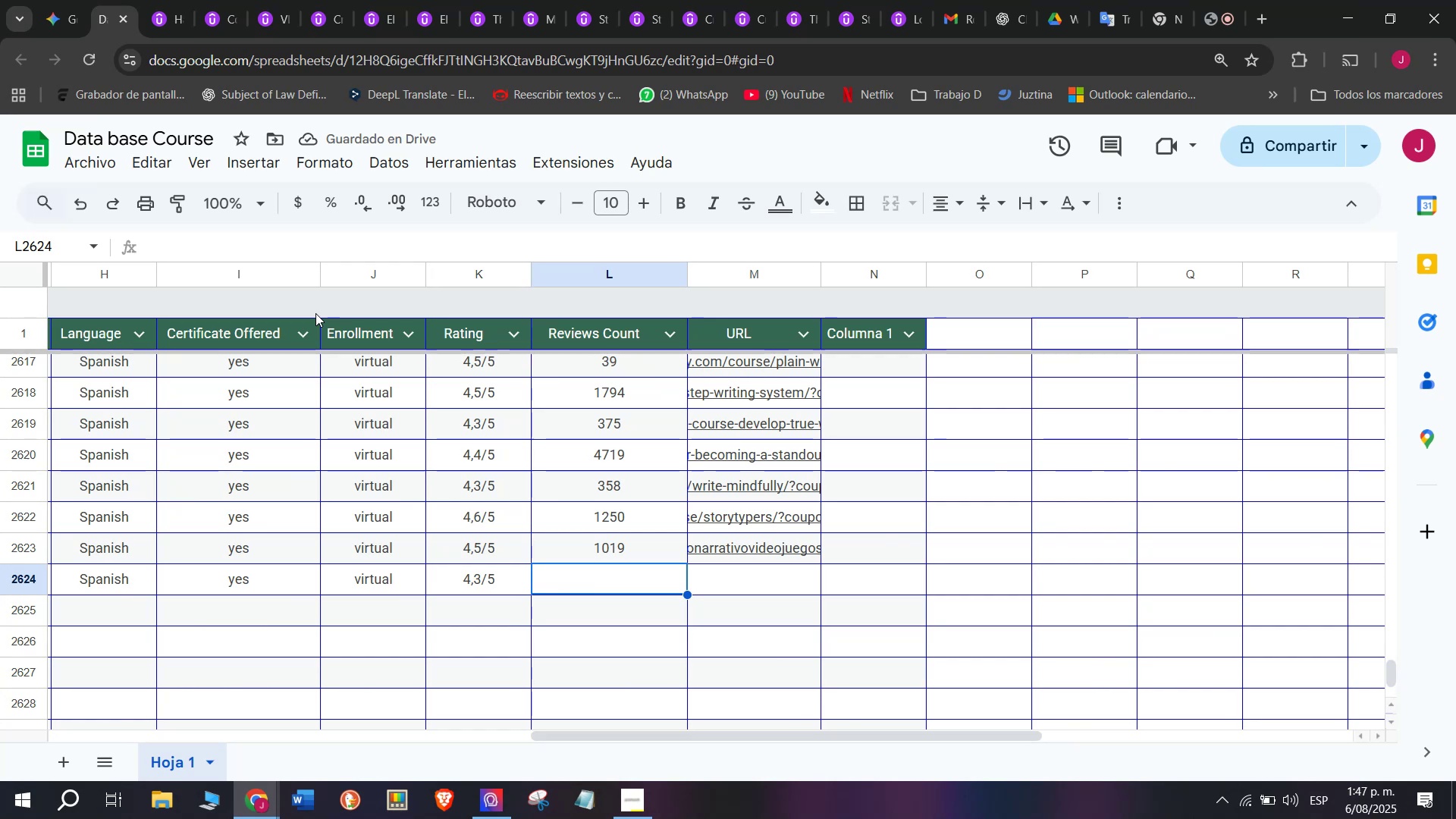 
type(138)
 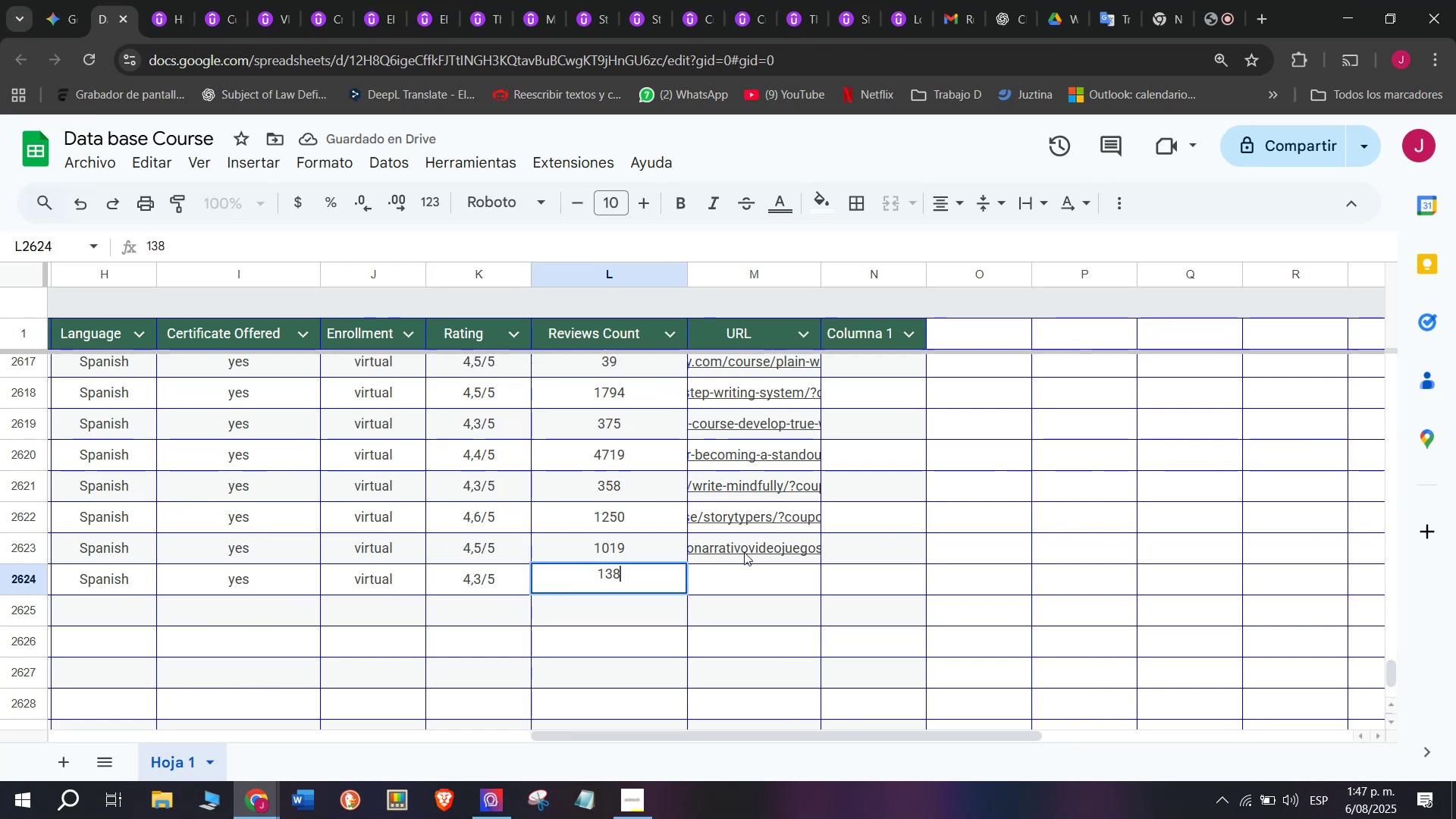 
left_click([756, 579])
 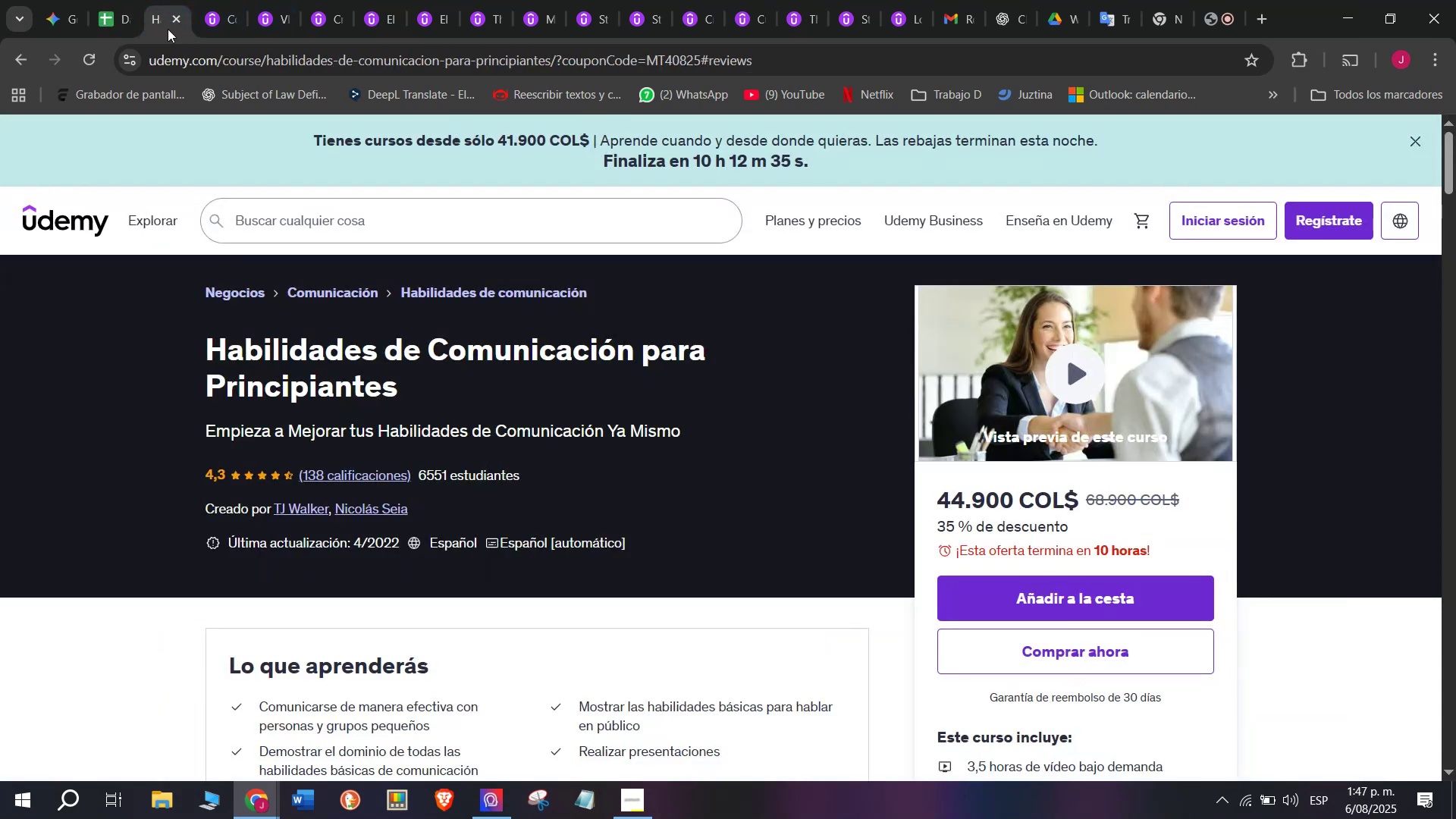 
double_click([177, 53])
 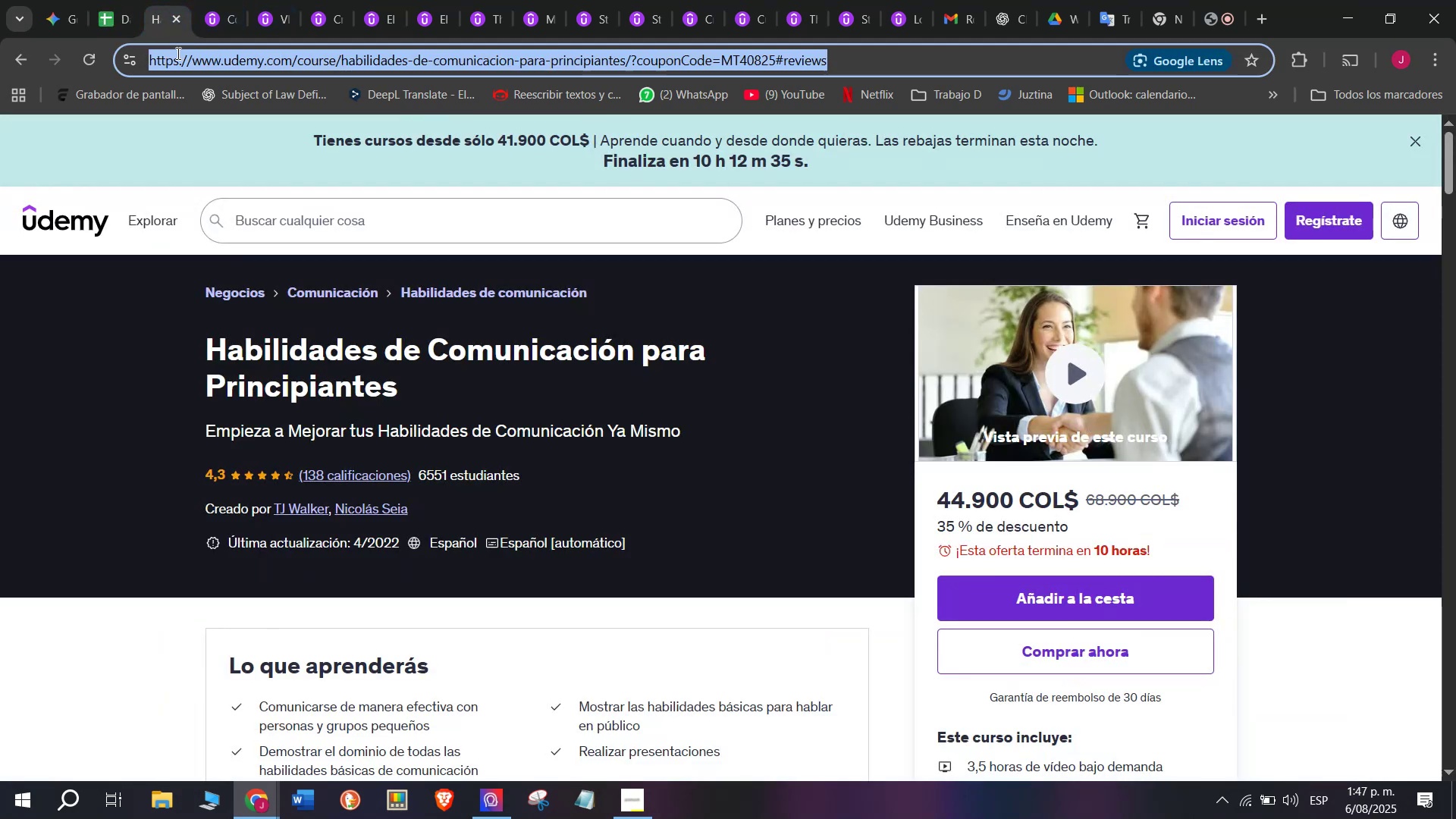 
triple_click([177, 53])
 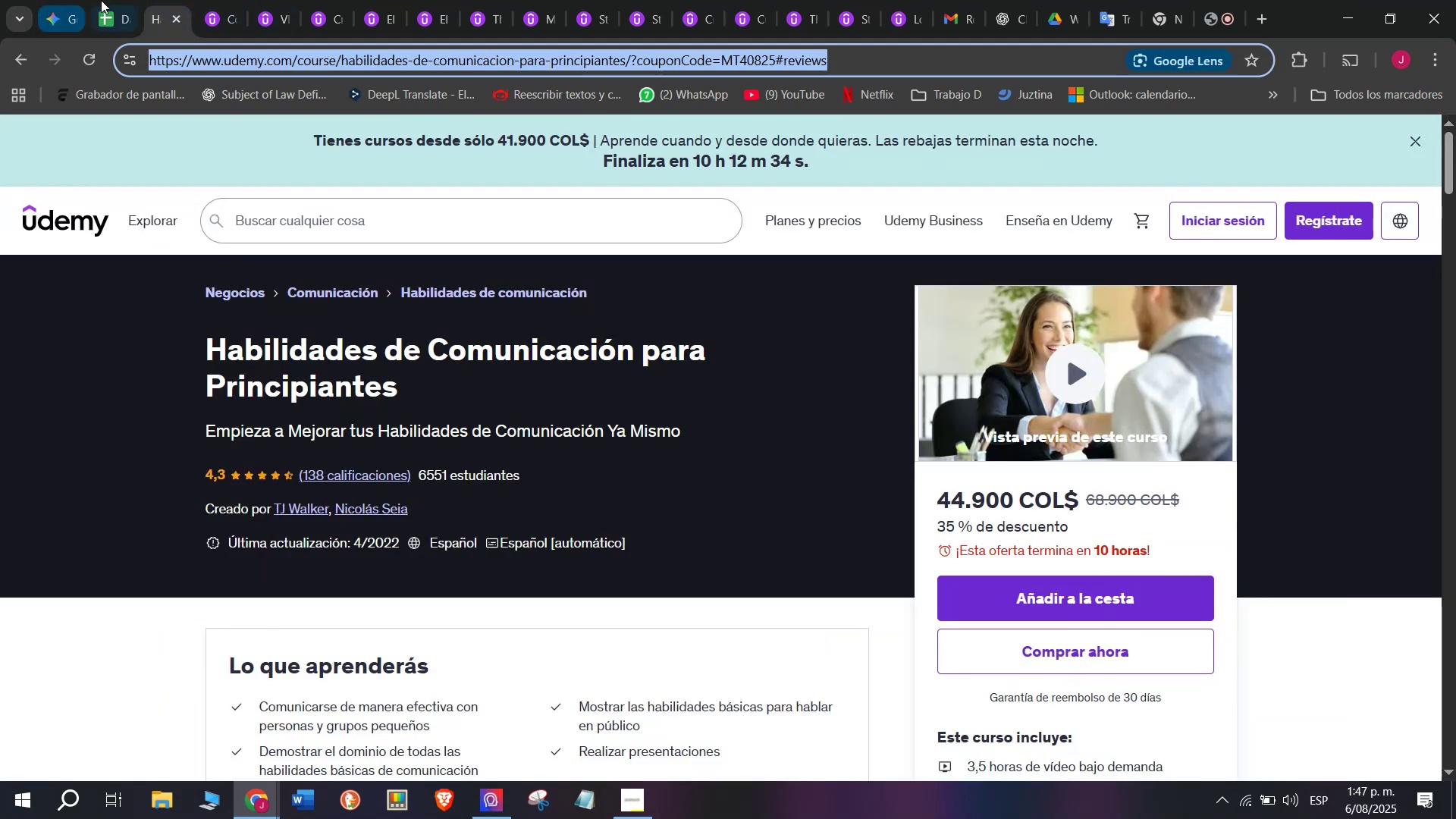 
key(Control+ControlLeft)
 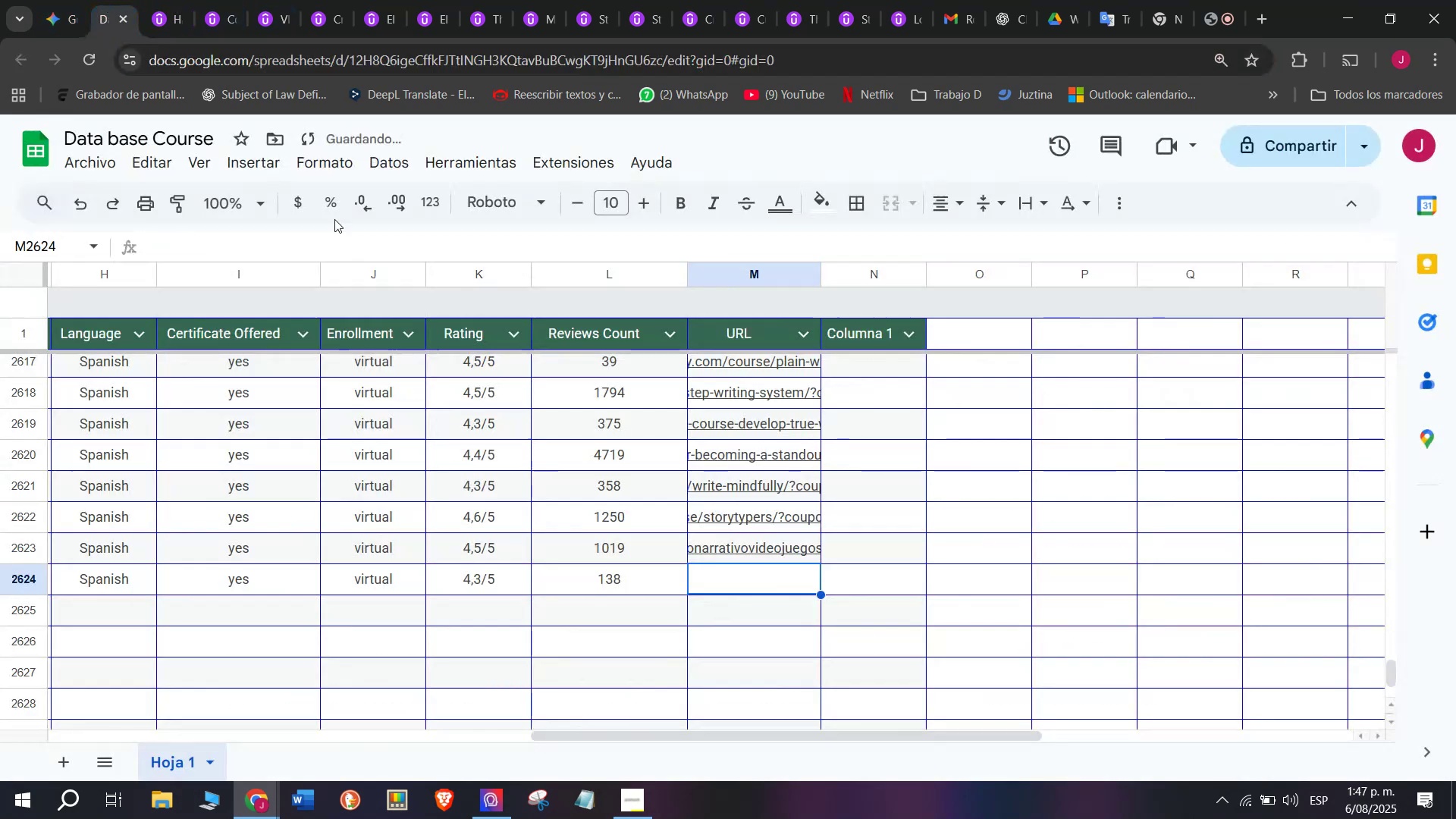 
key(Break)
 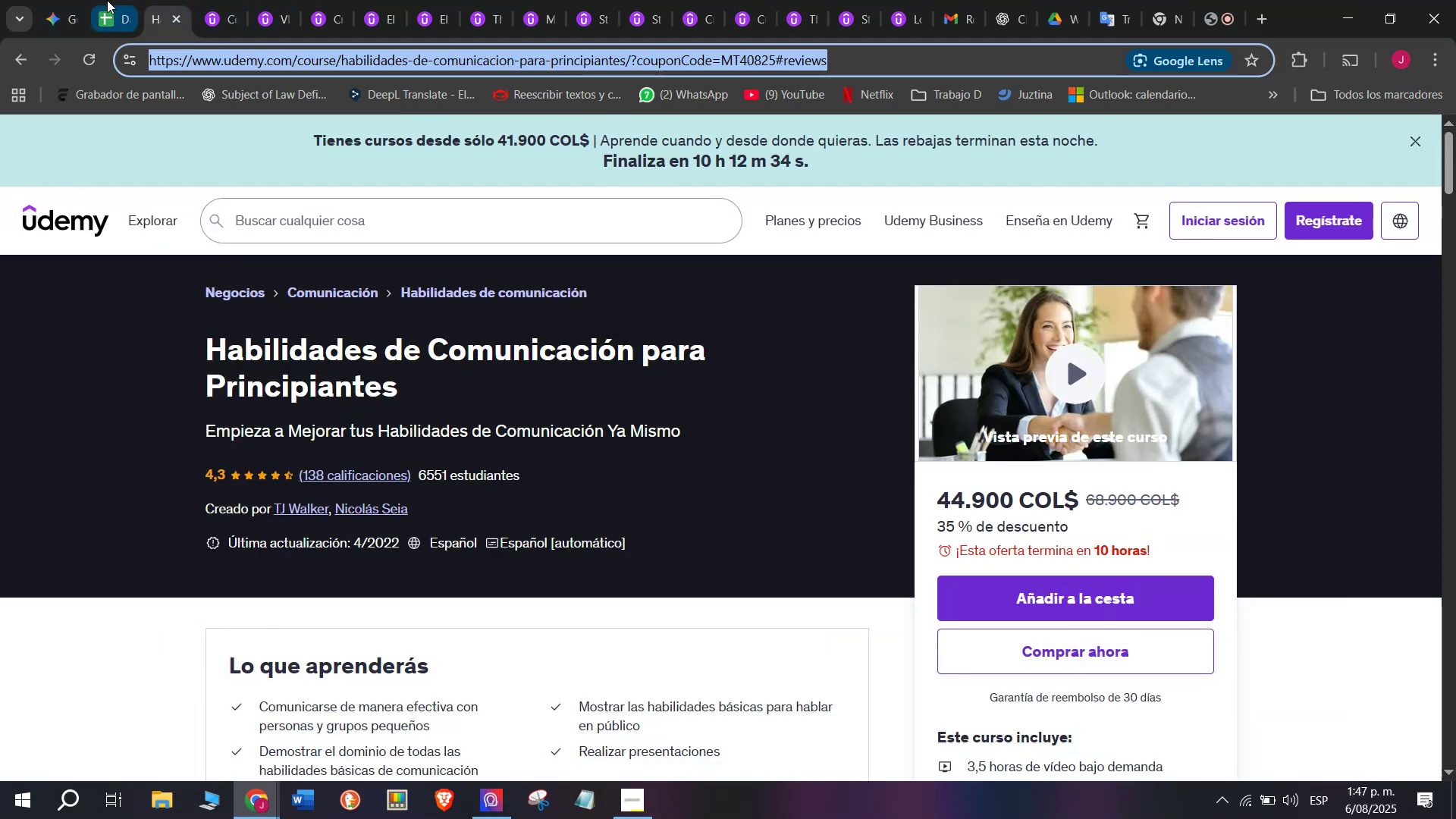 
key(Control+C)
 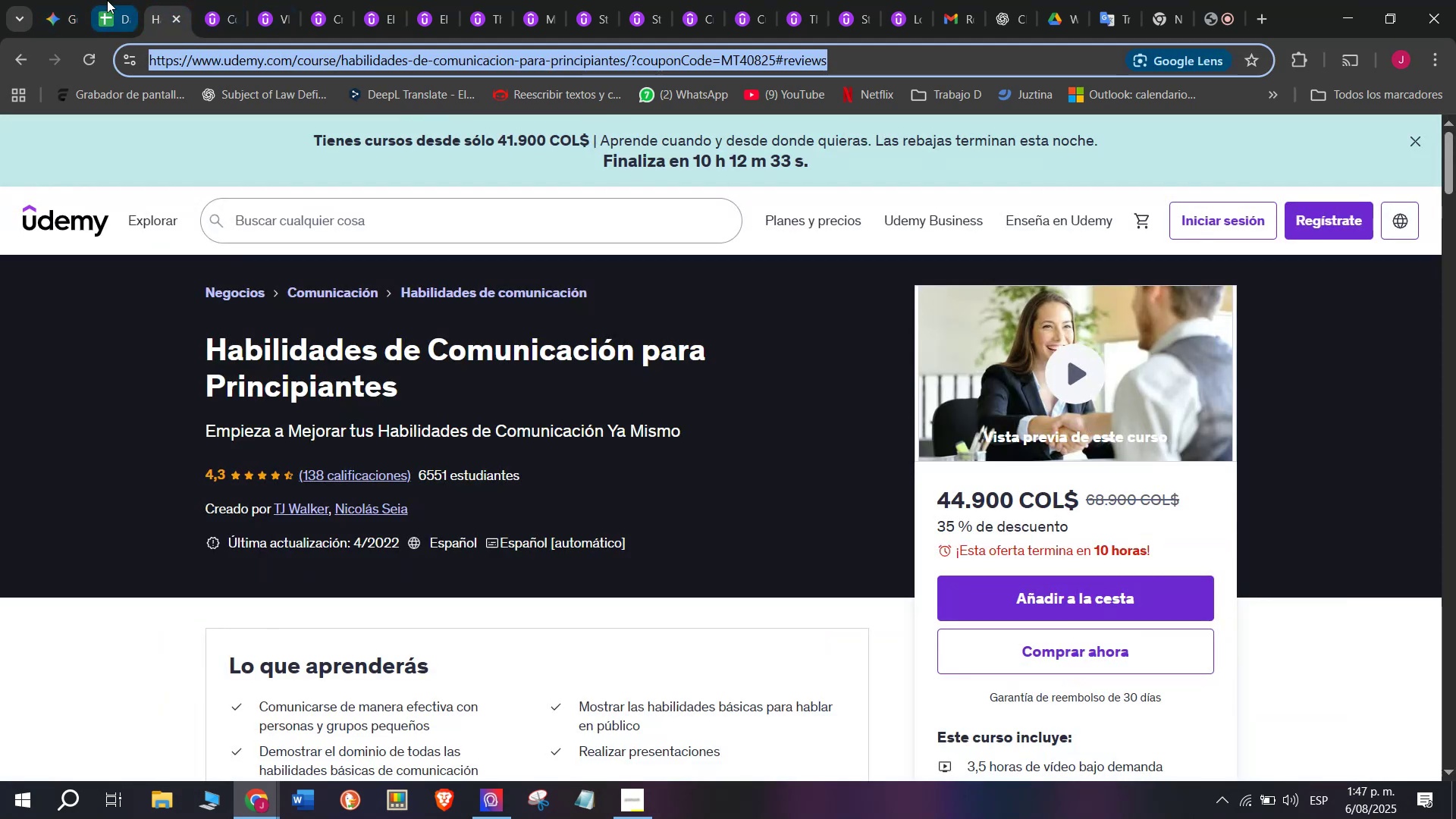 
left_click([107, 0])
 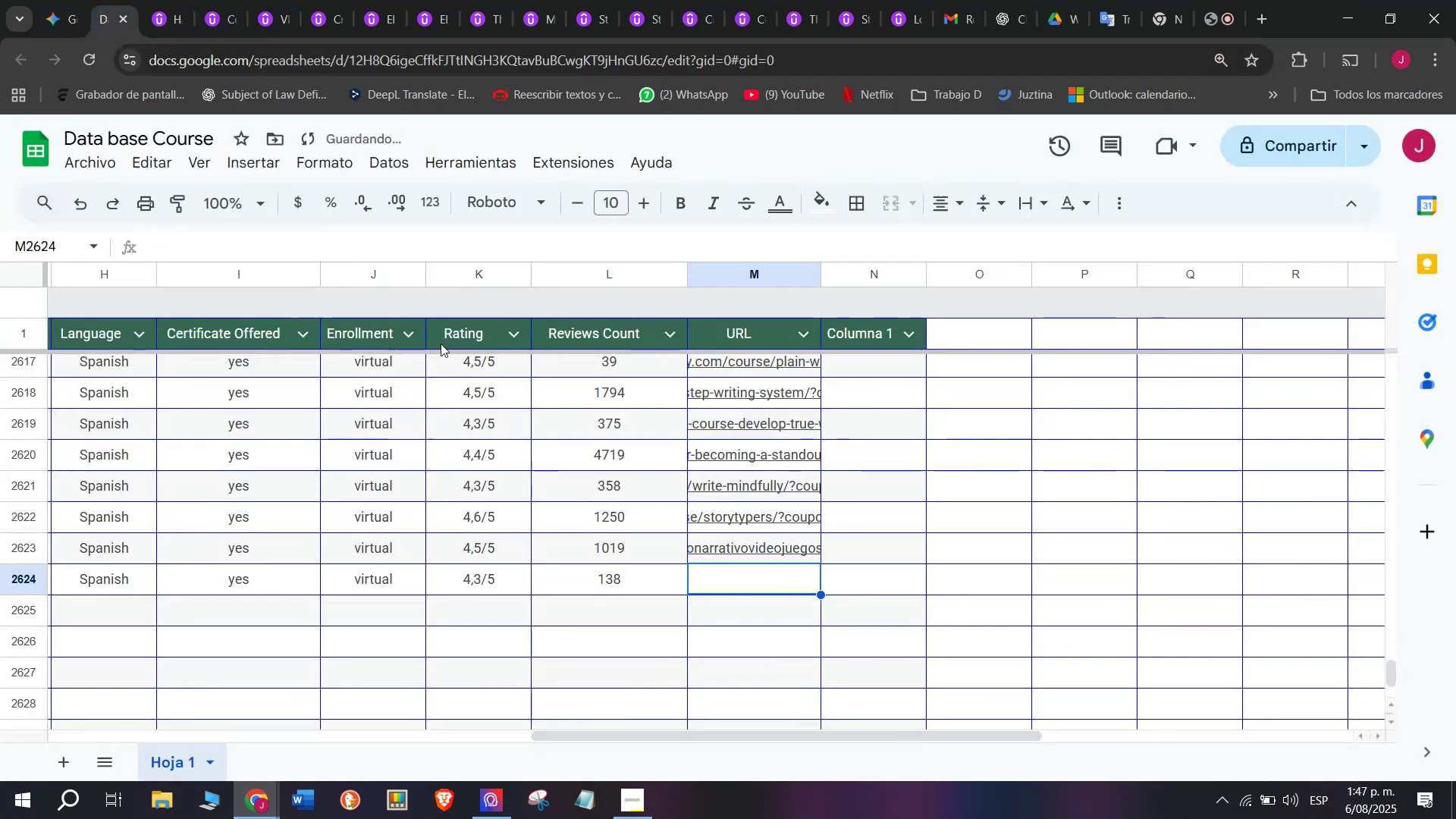 
key(Z)
 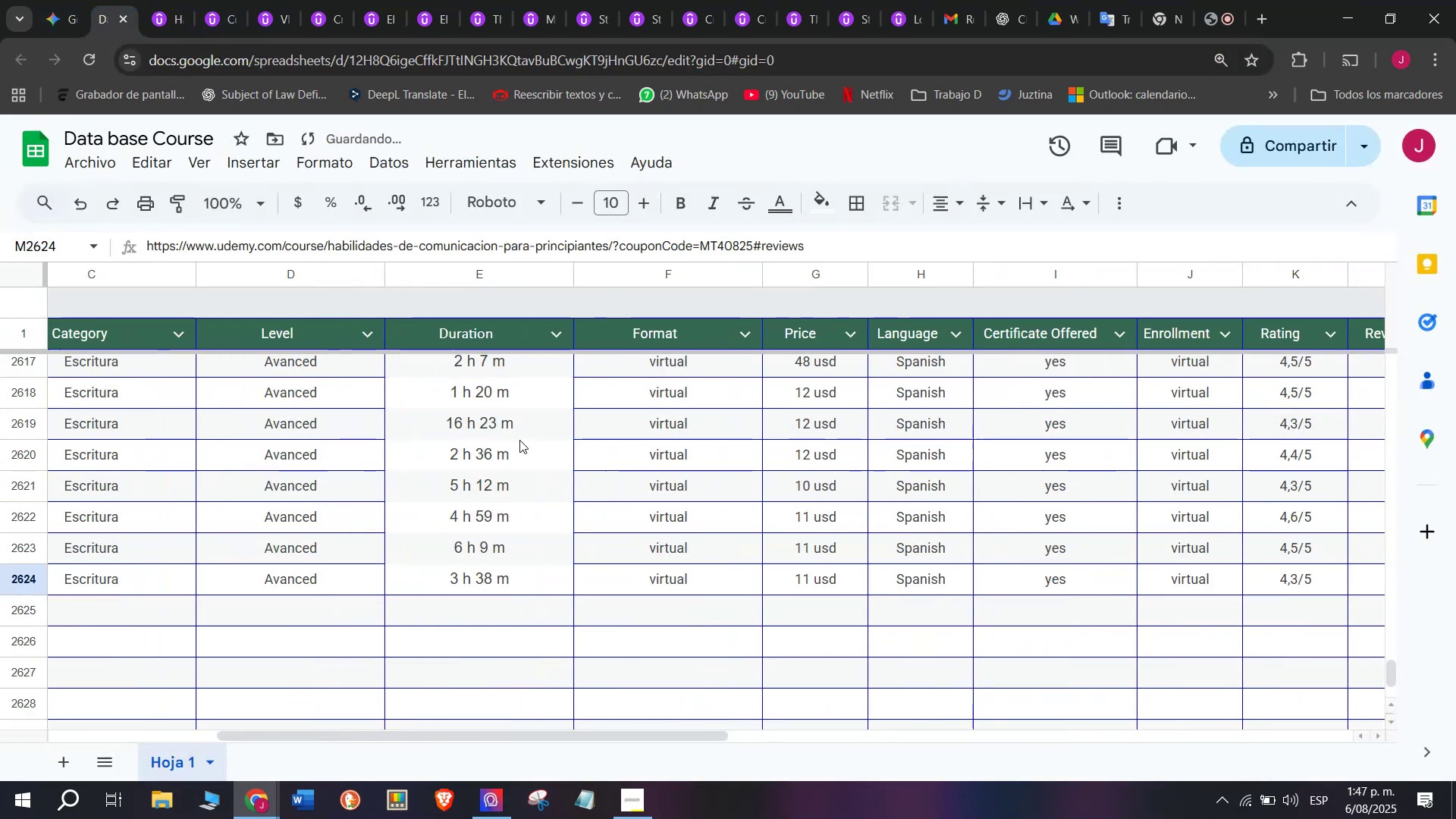 
key(Control+ControlLeft)
 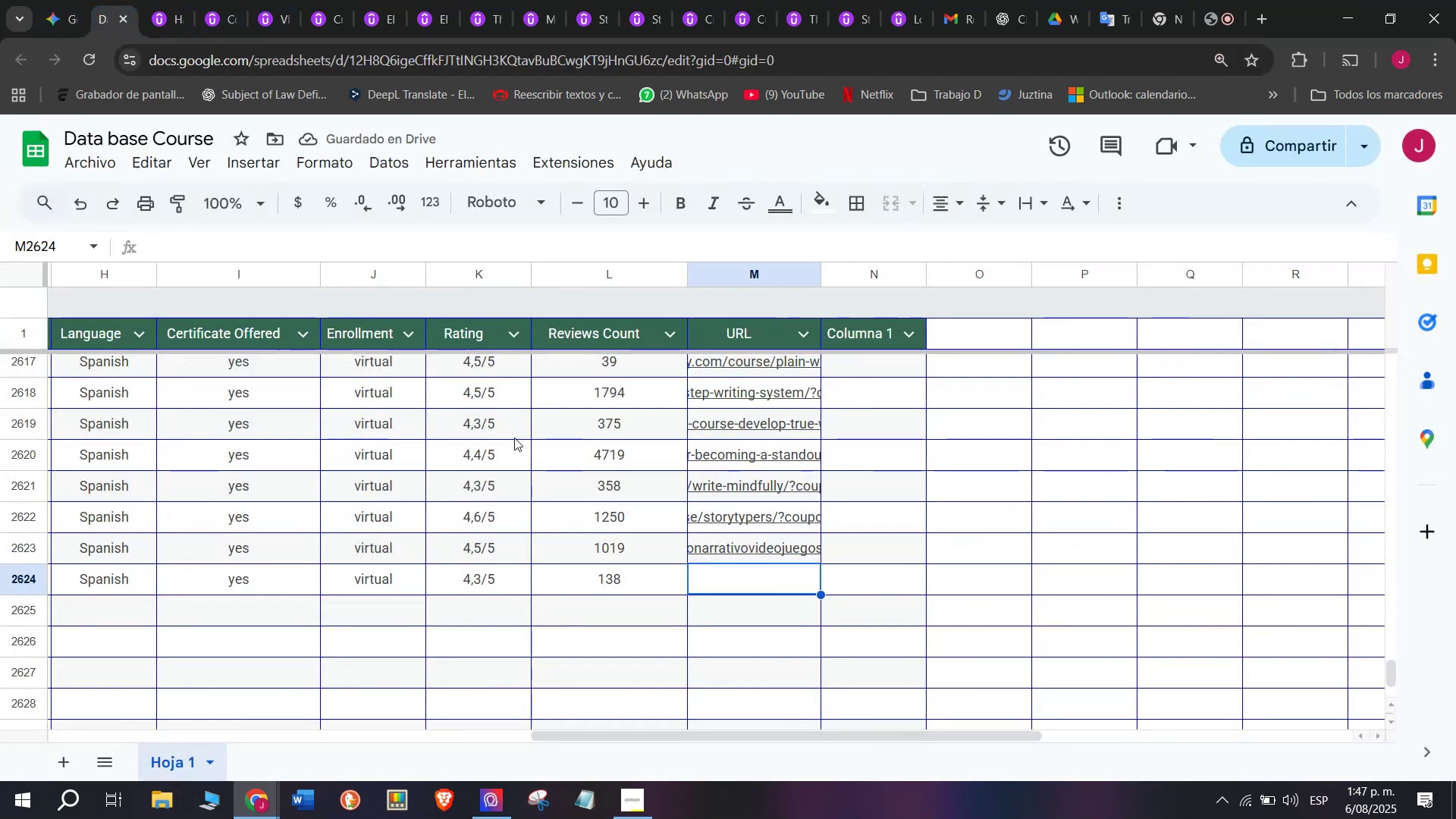 
key(Control+V)
 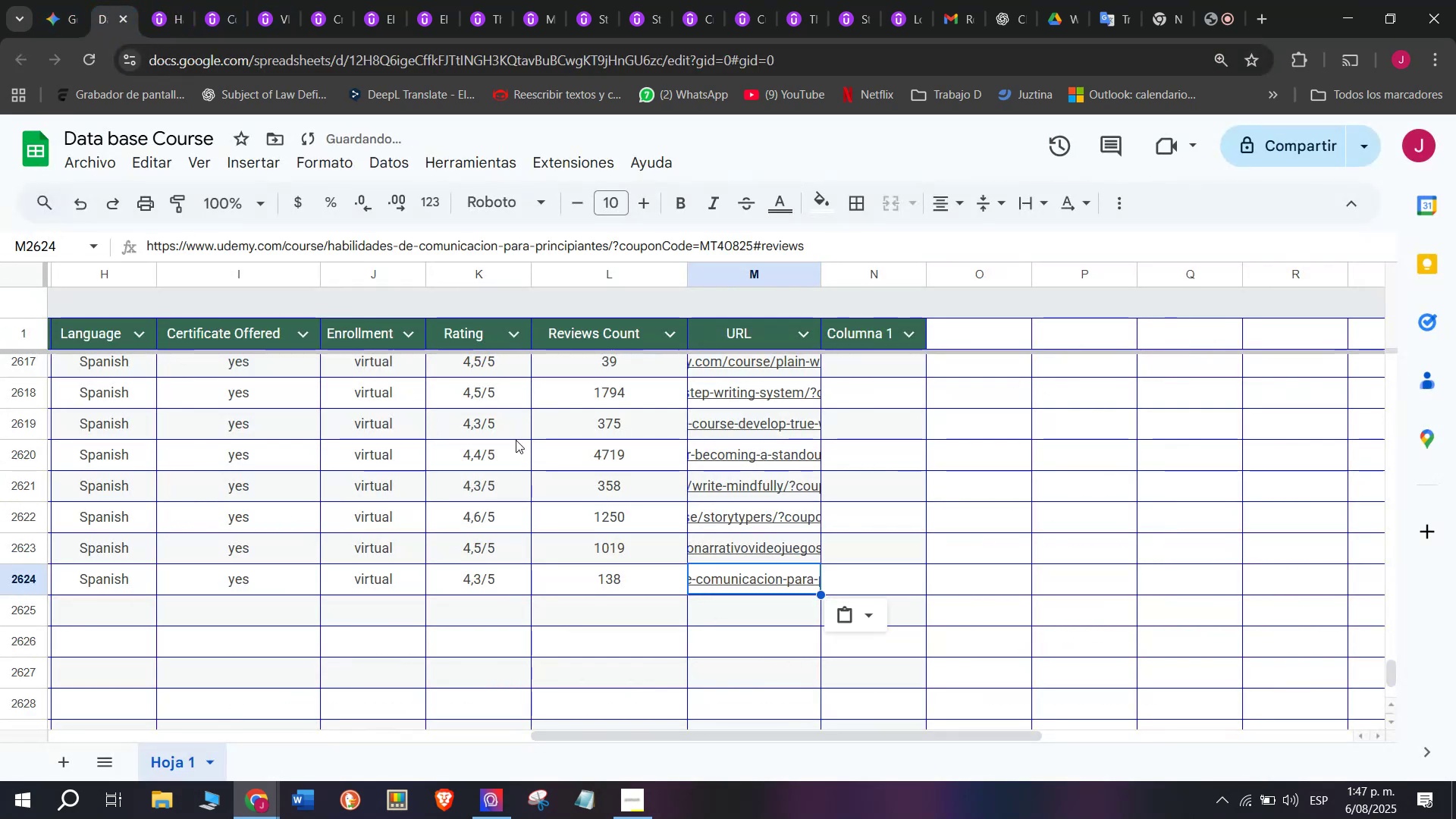 
scroll: coordinate [143, 617], scroll_direction: up, amount: 3.0
 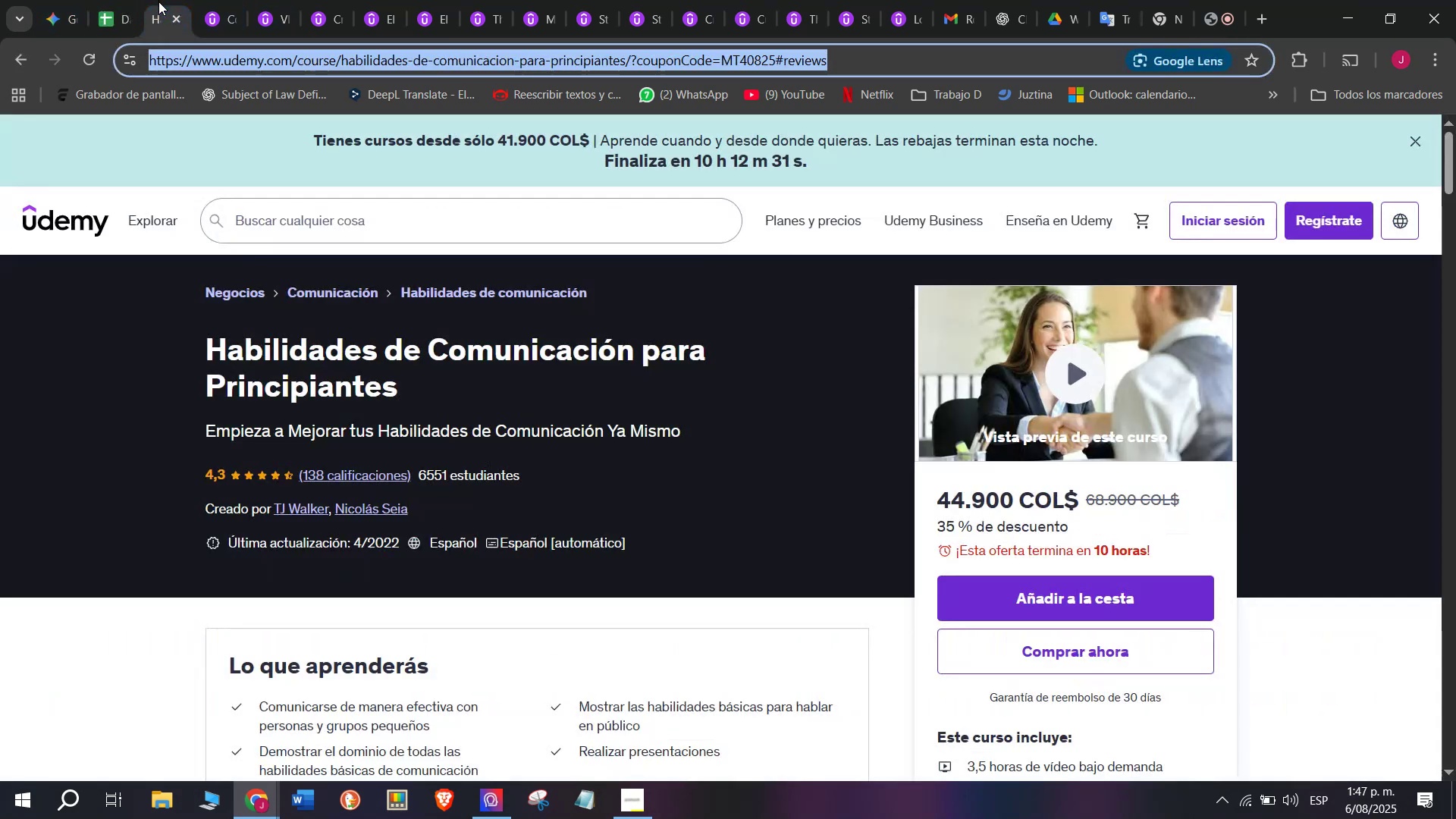 
double_click([179, 14])
 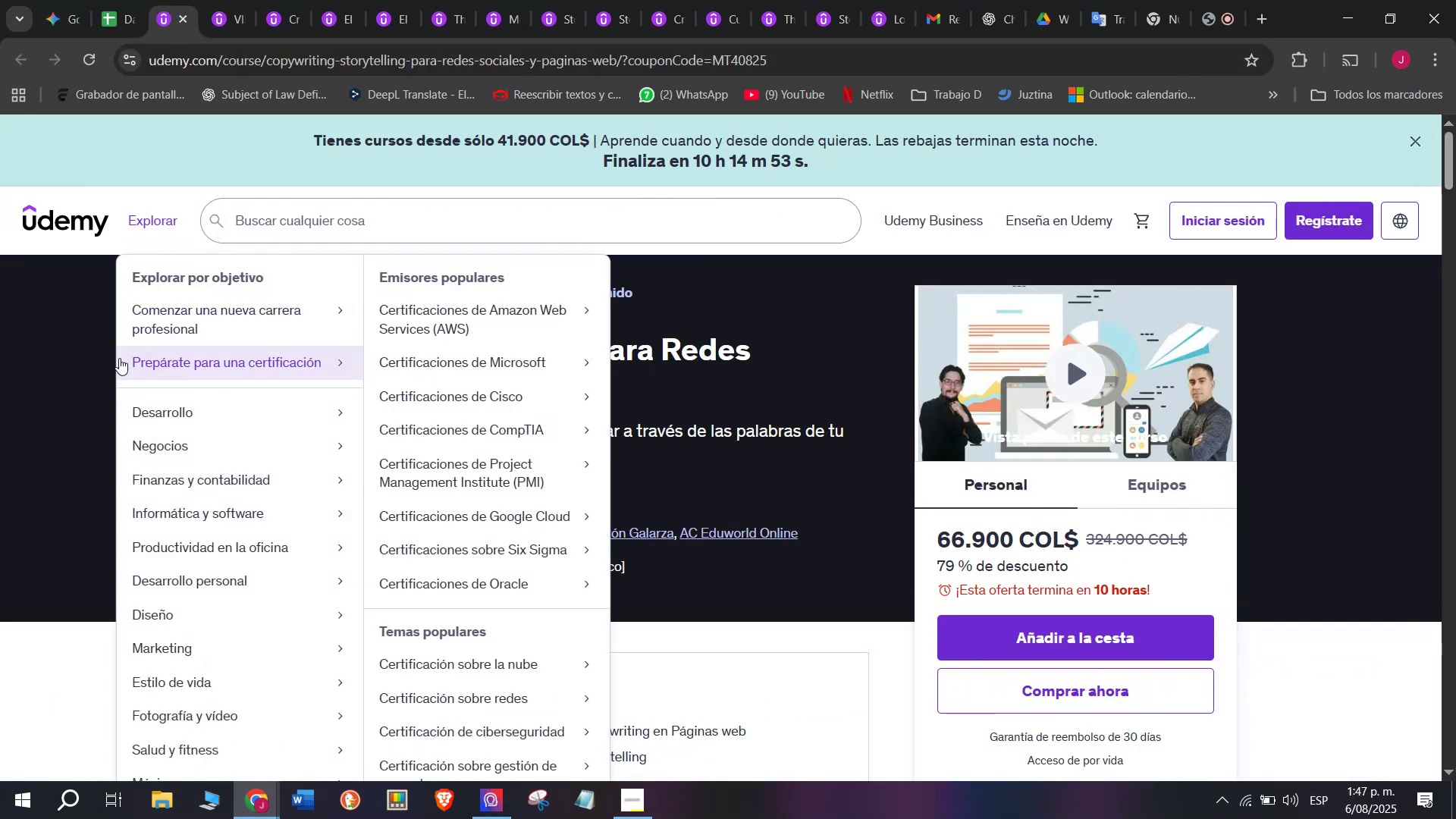 
left_click_drag(start_coordinate=[149, 348], to_coordinate=[537, 394])
 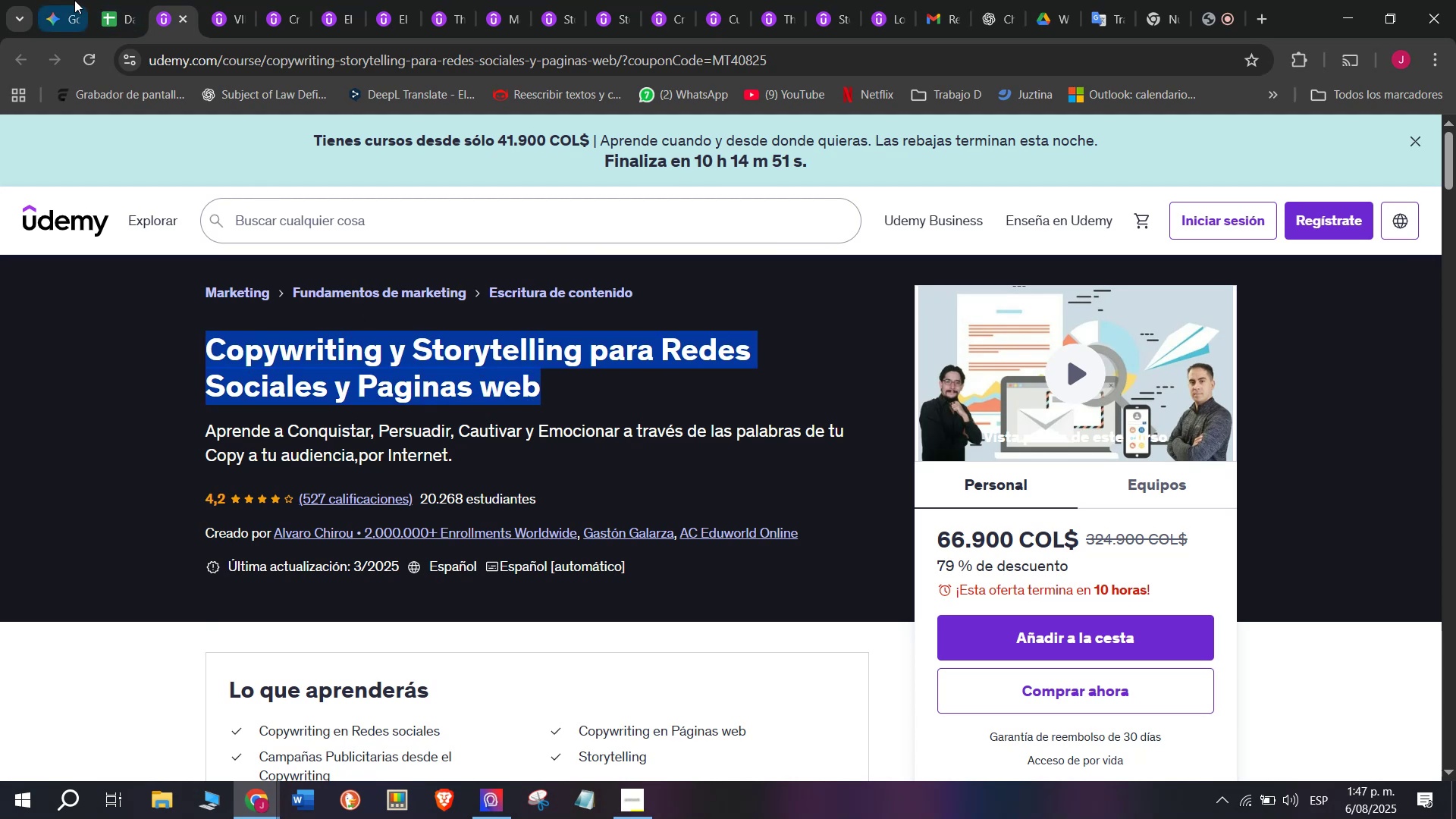 
key(Break)
 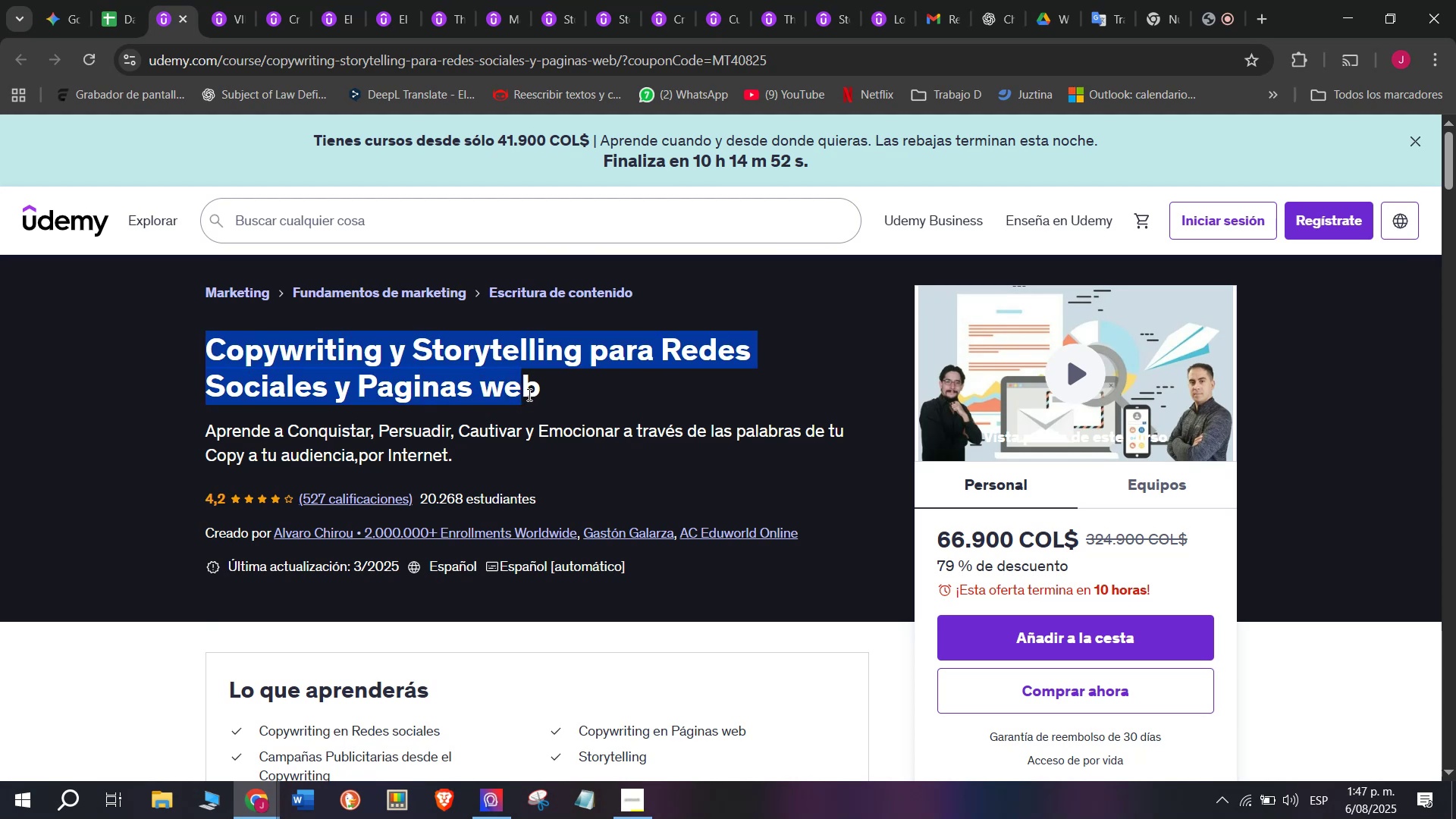 
key(Control+ControlLeft)
 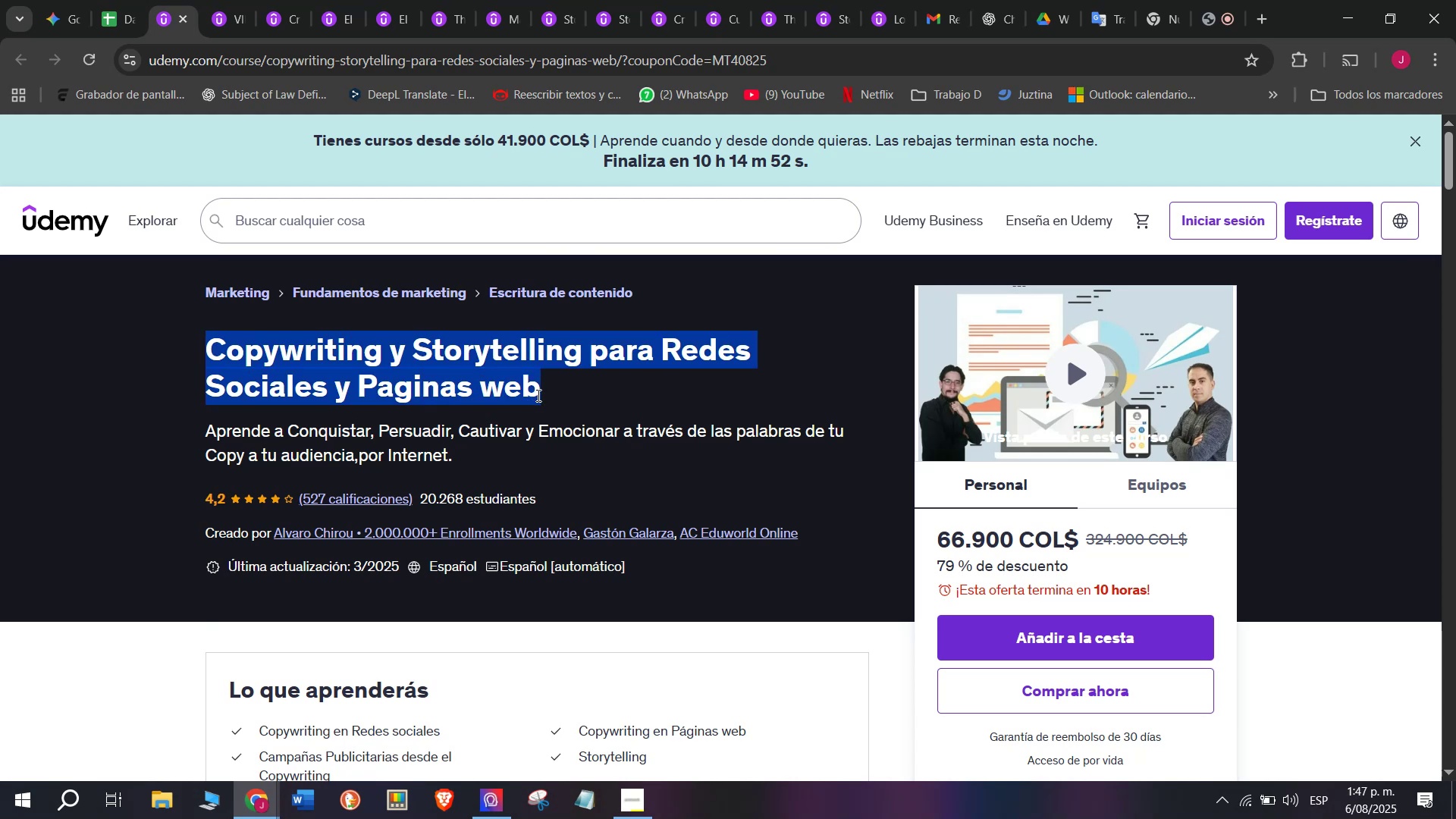 
key(Control+C)
 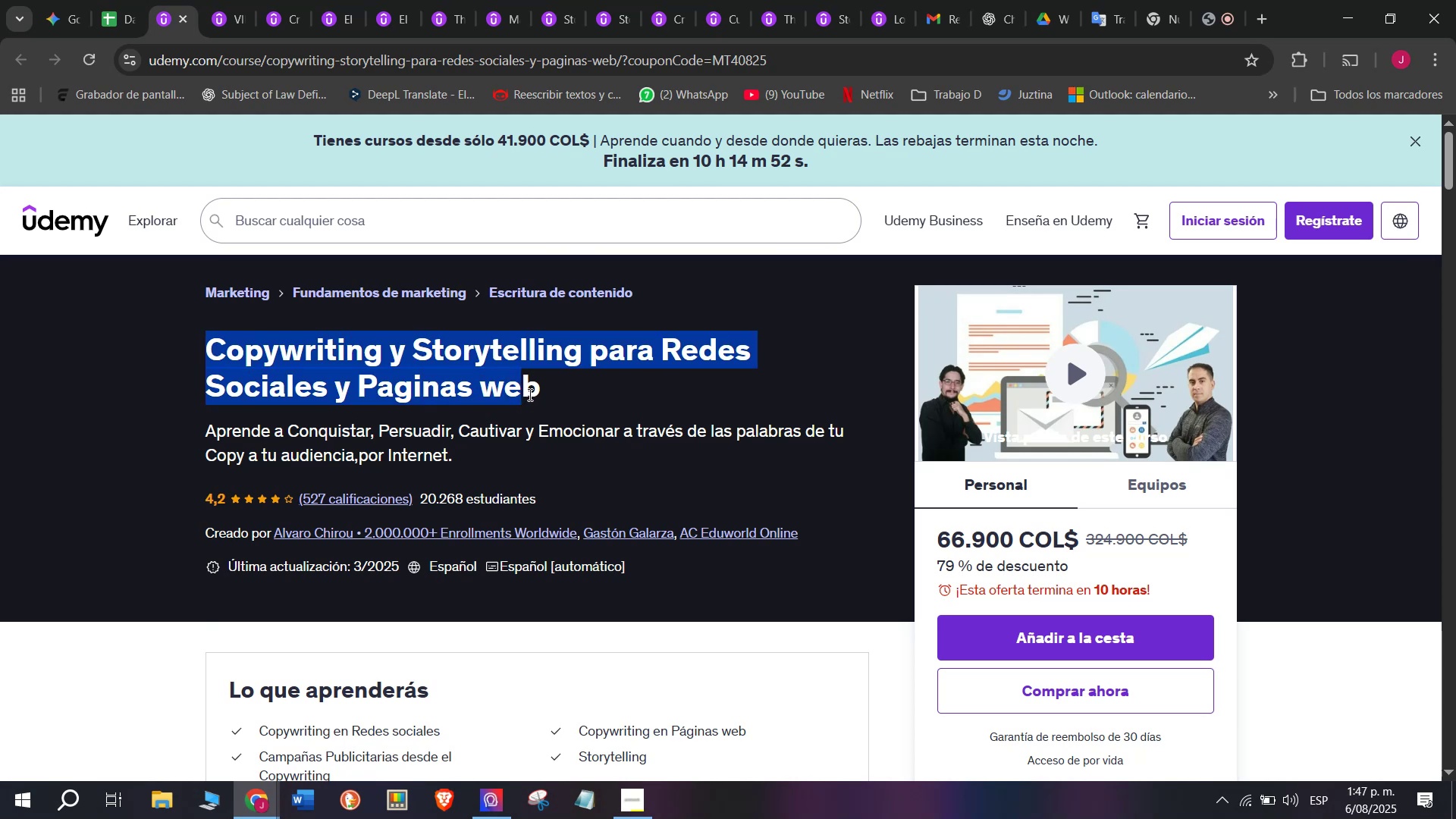 
key(Control+C)
 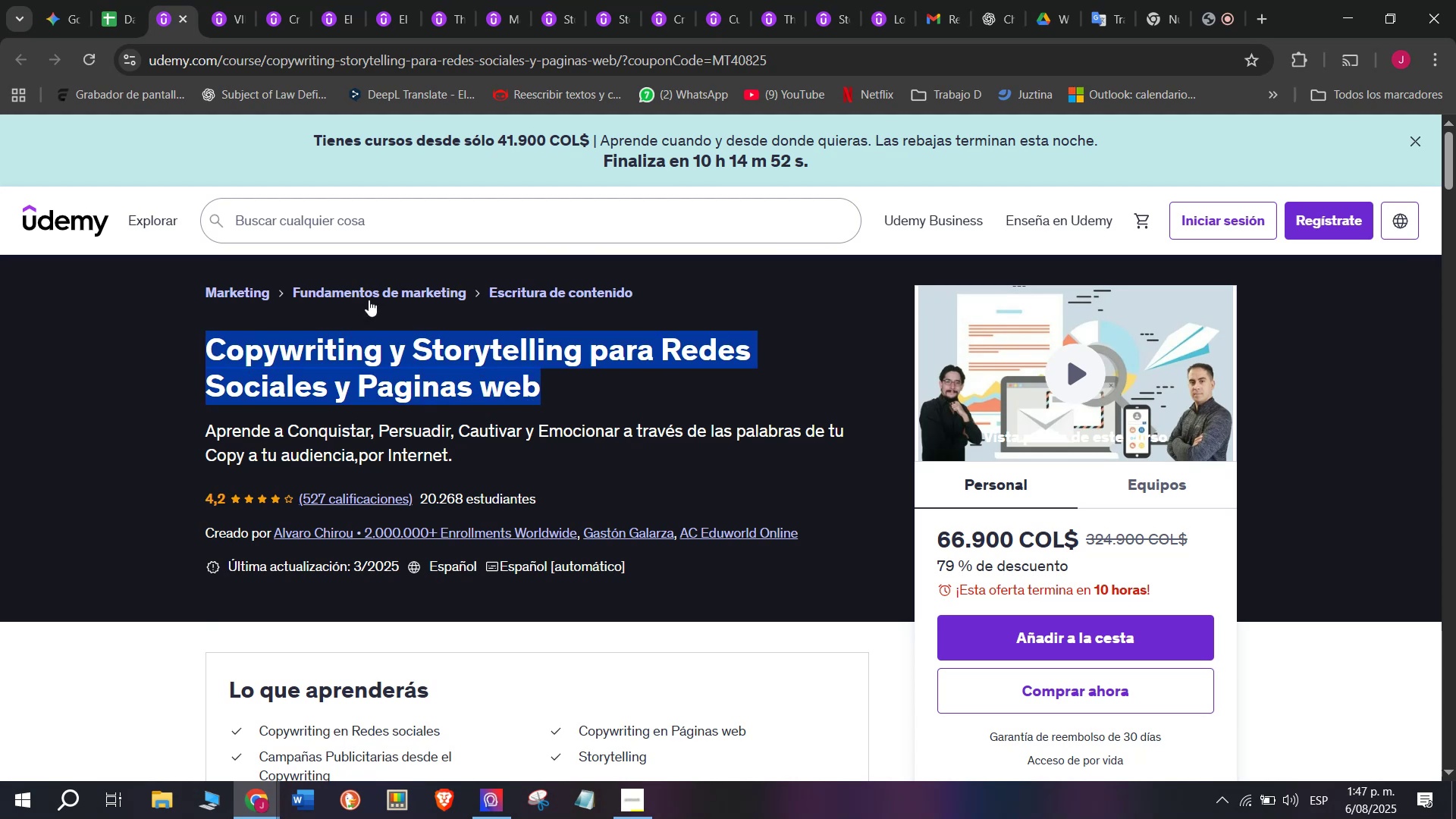 
key(Break)
 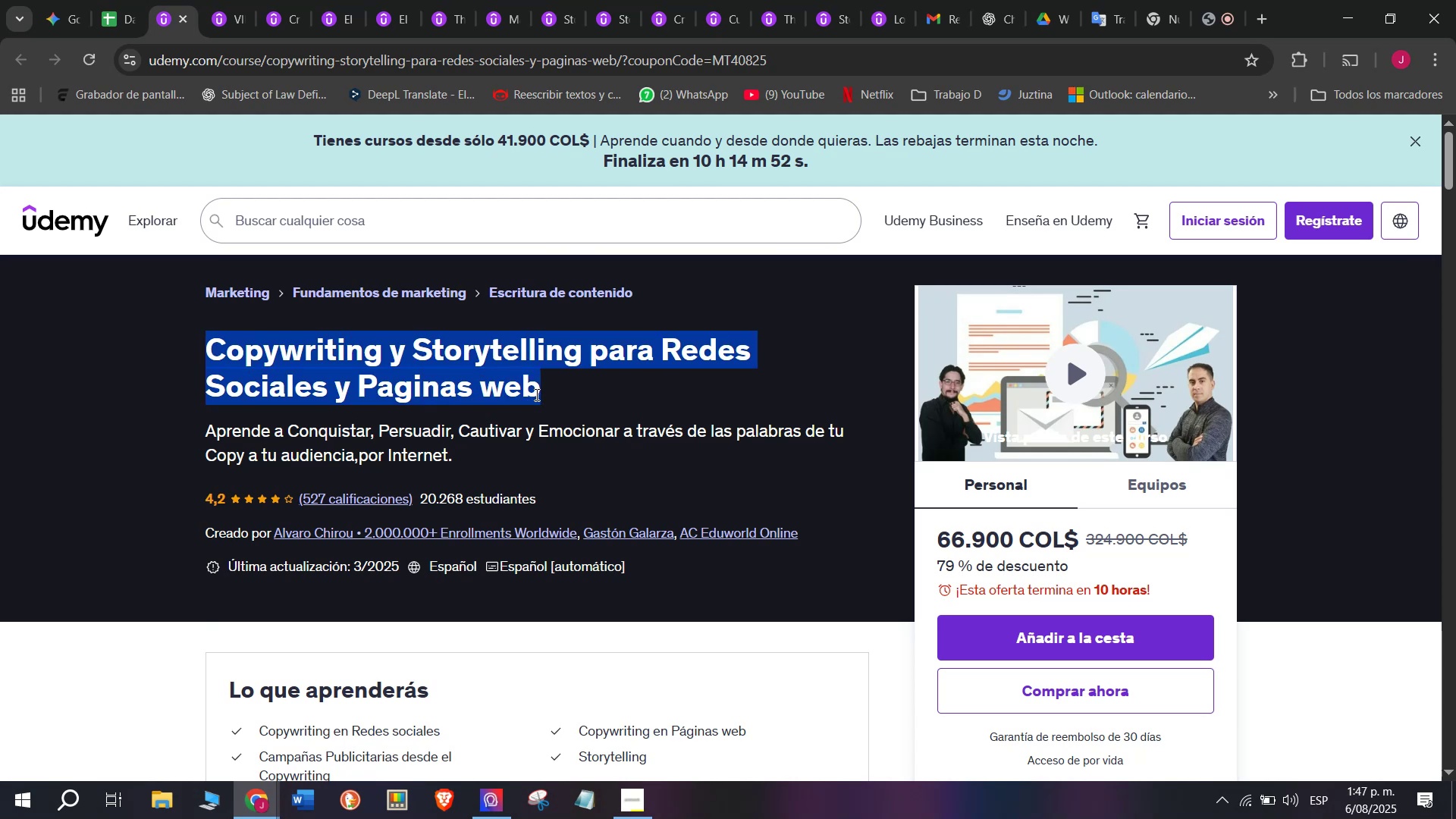 
key(Control+ControlLeft)
 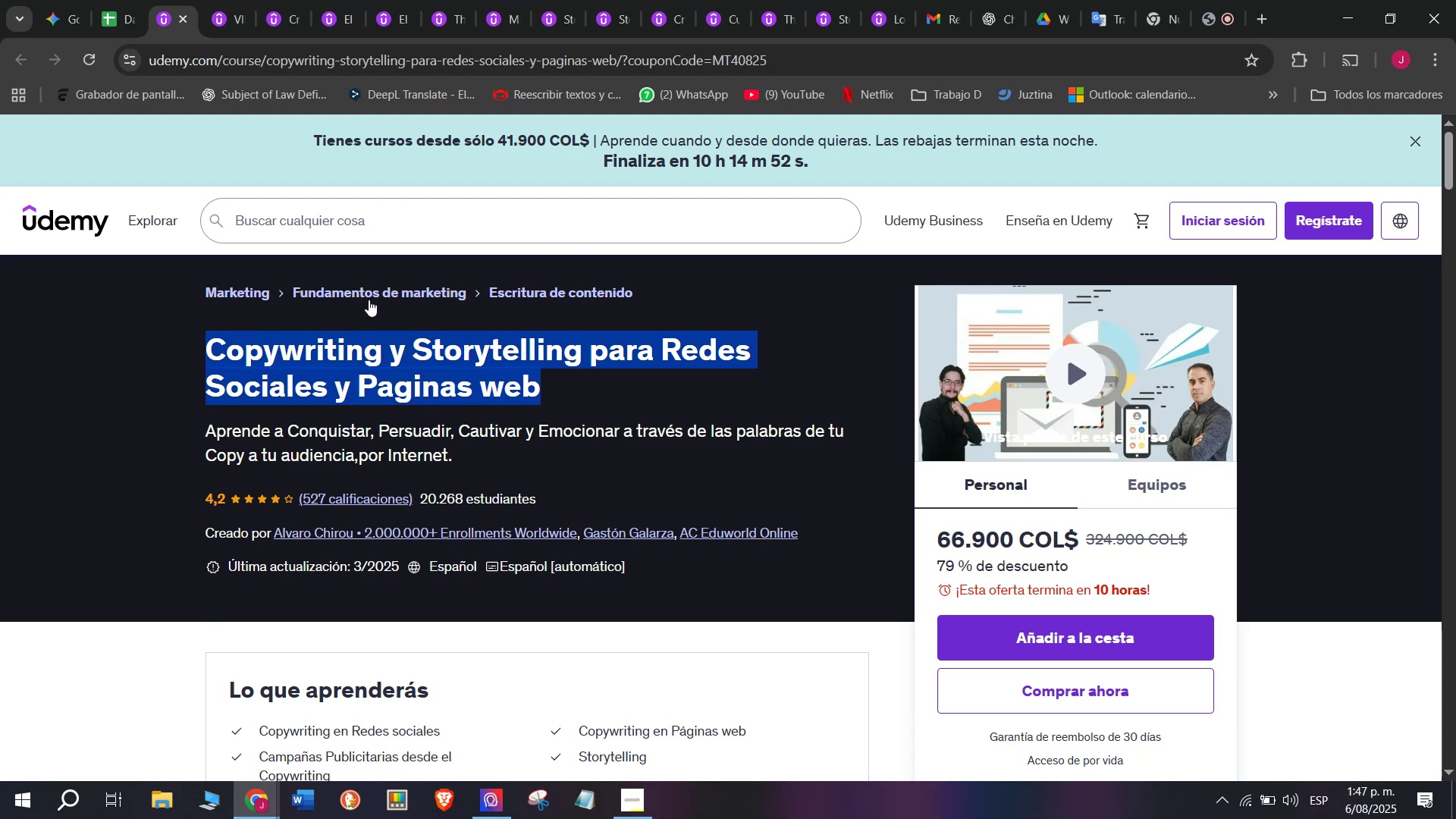 
key(Break)
 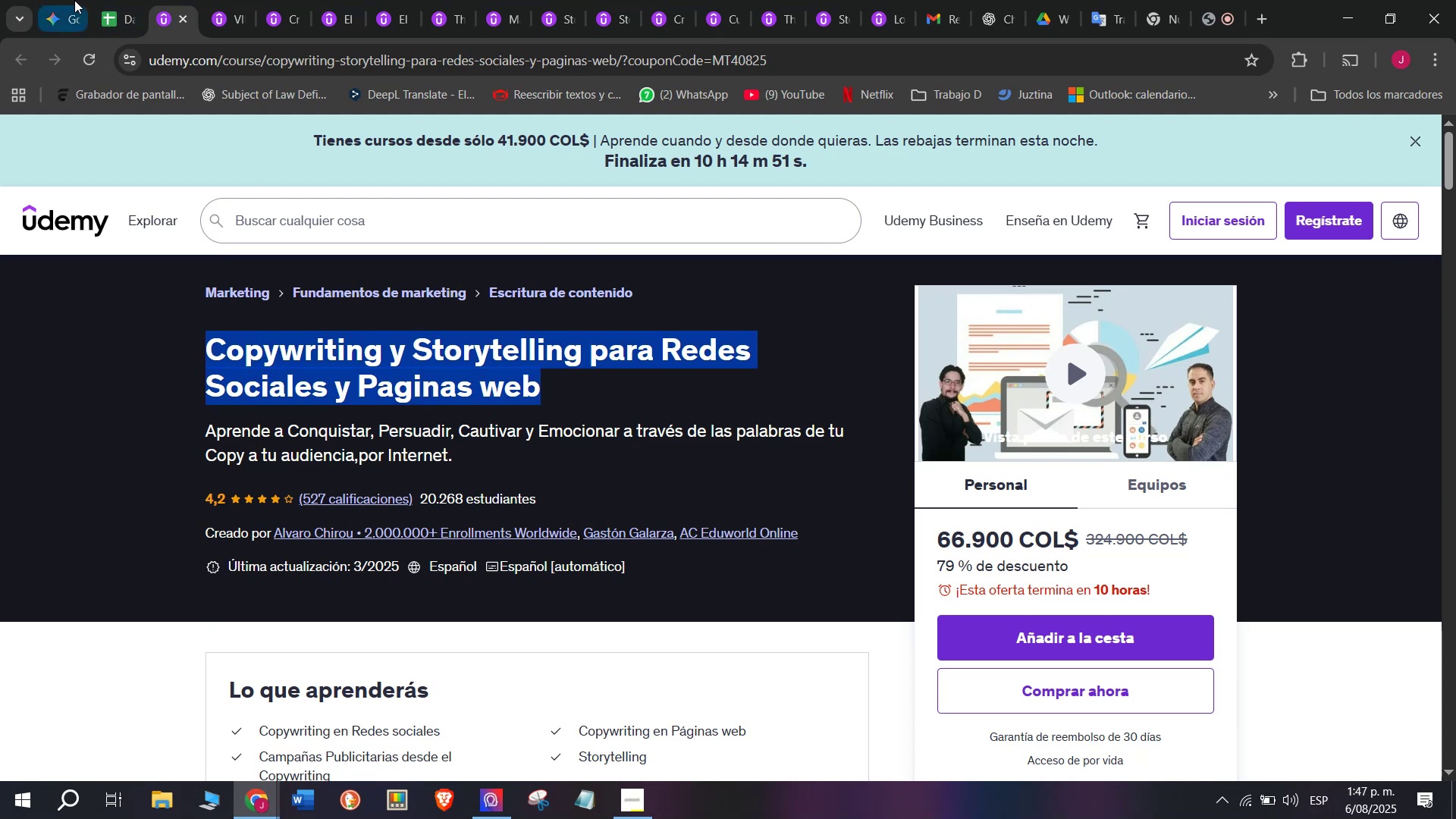 
key(Control+ControlLeft)
 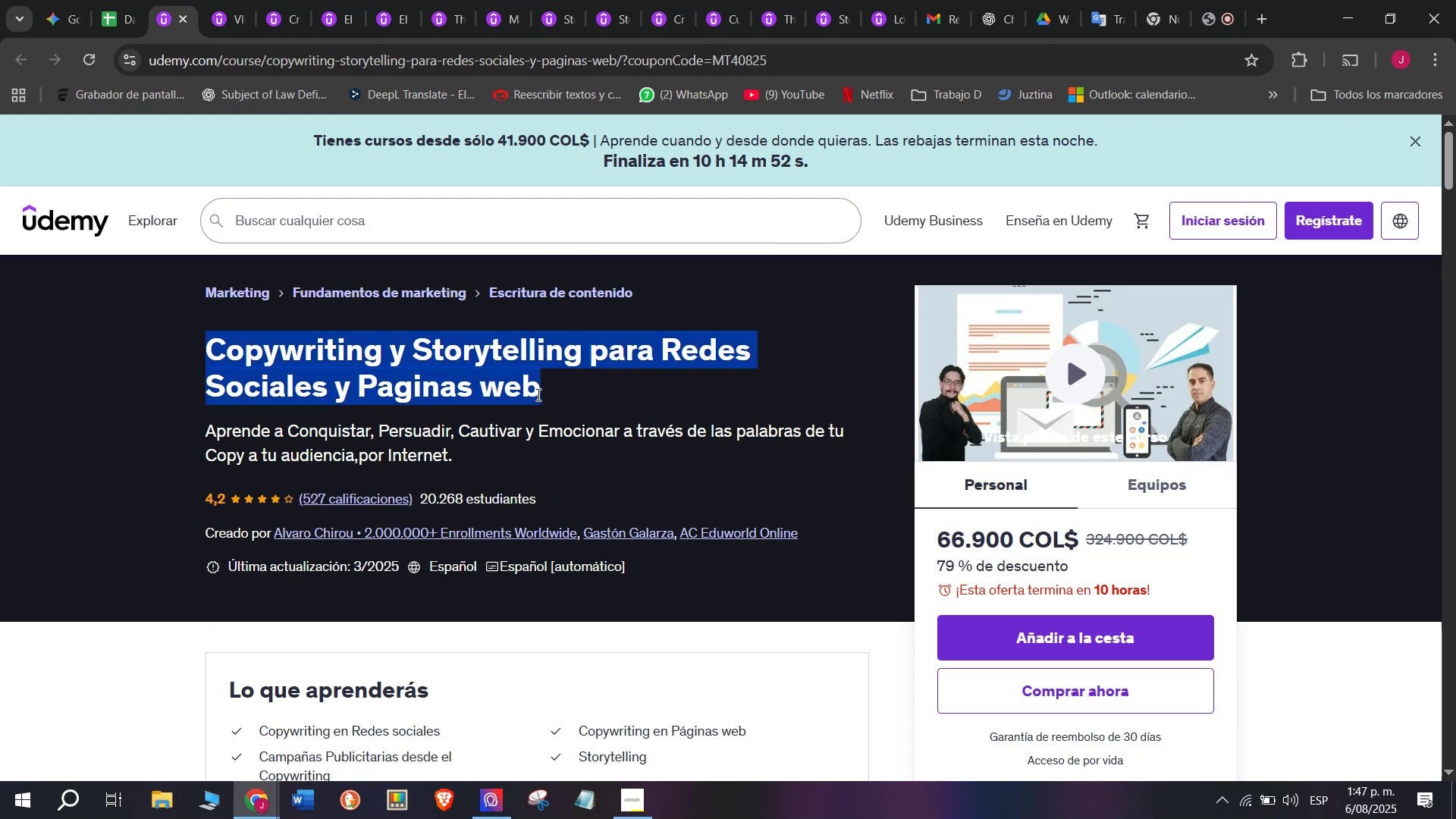 
key(Control+C)
 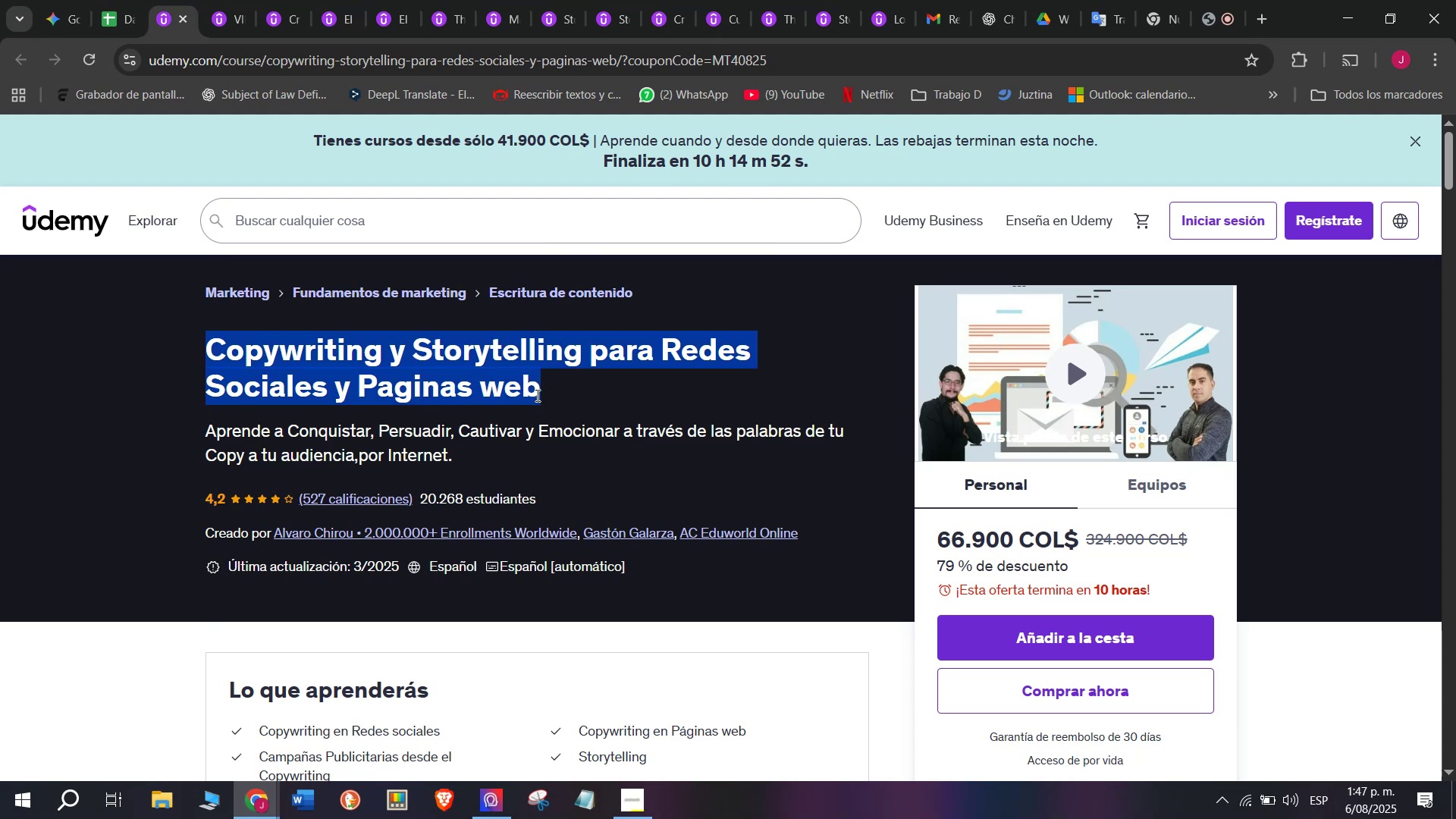 
key(Break)
 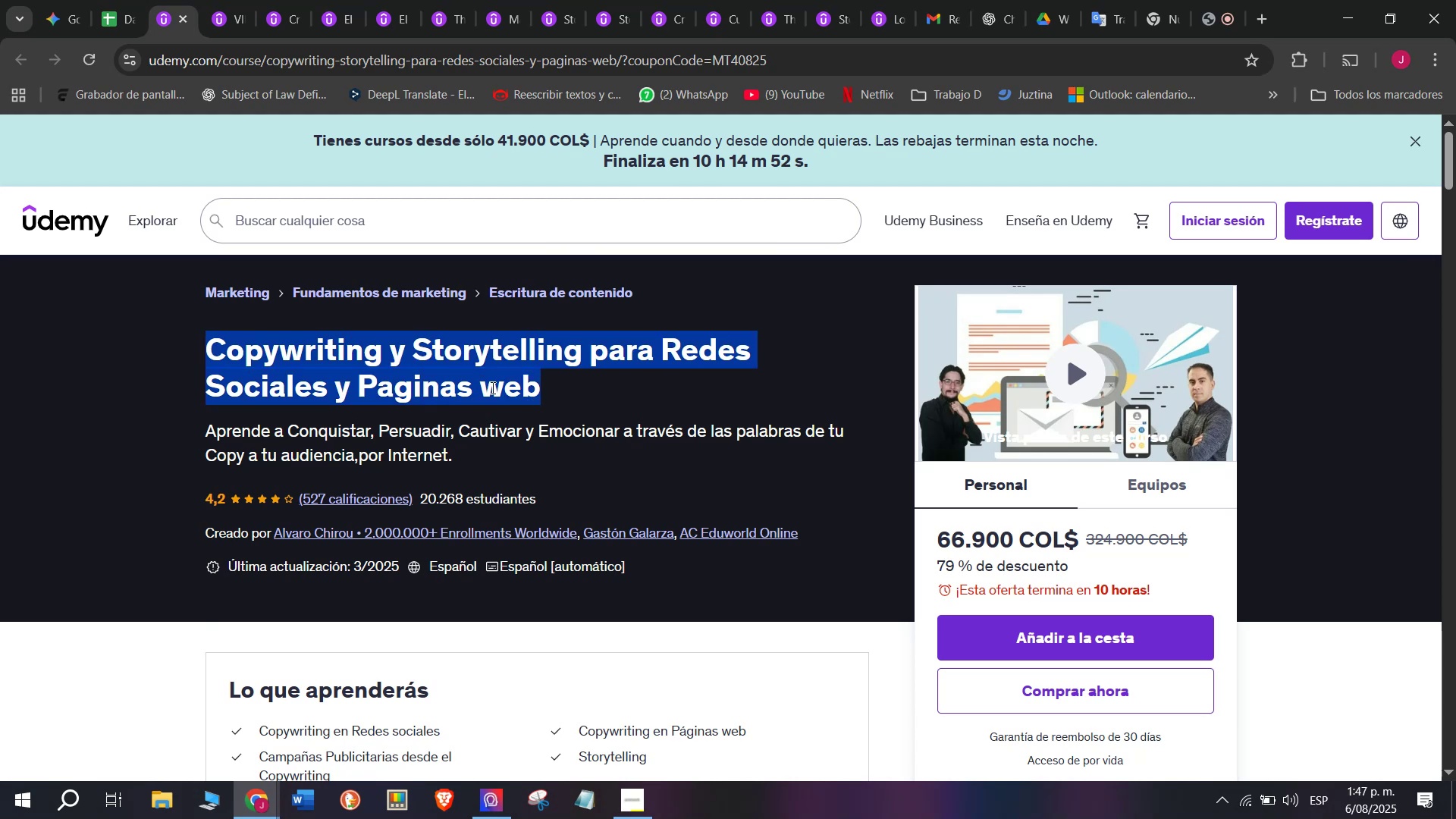 
key(Control+ControlLeft)
 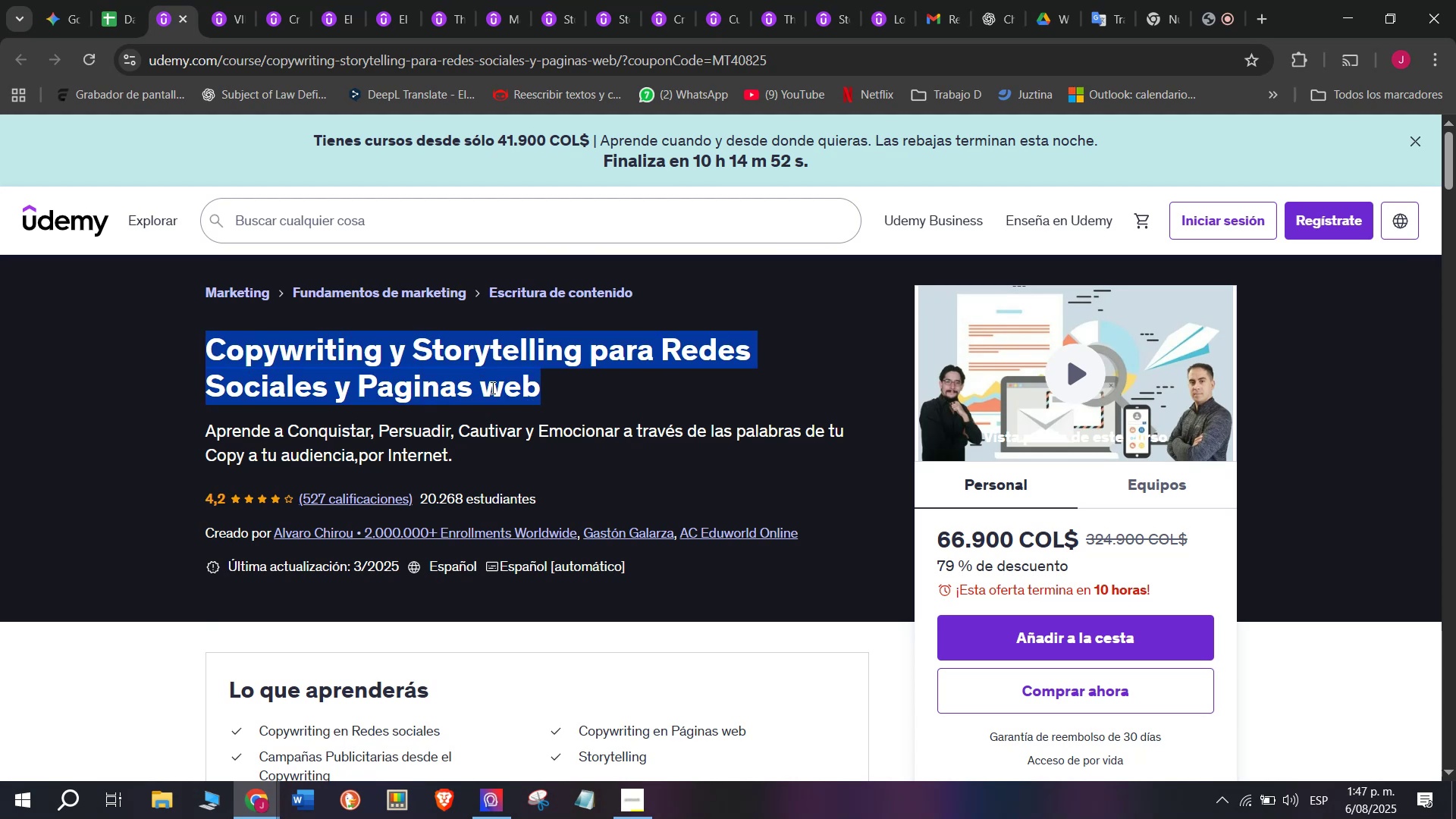 
key(Control+C)
 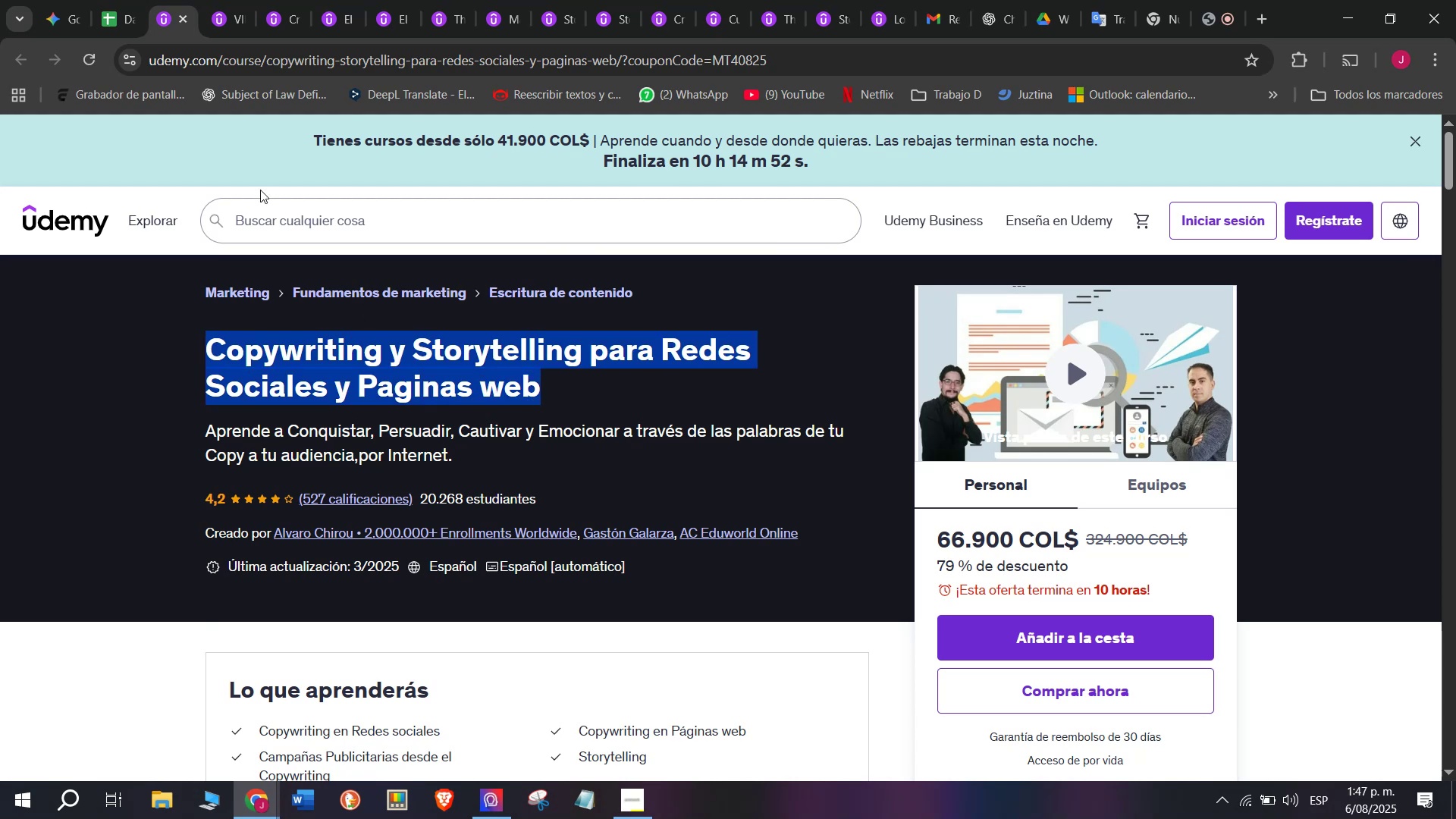 
key(Control+ControlLeft)
 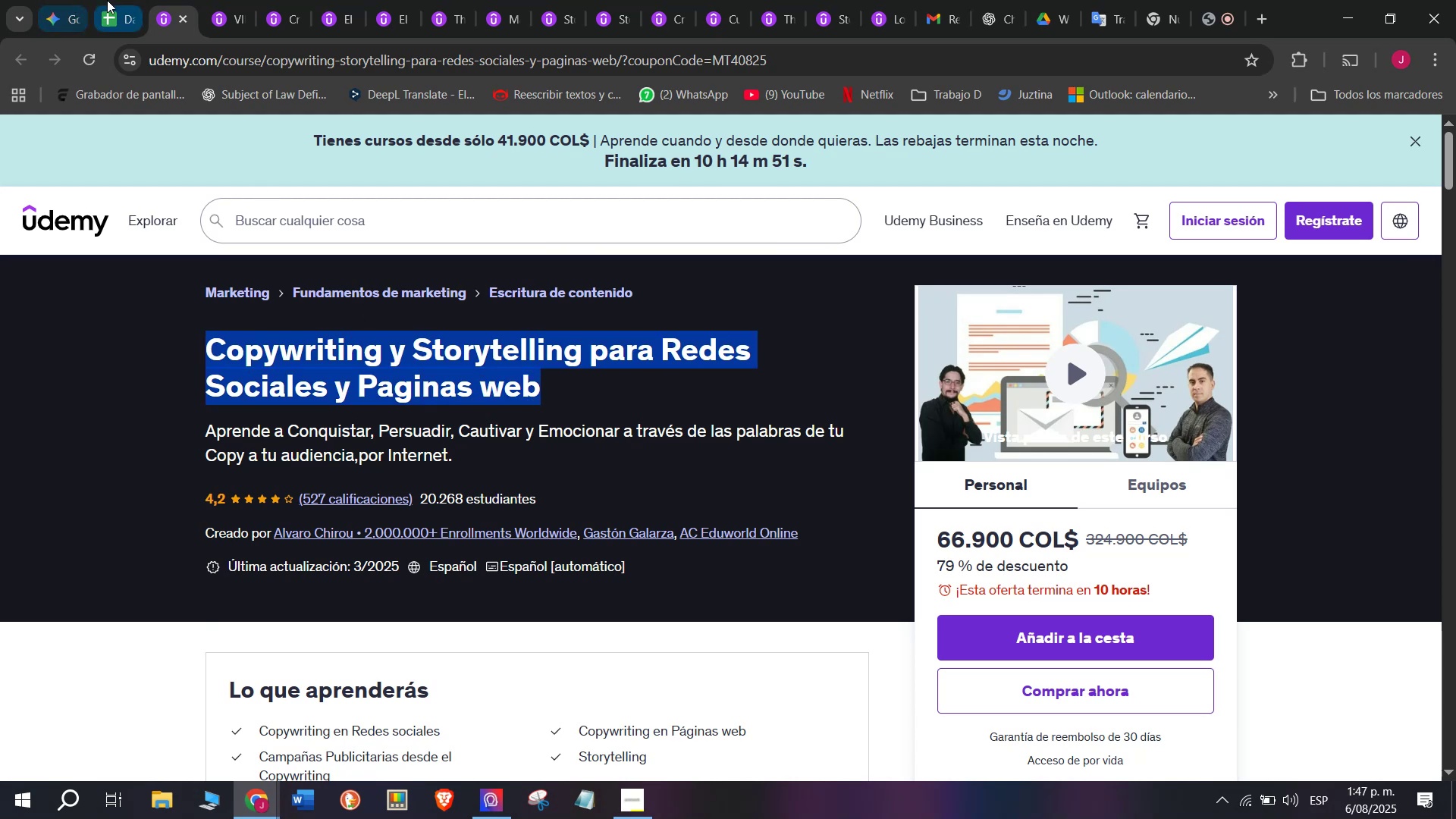 
key(Break)
 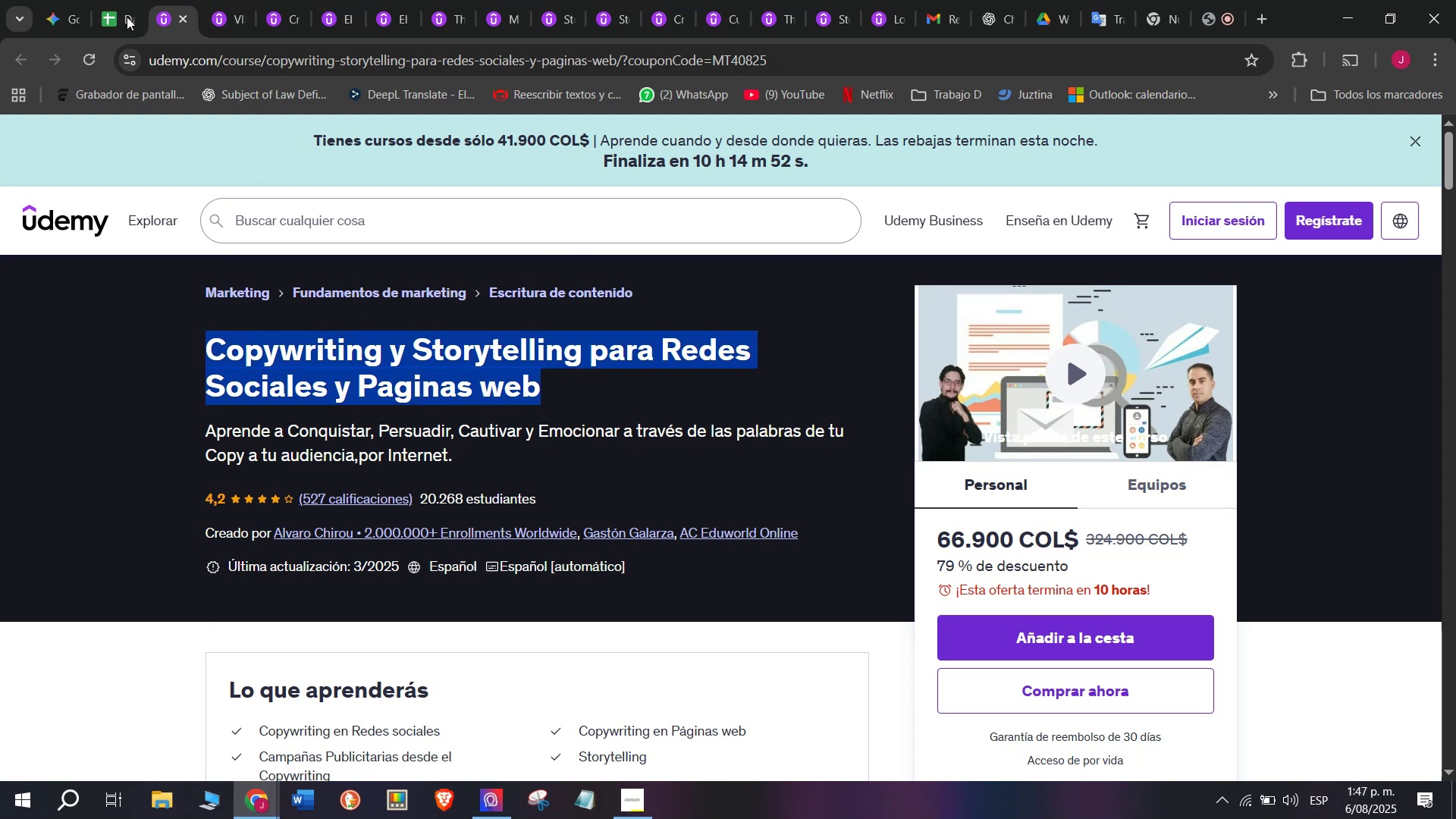 
key(Control+C)
 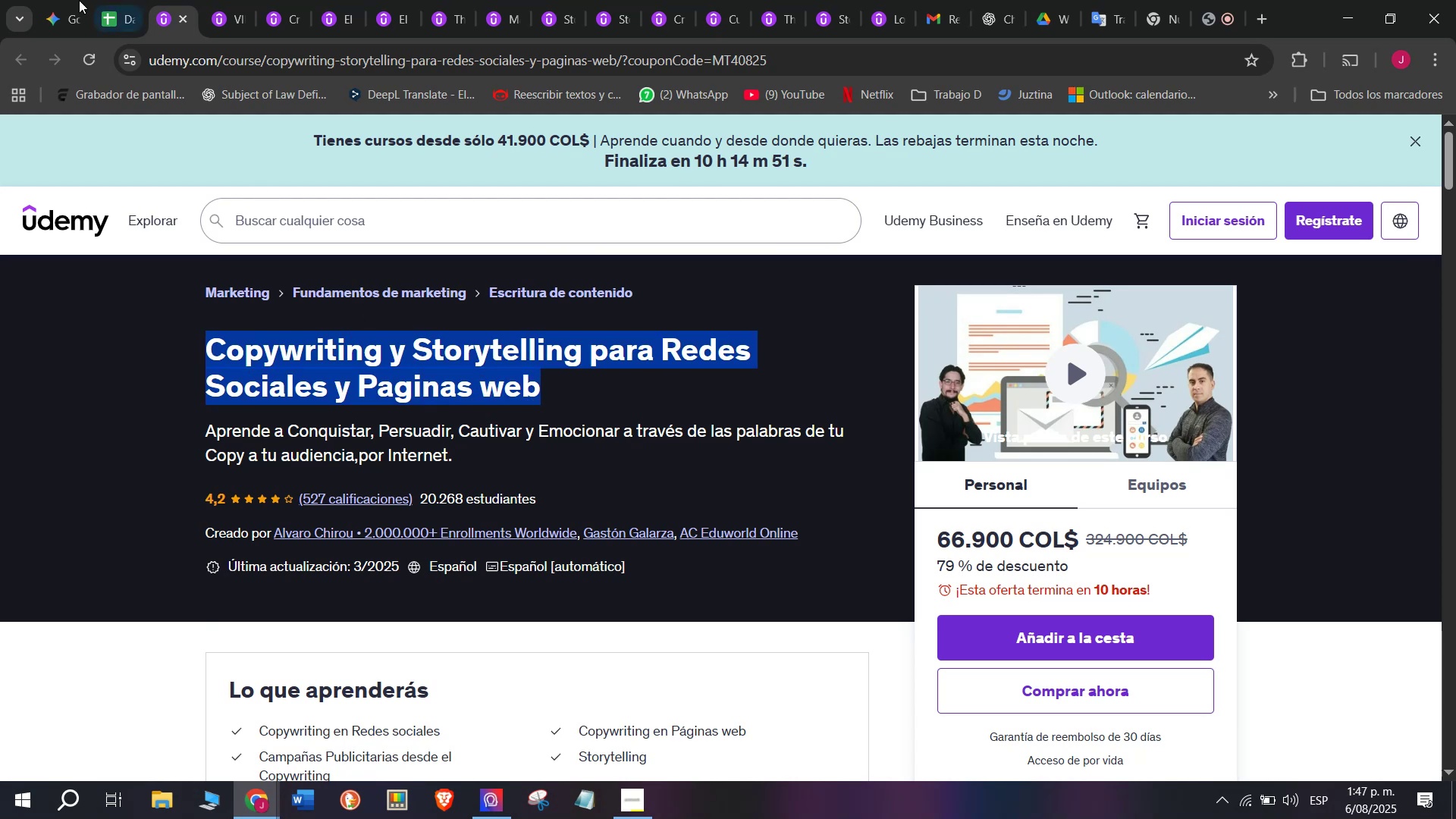 
key(Control+ControlLeft)
 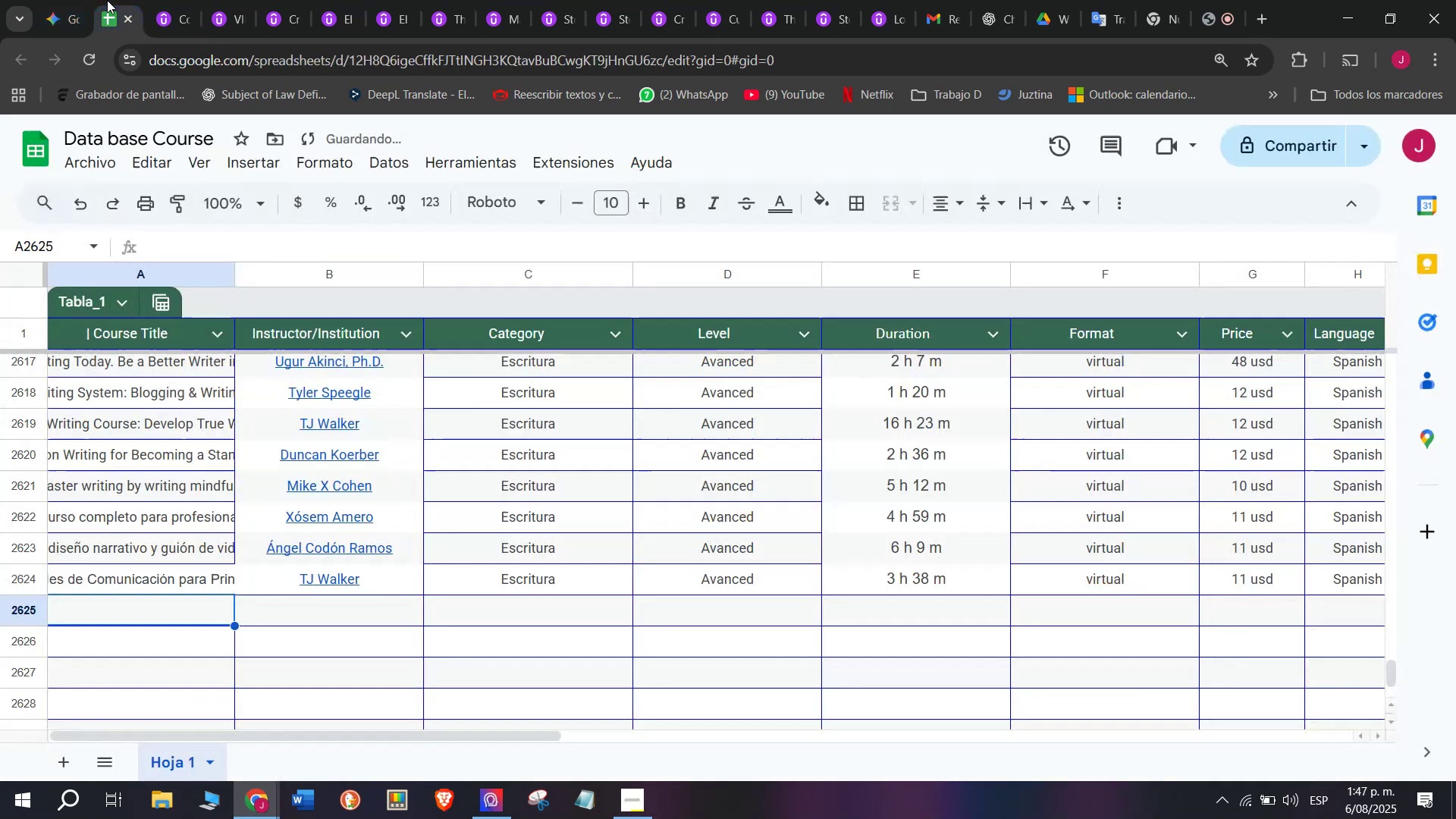 
key(Break)
 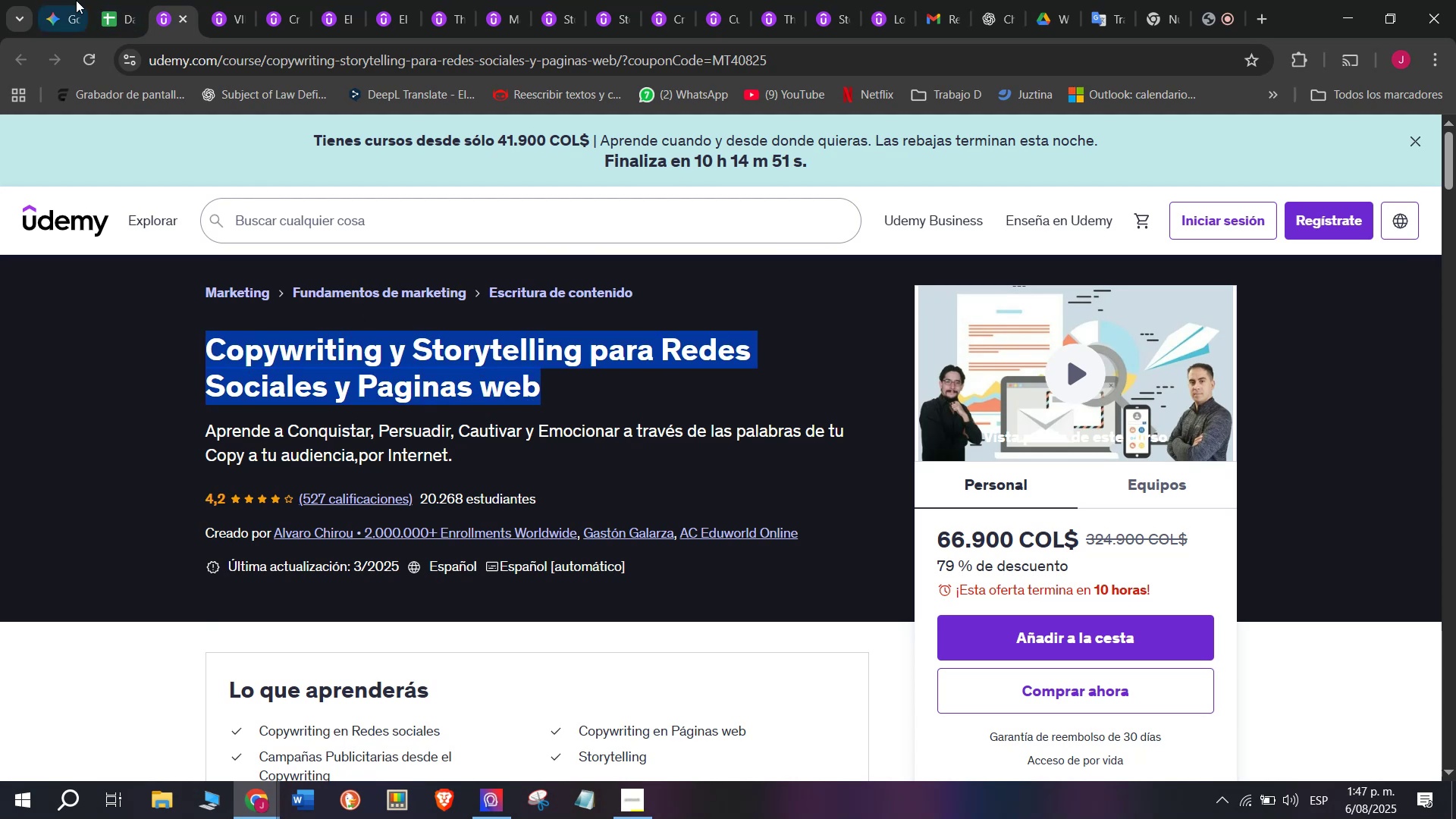 
key(Control+C)
 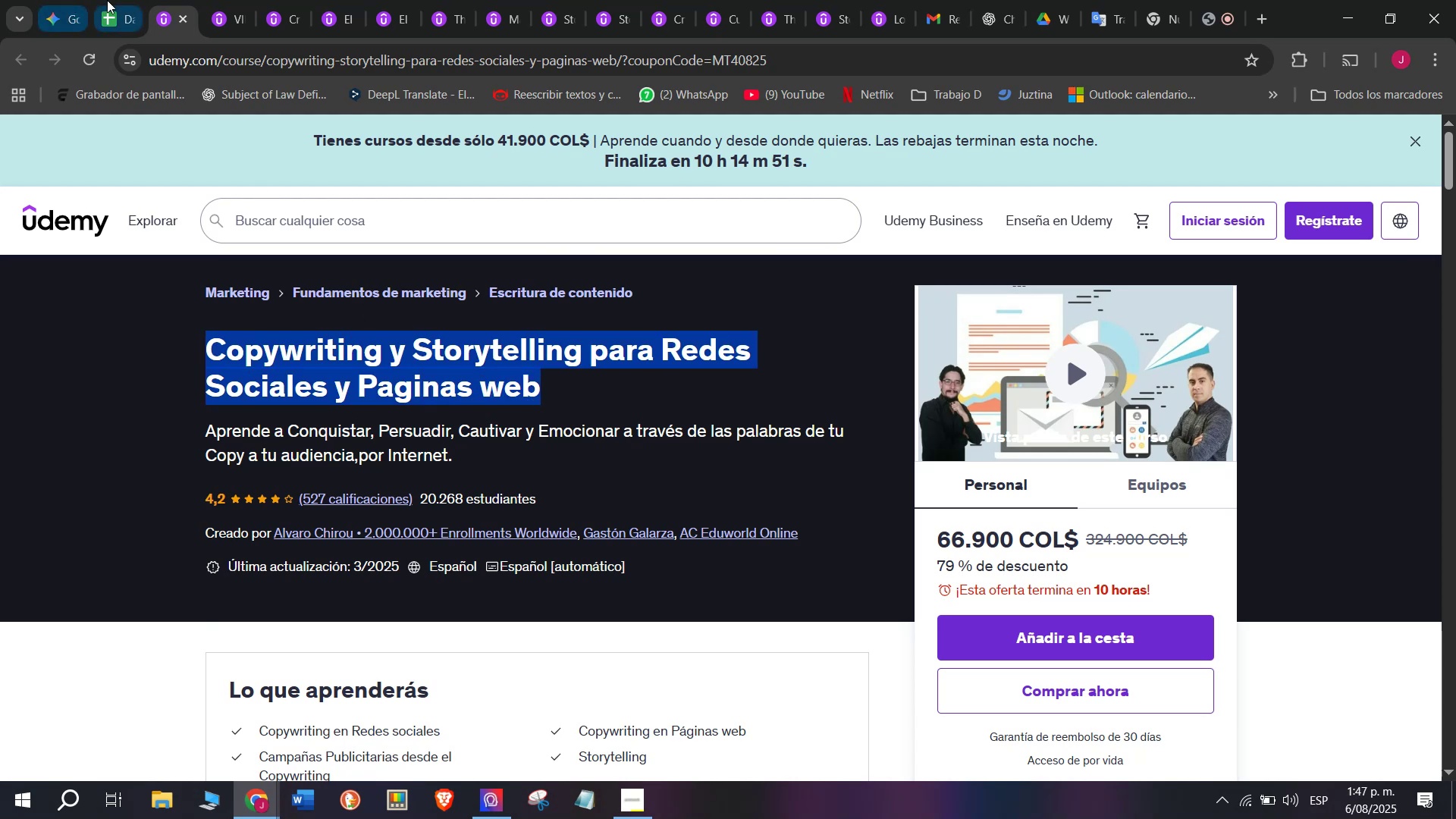 
left_click([107, 0])
 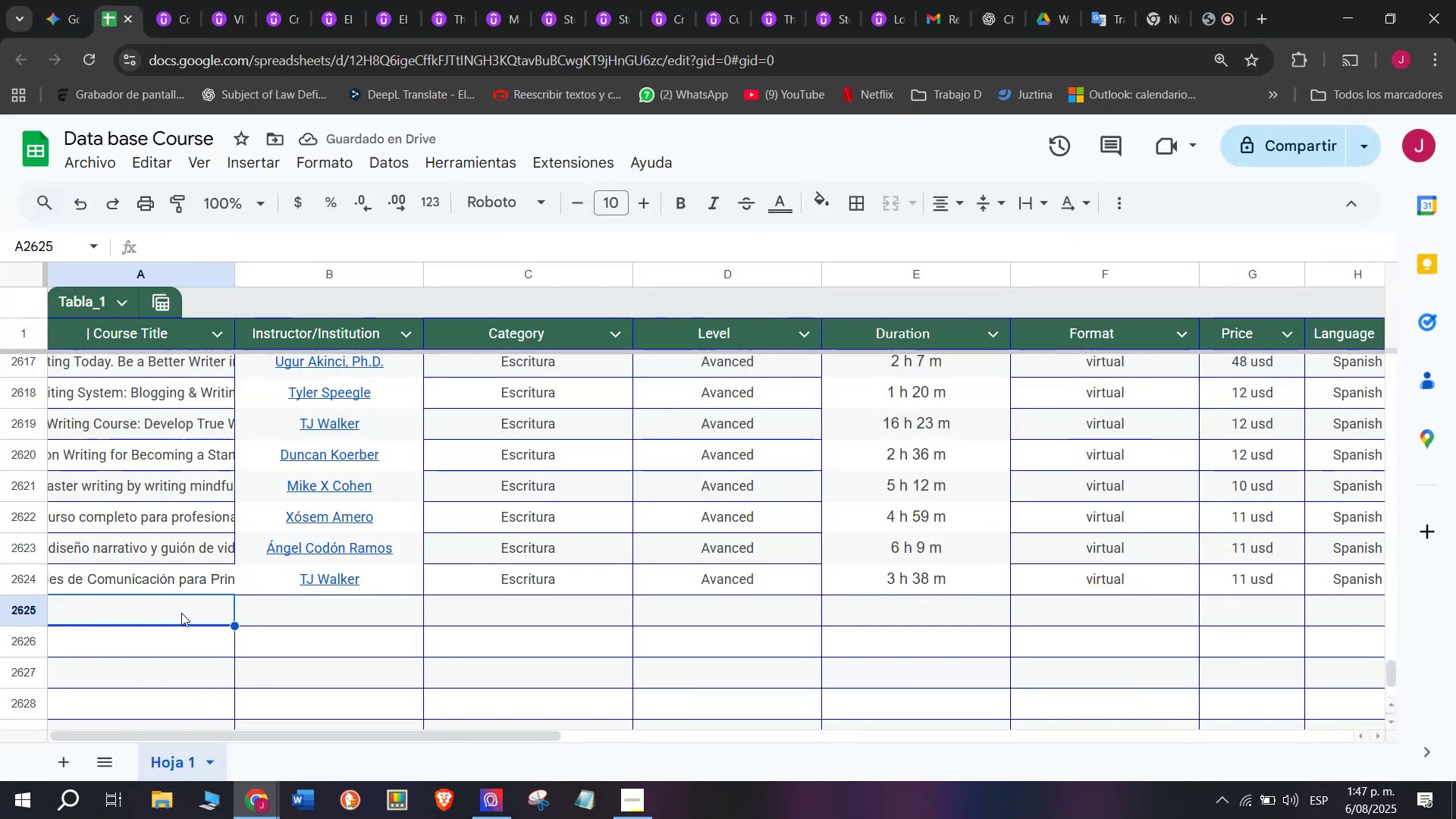 
key(Z)
 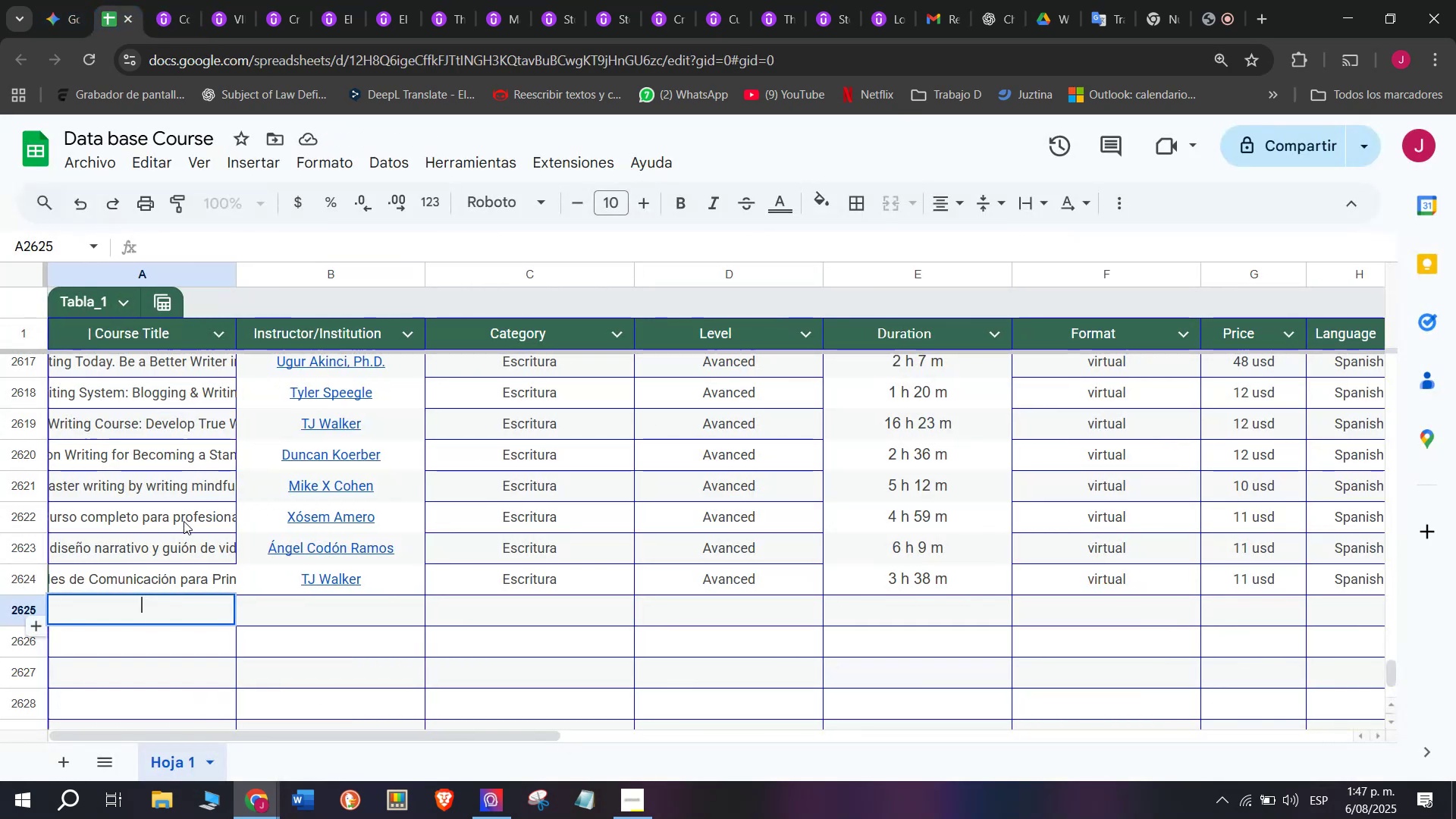 
key(Control+ControlLeft)
 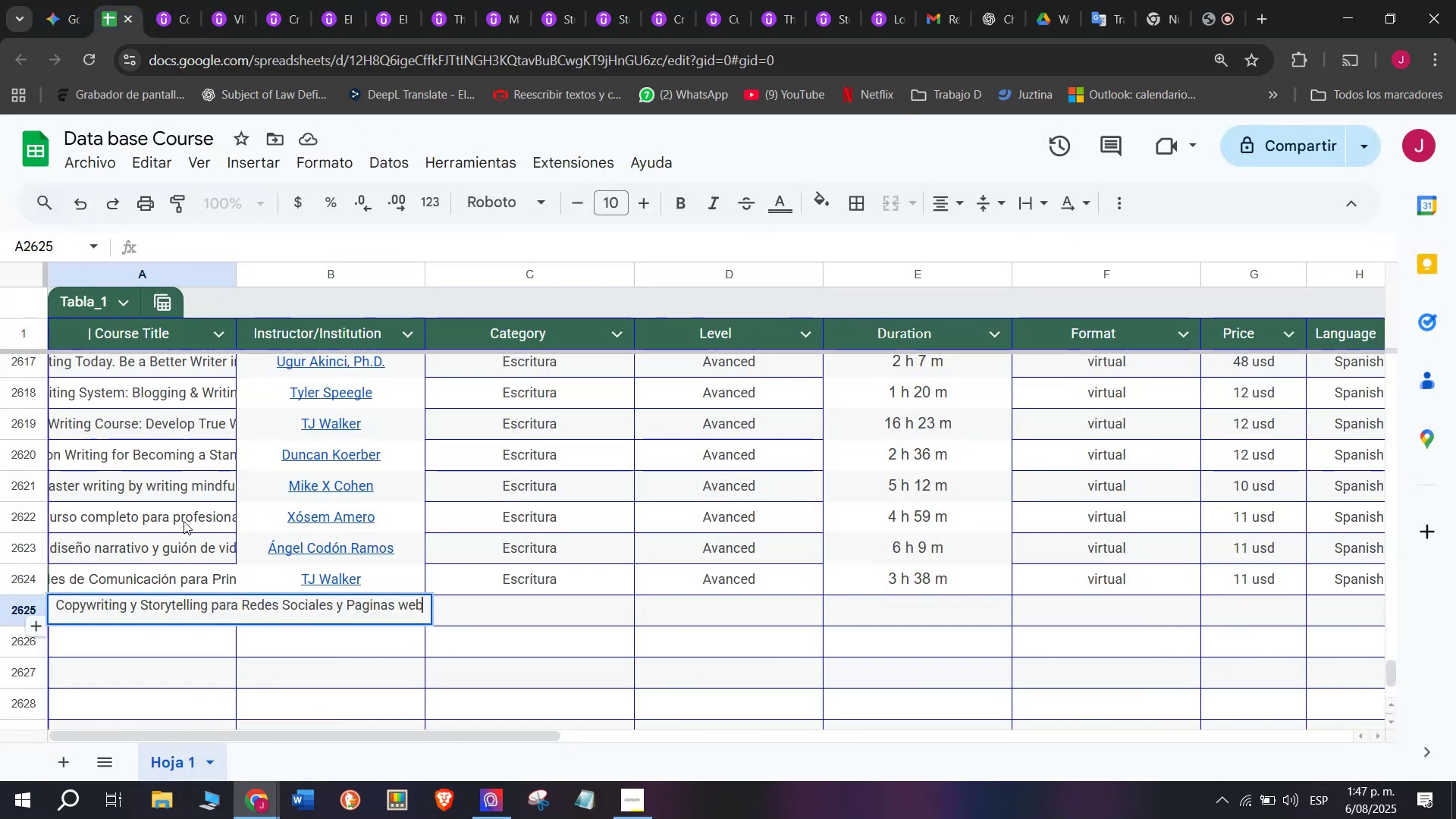 
key(Control+V)
 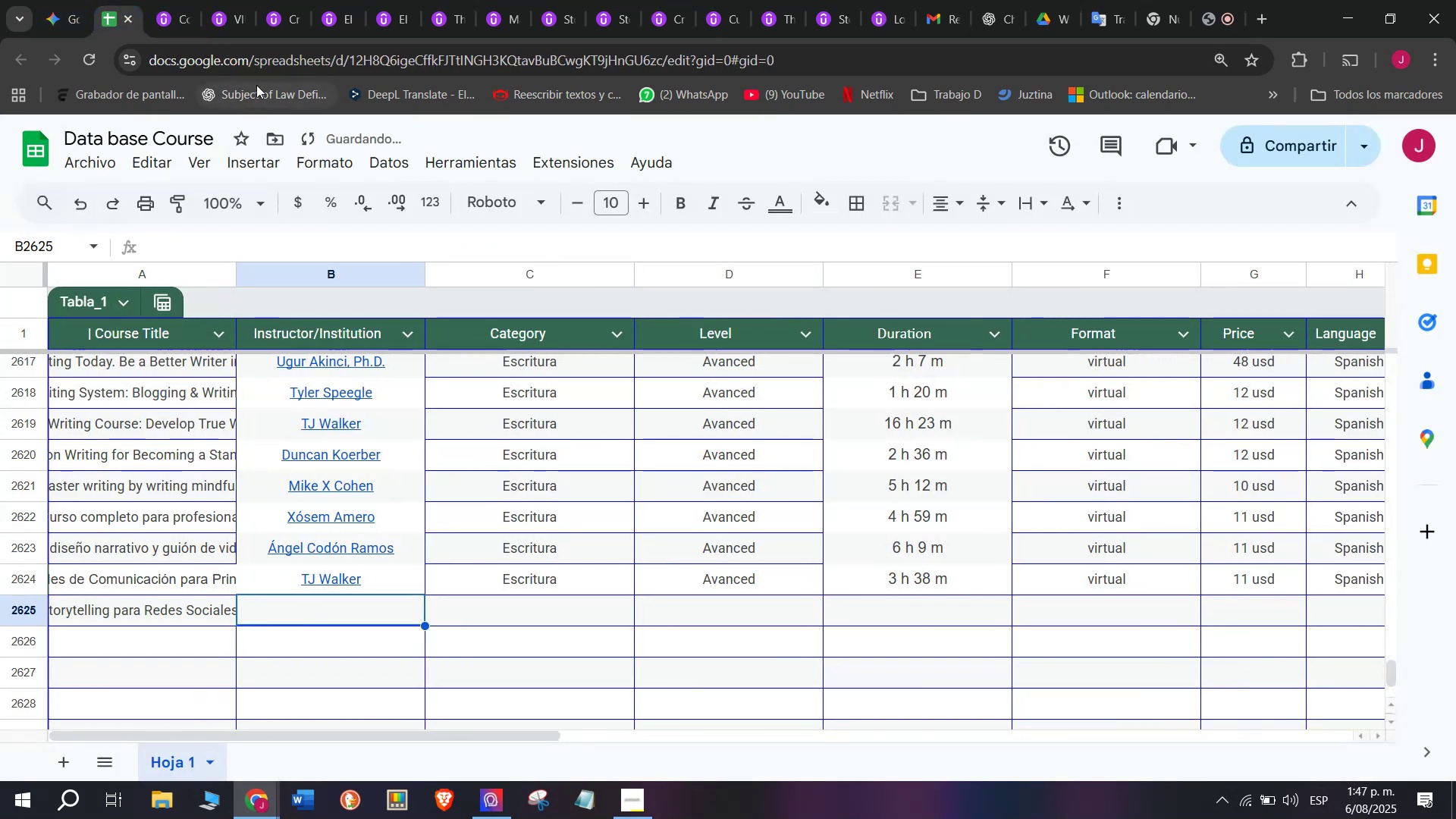 
left_click([165, 0])
 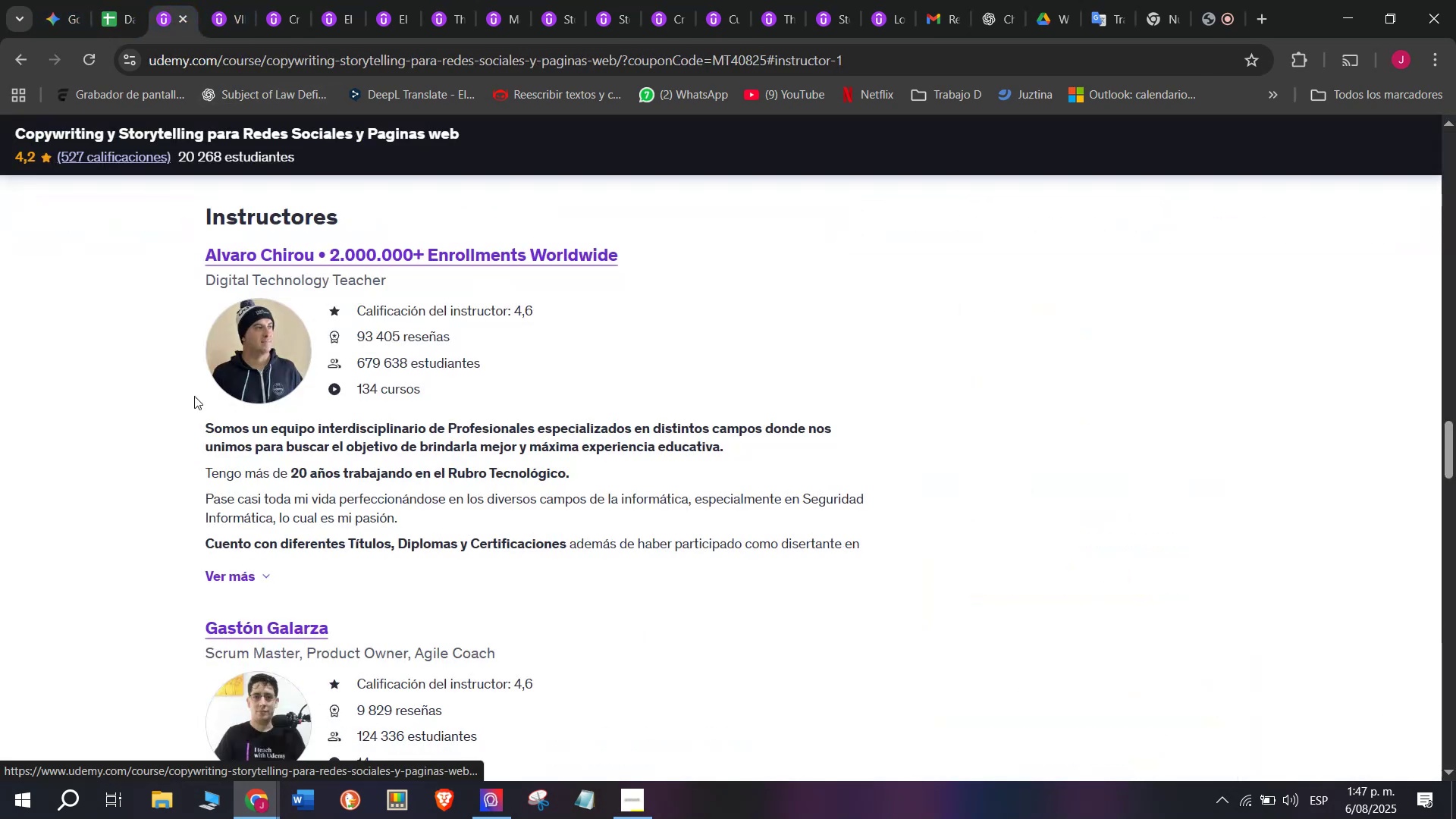 
left_click_drag(start_coordinate=[181, 256], to_coordinate=[638, 257])
 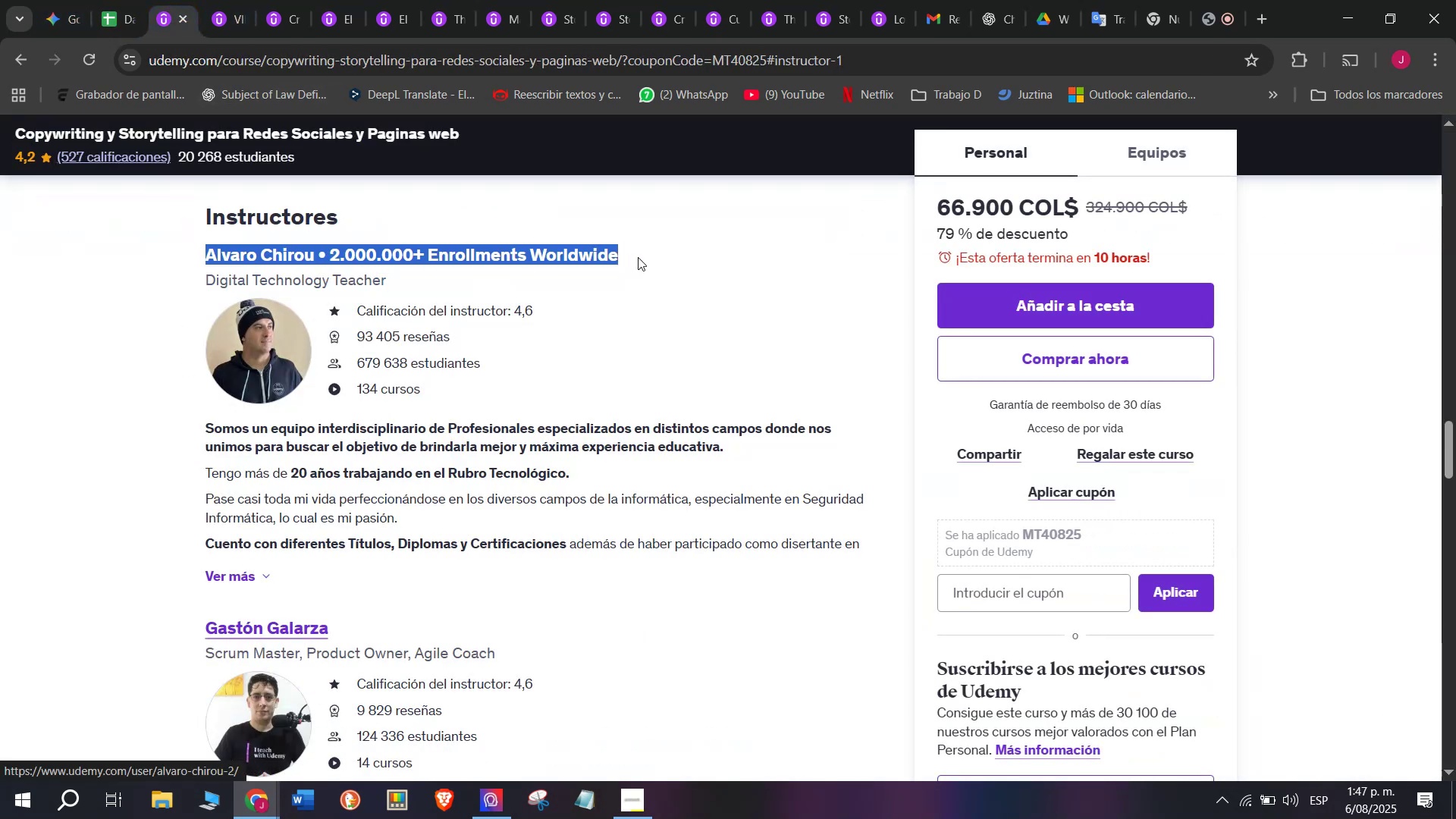 
key(Control+ControlLeft)
 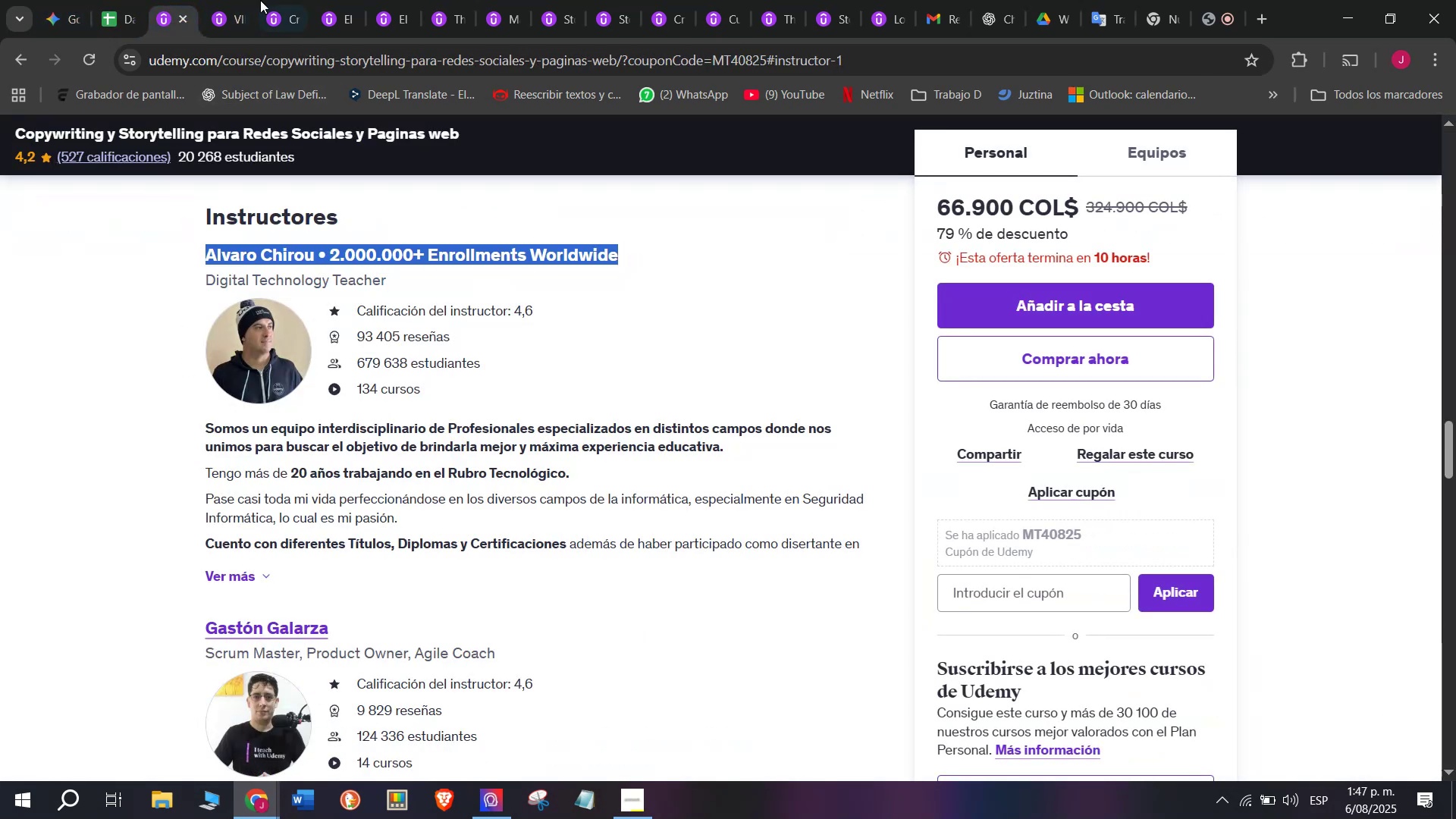 
key(Break)
 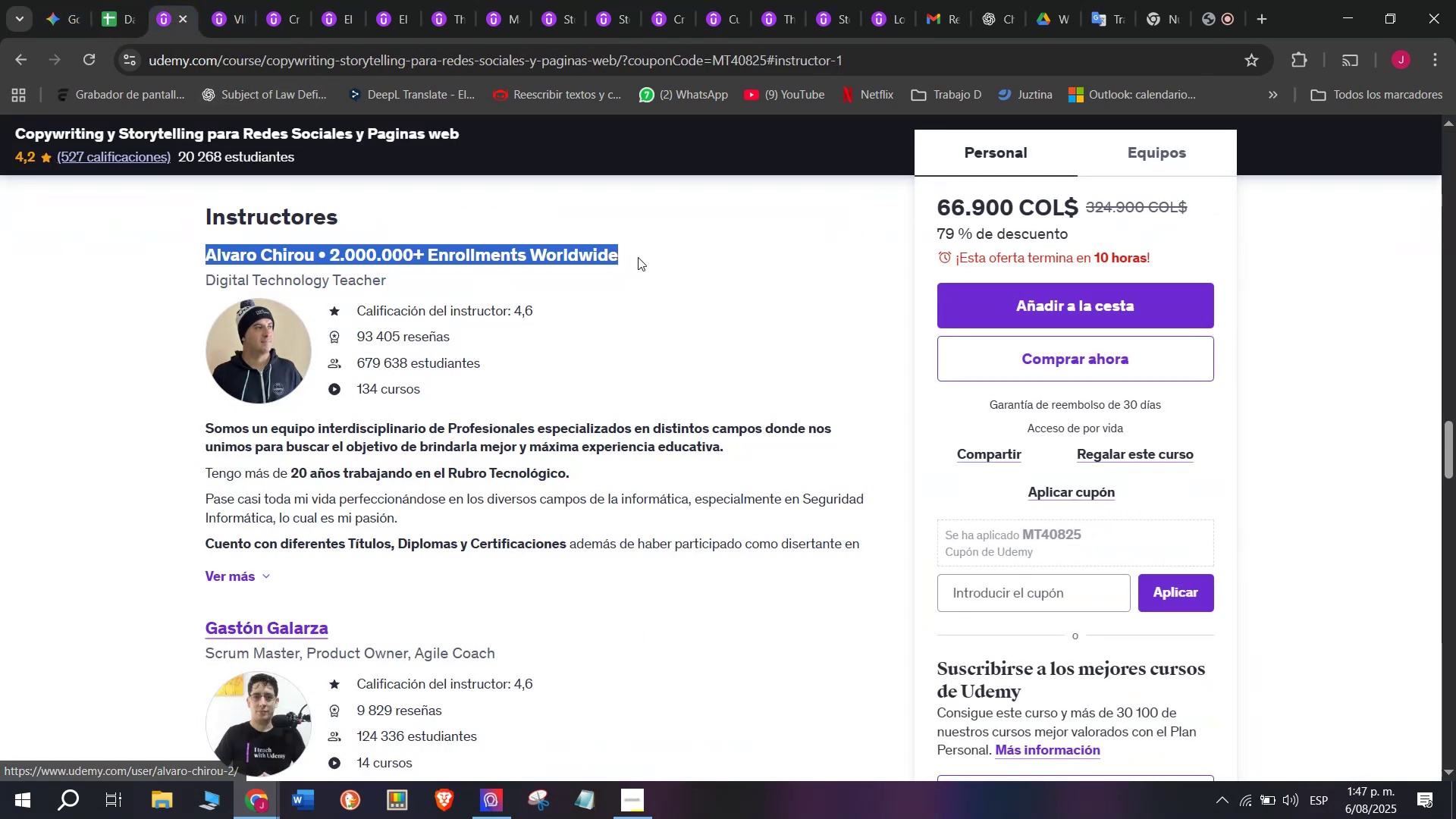 
key(Control+C)
 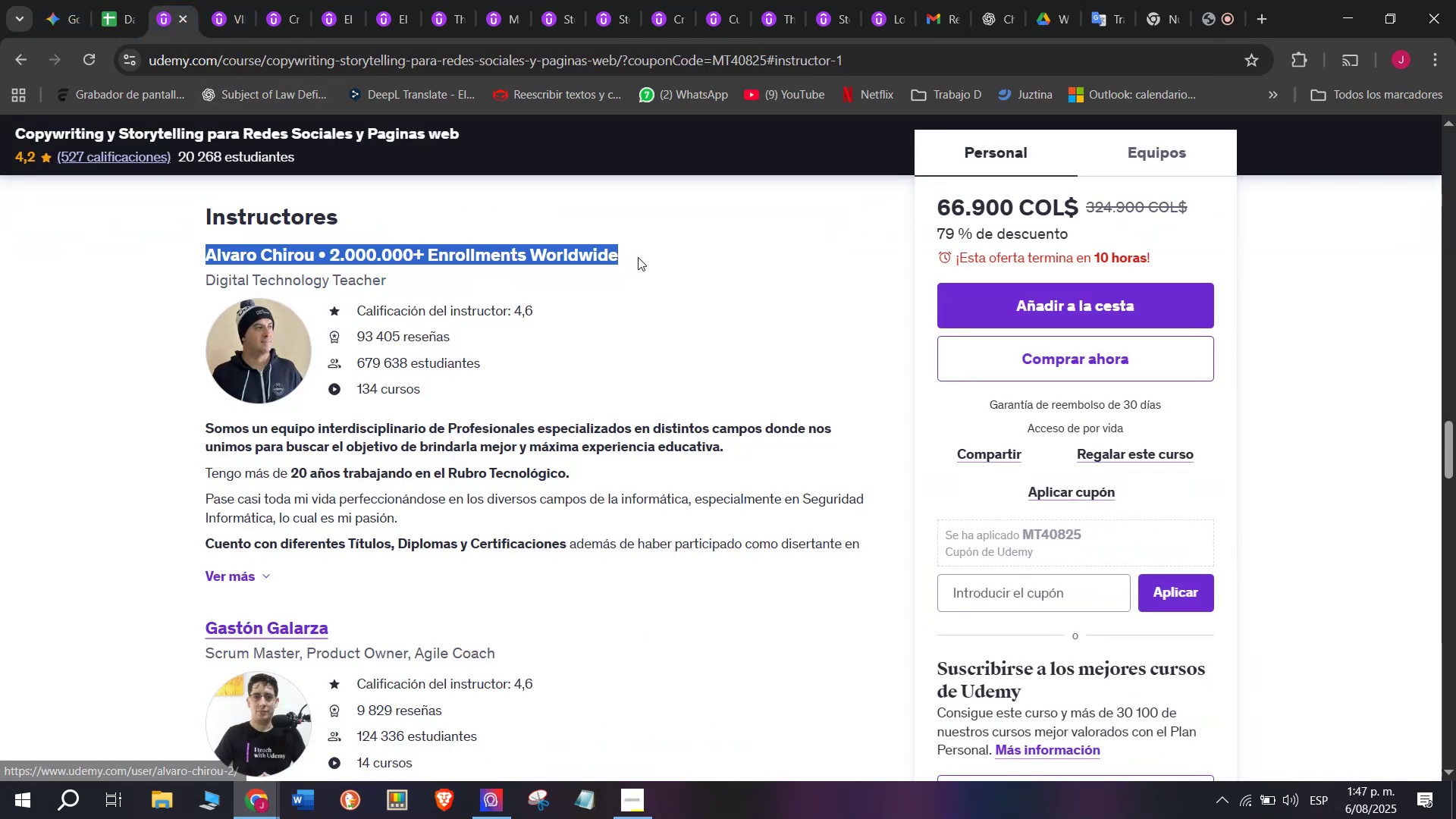 
key(Break)
 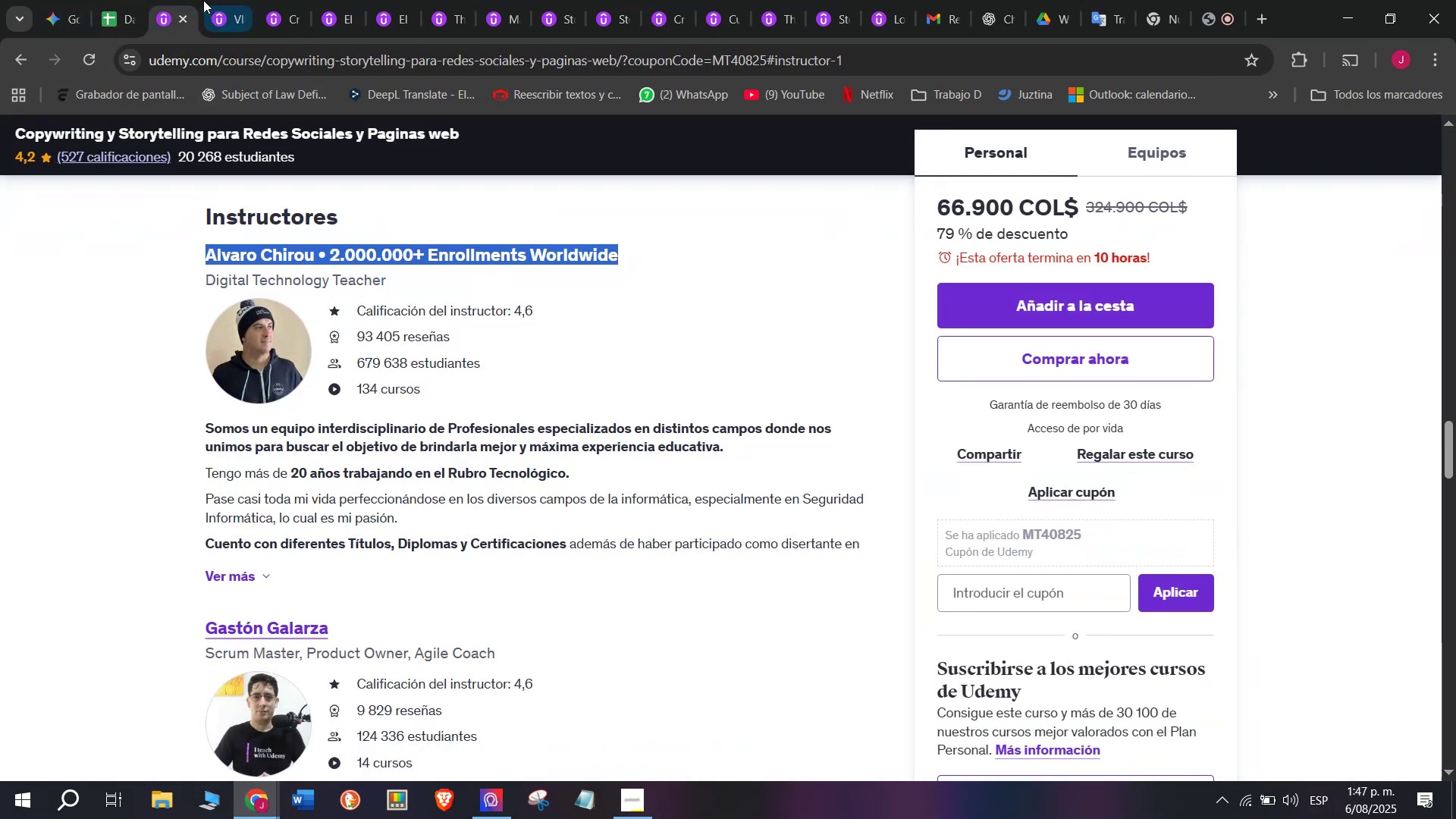 
key(Control+ControlLeft)
 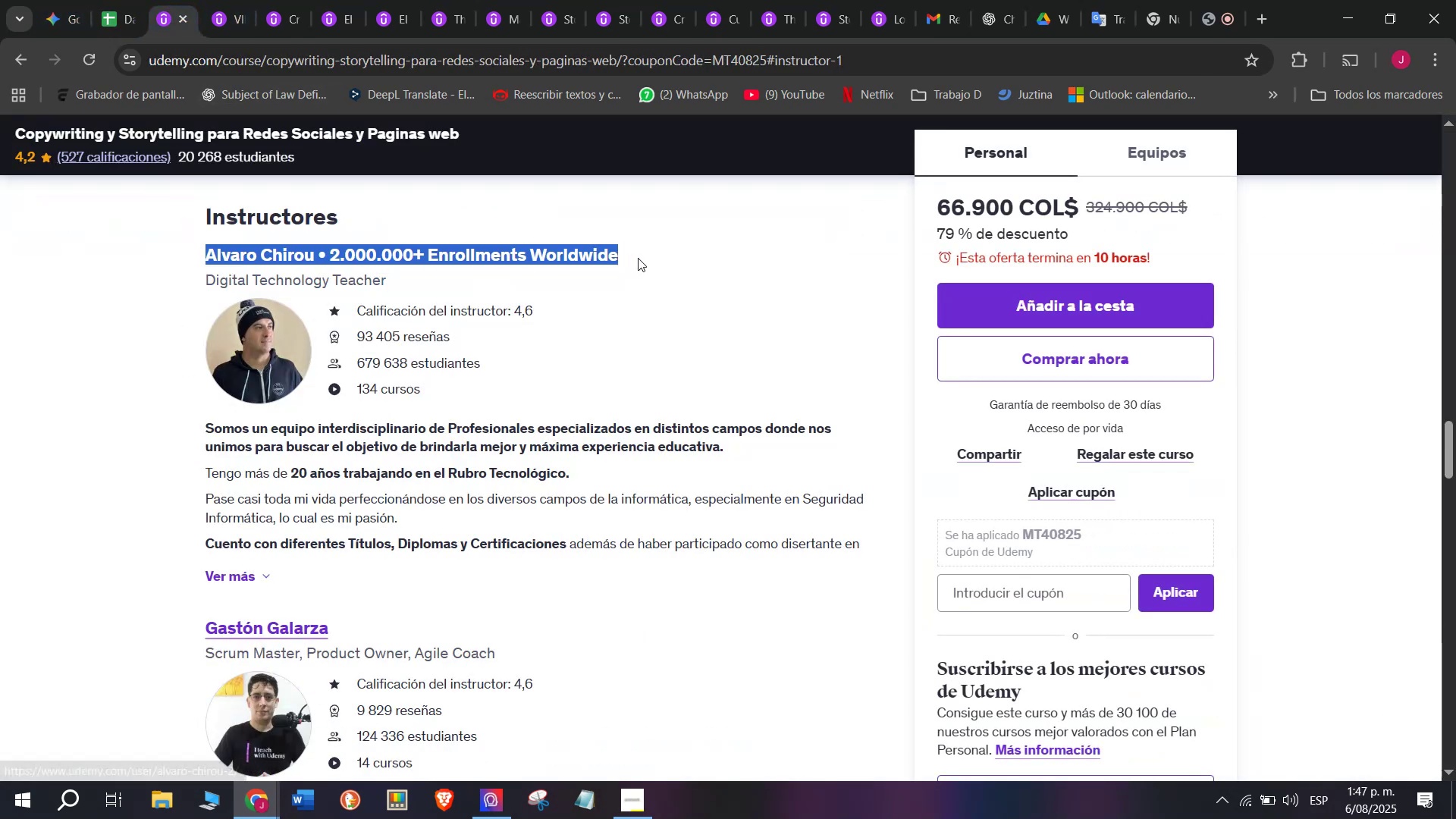 
key(Control+C)
 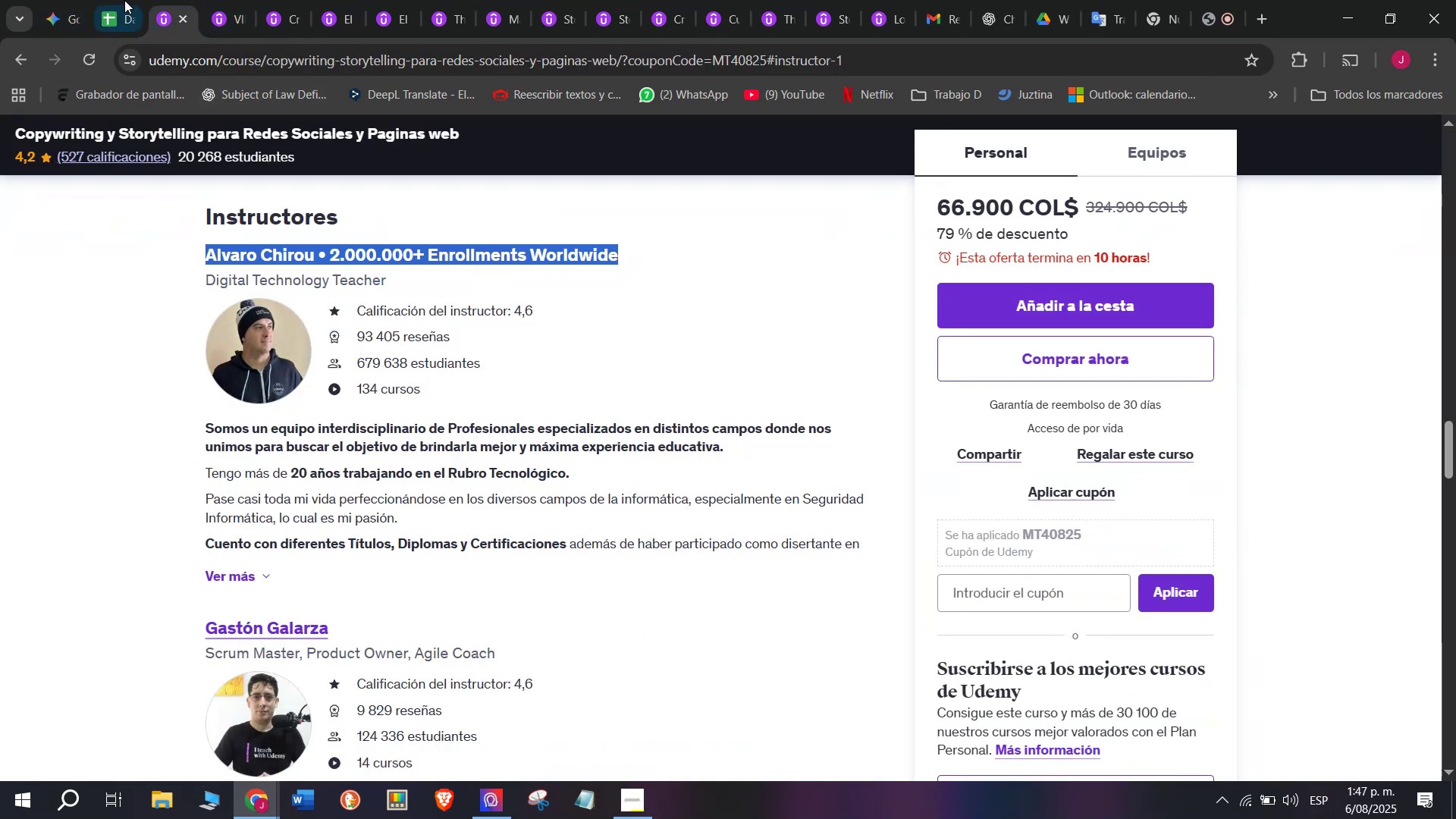 
left_click([121, 0])
 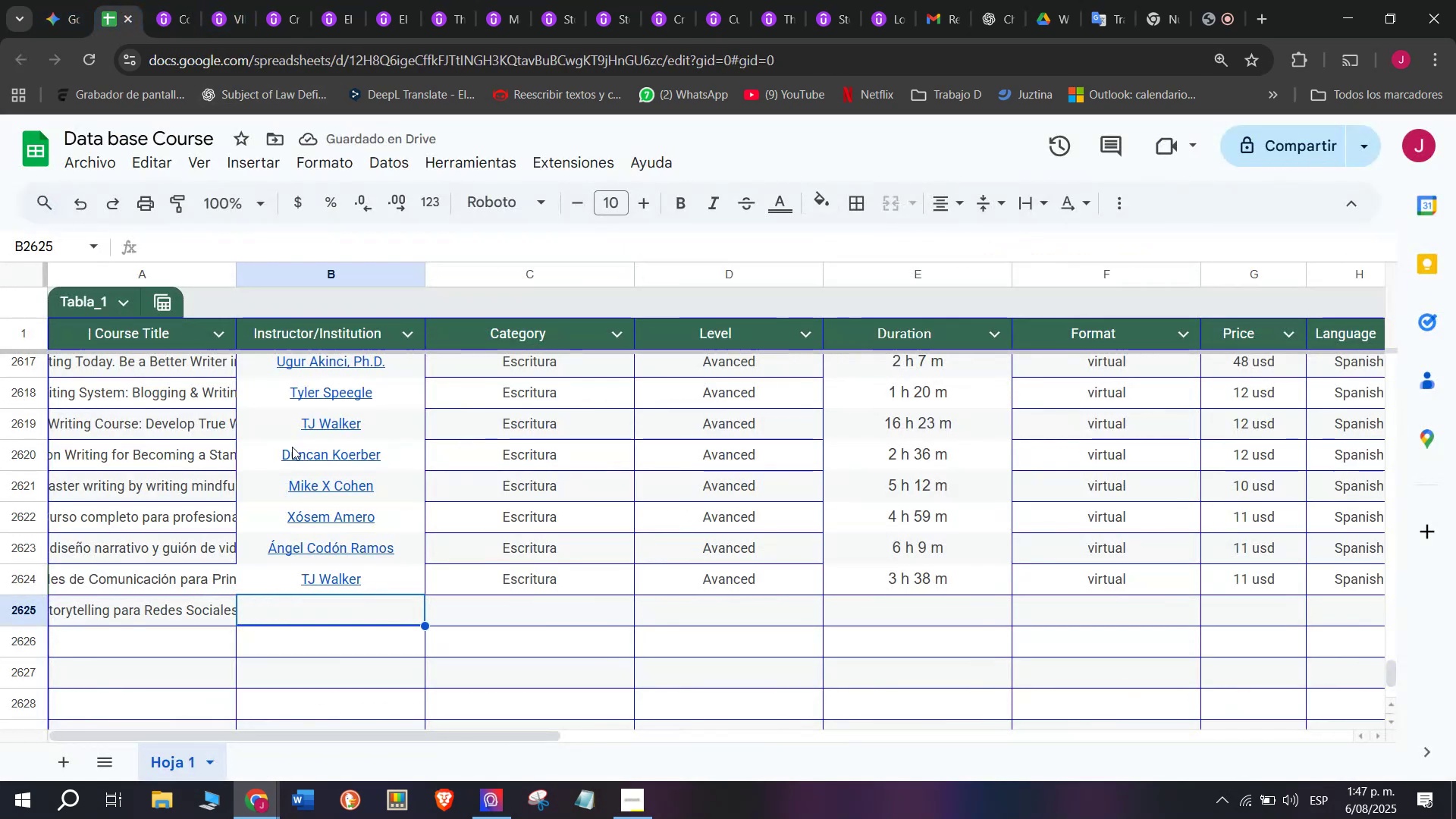 
key(Z)
 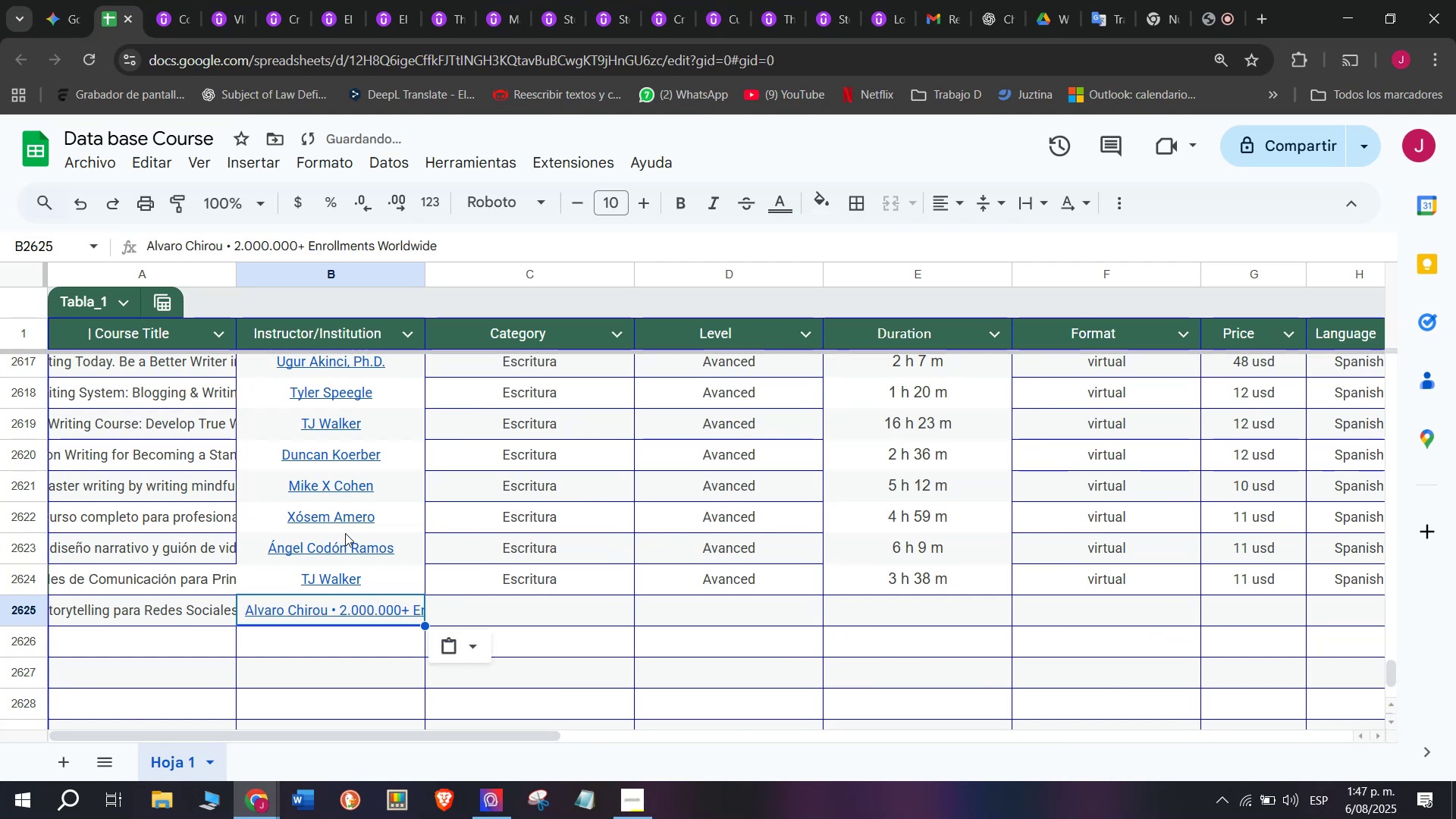 
key(Control+ControlLeft)
 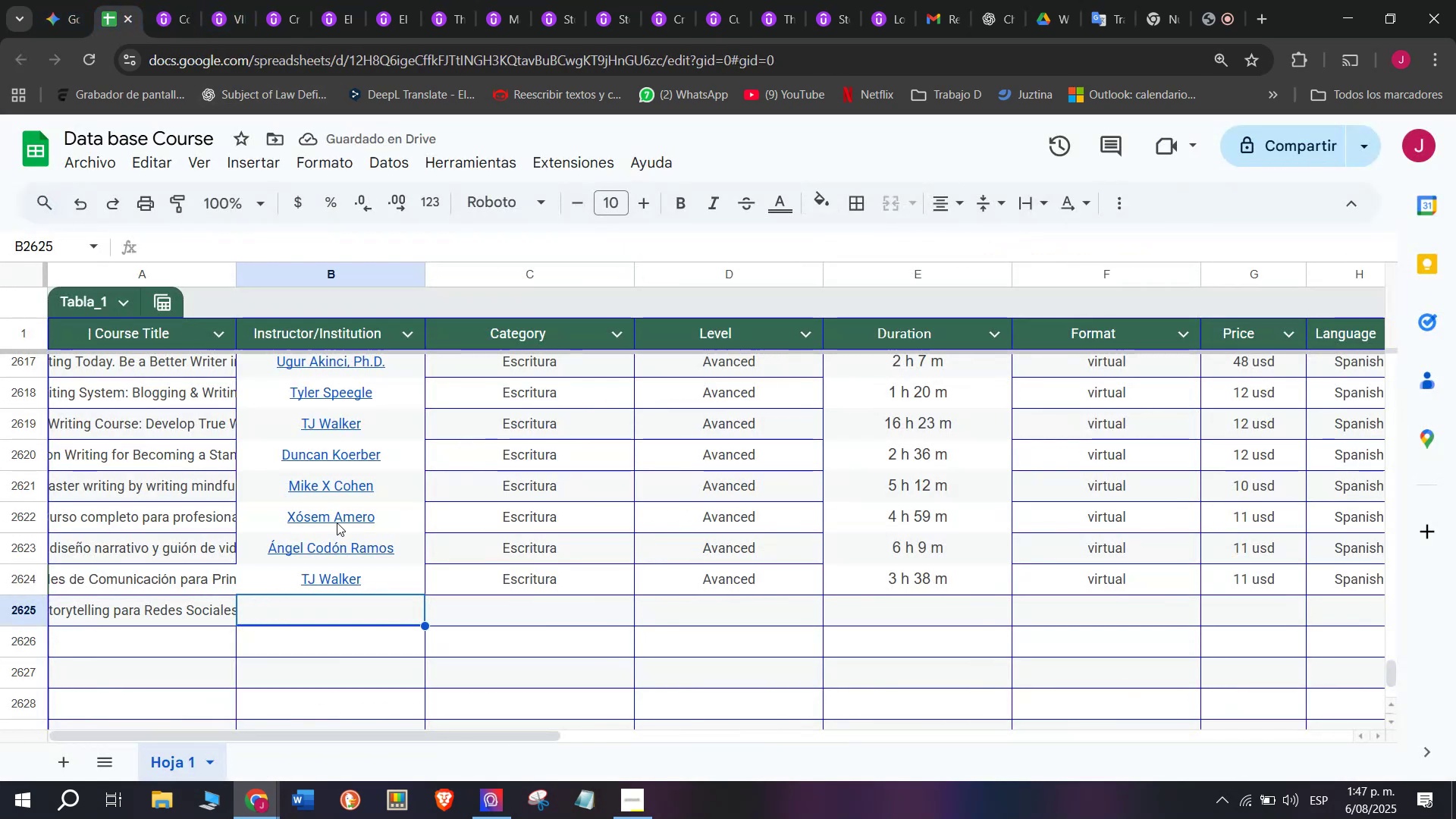 
key(Control+V)
 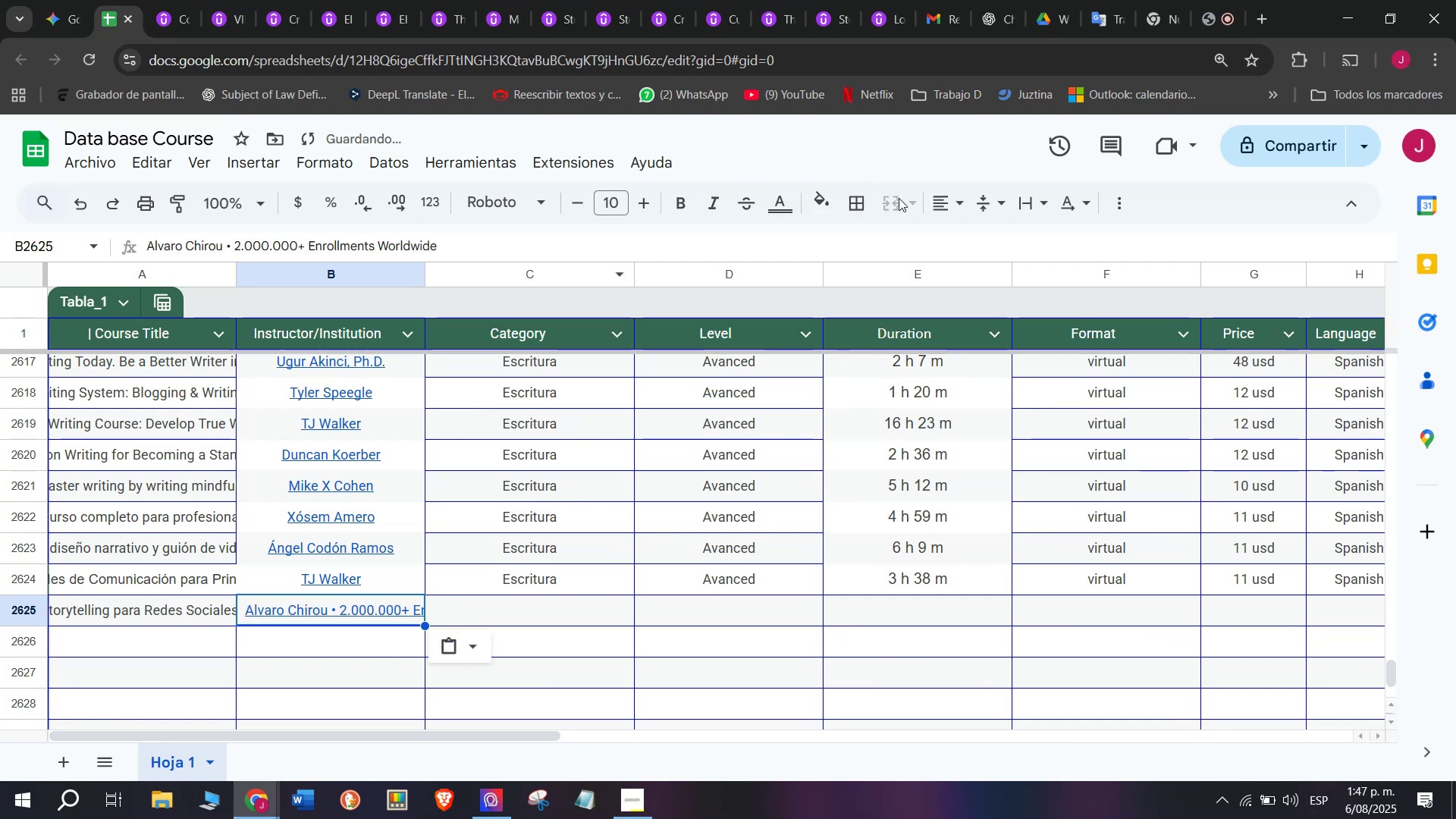 
left_click([946, 205])
 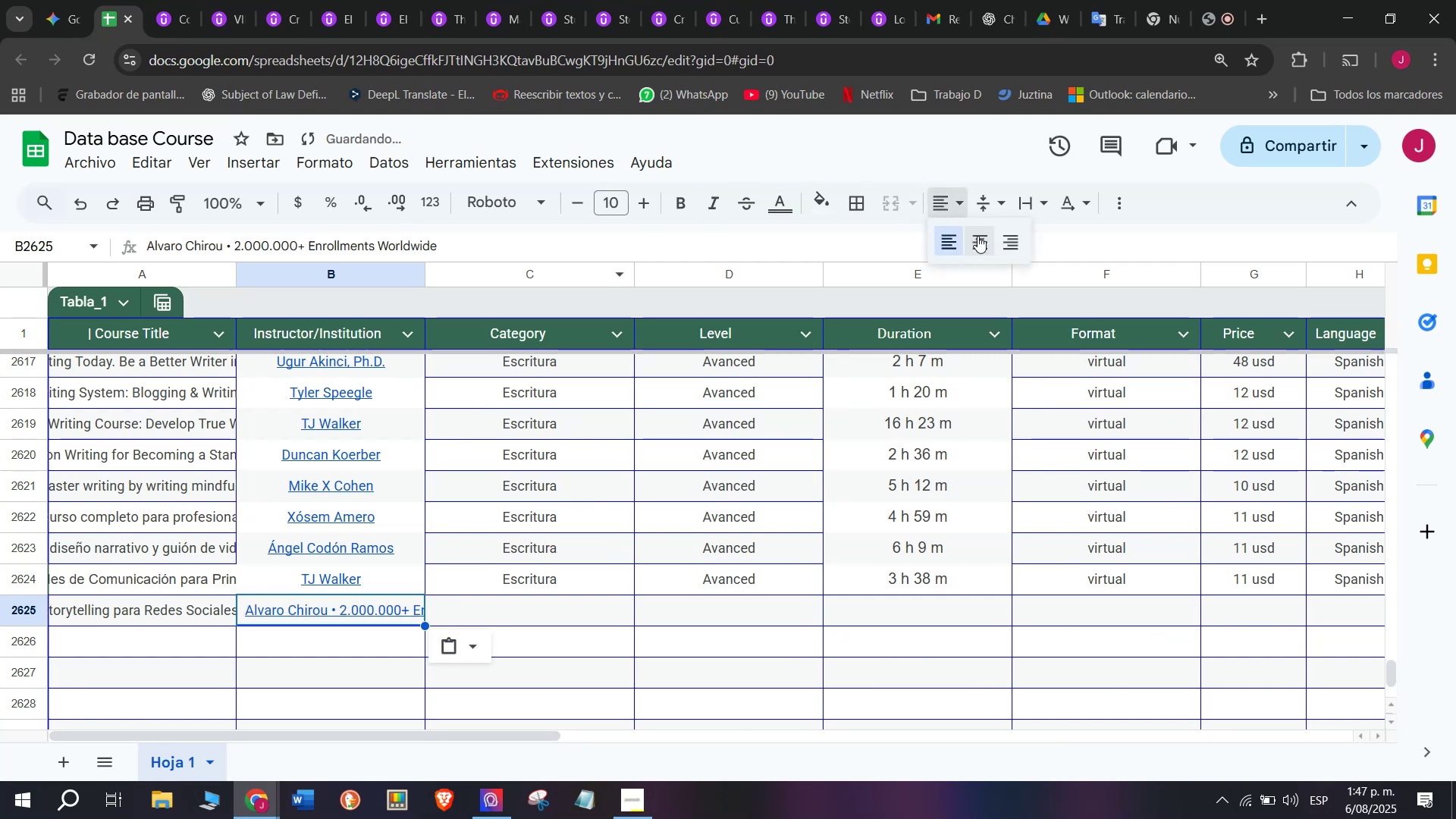 
left_click([980, 240])
 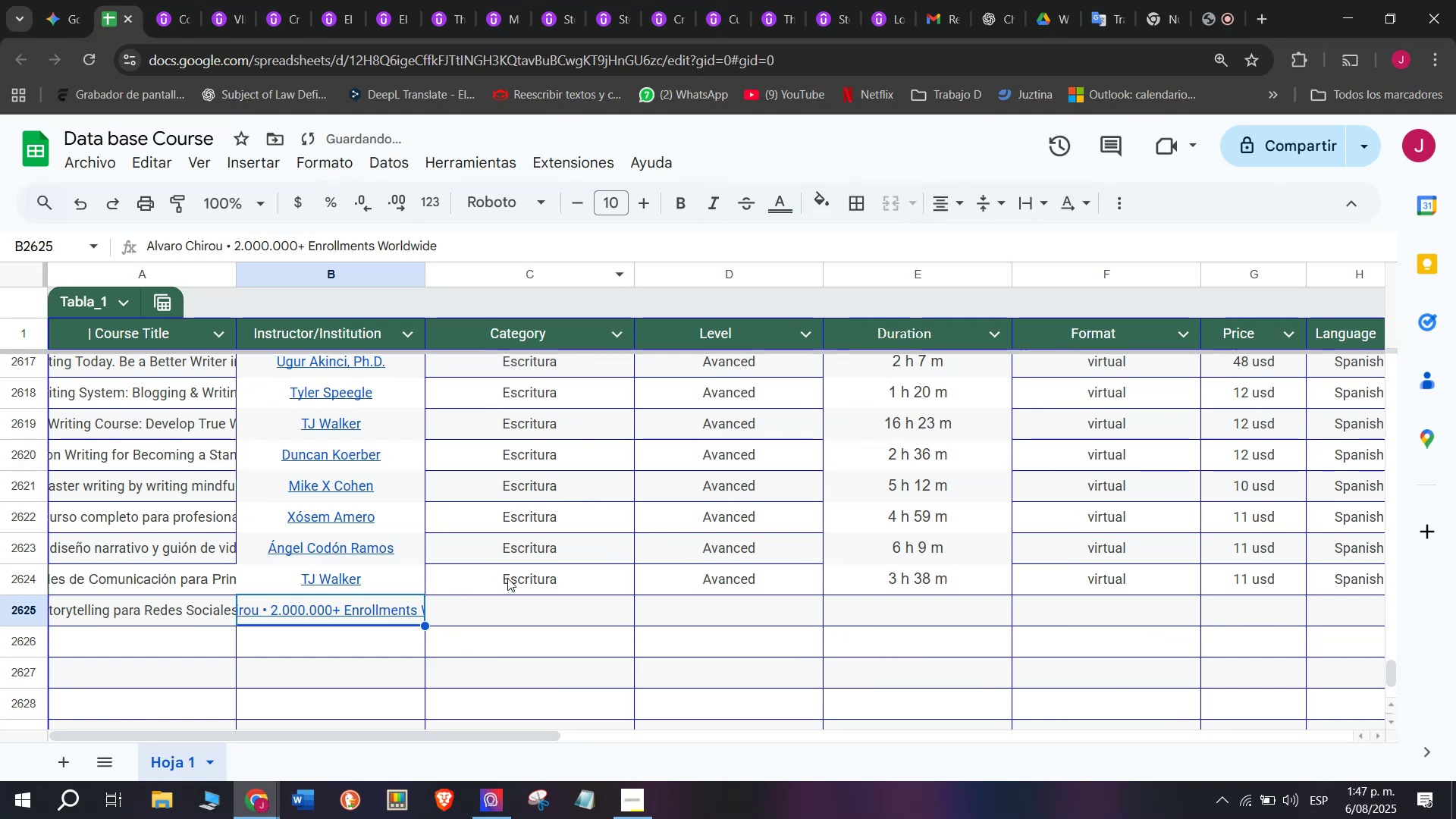 
key(Break)
 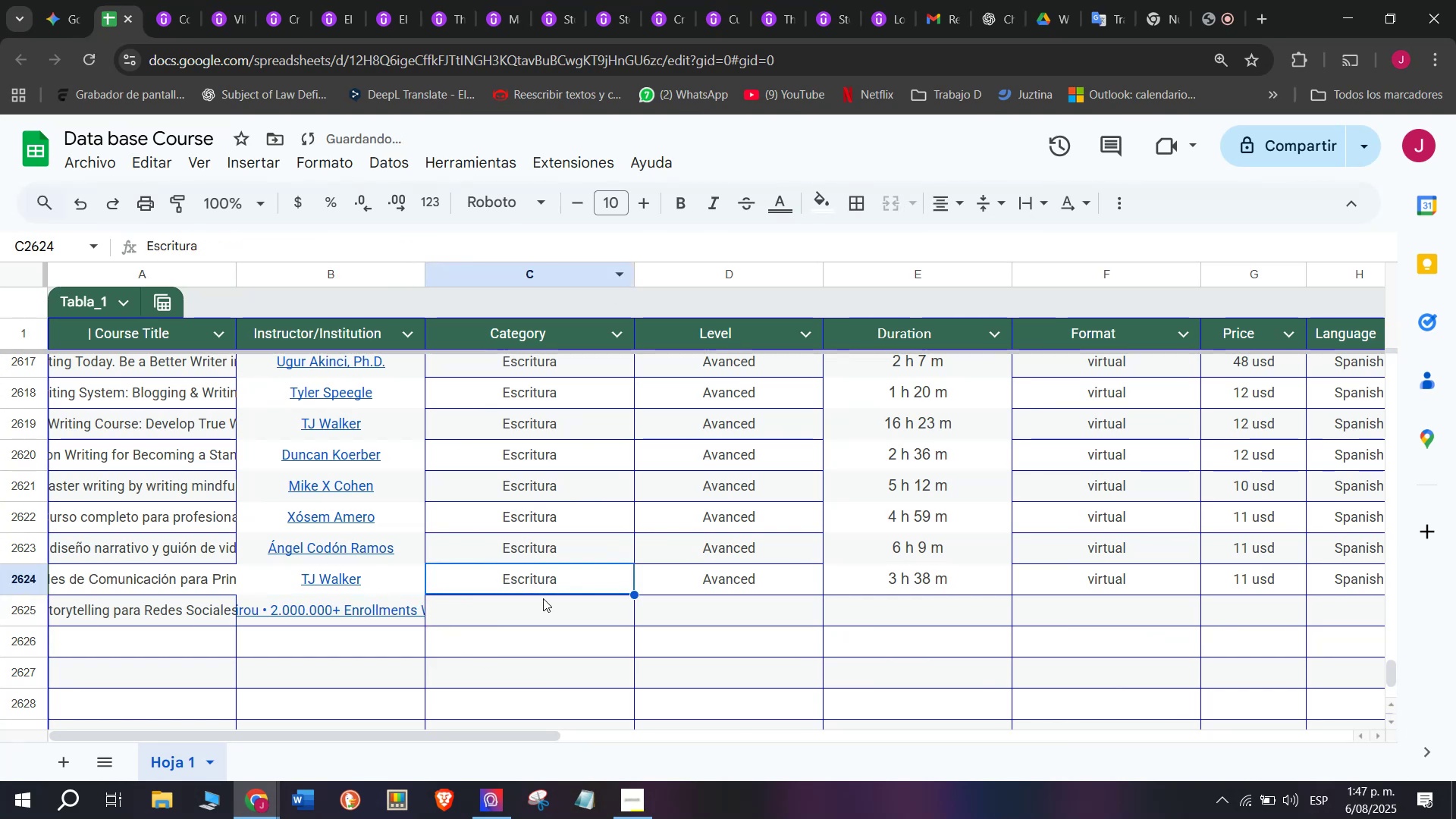 
key(Control+ControlLeft)
 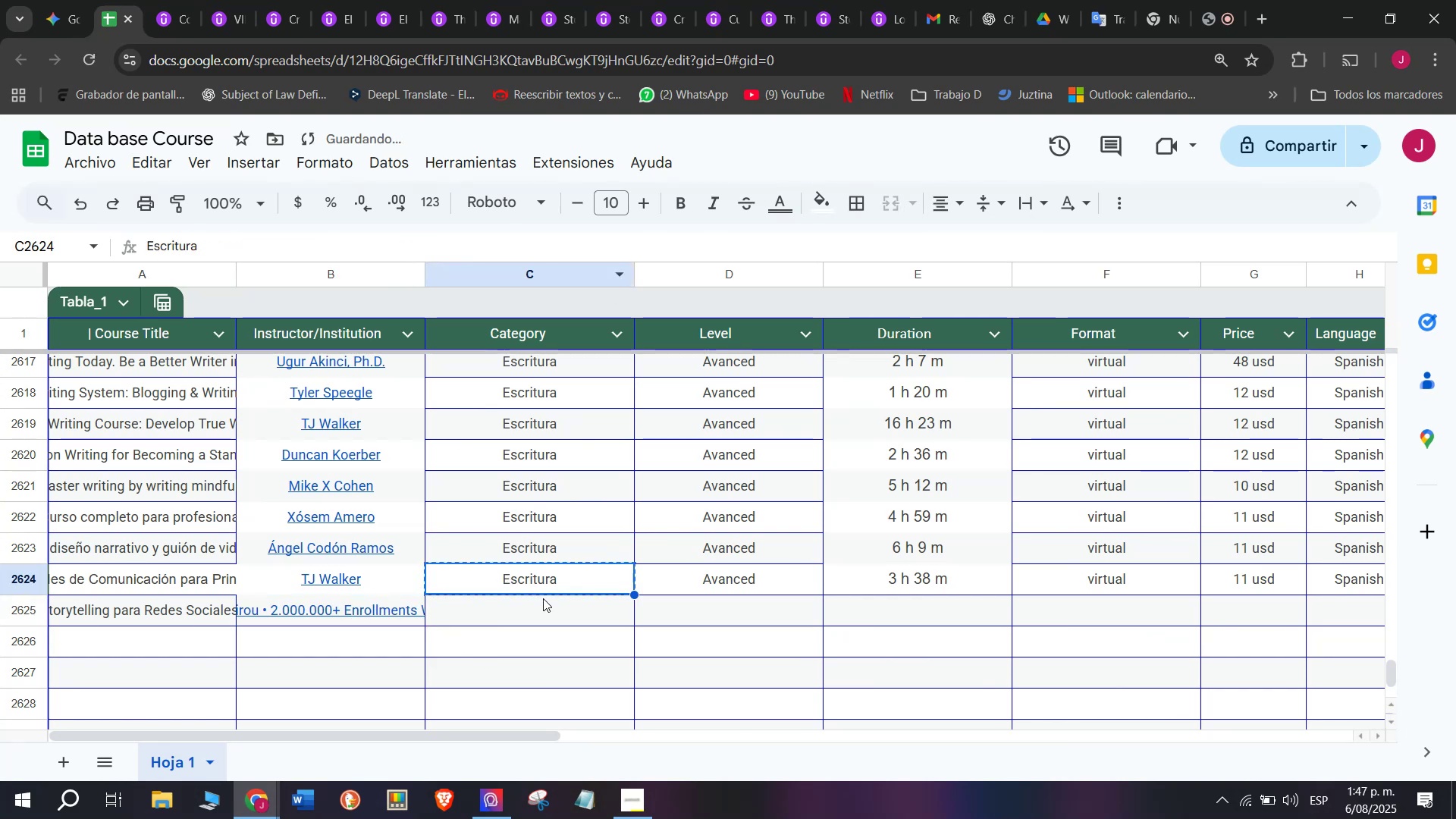 
key(Control+C)
 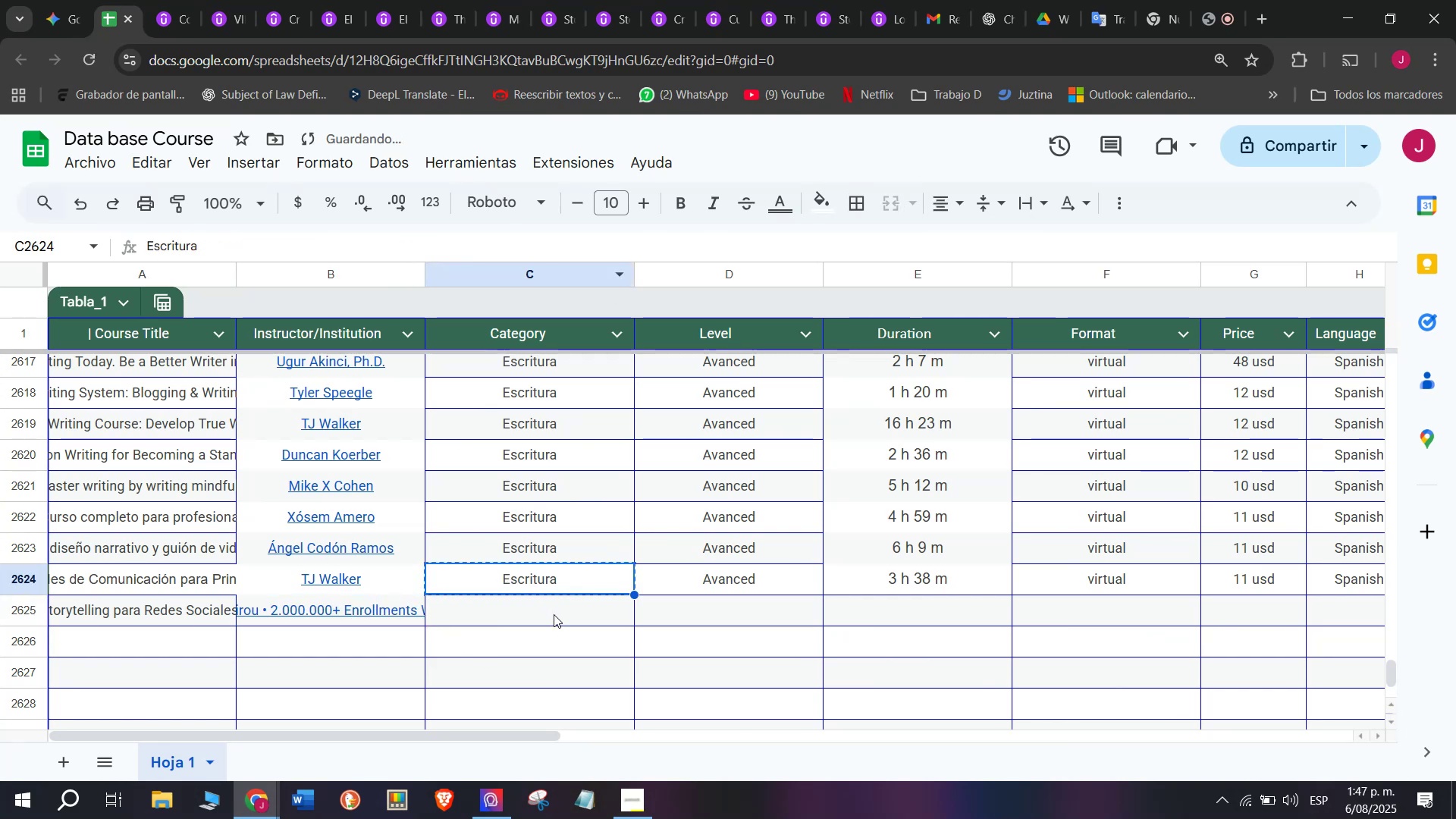 
key(Z)
 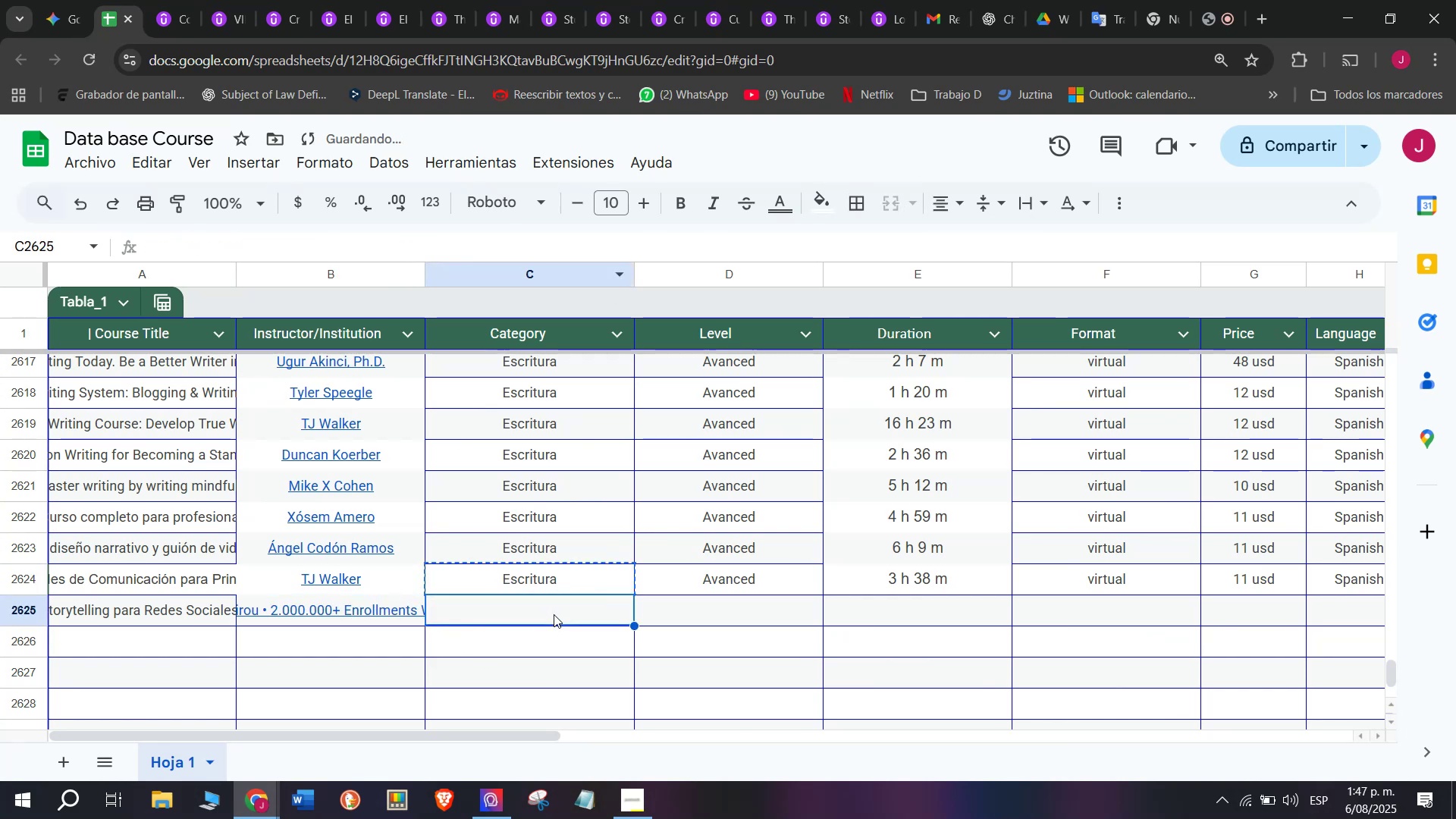 
key(Control+ControlLeft)
 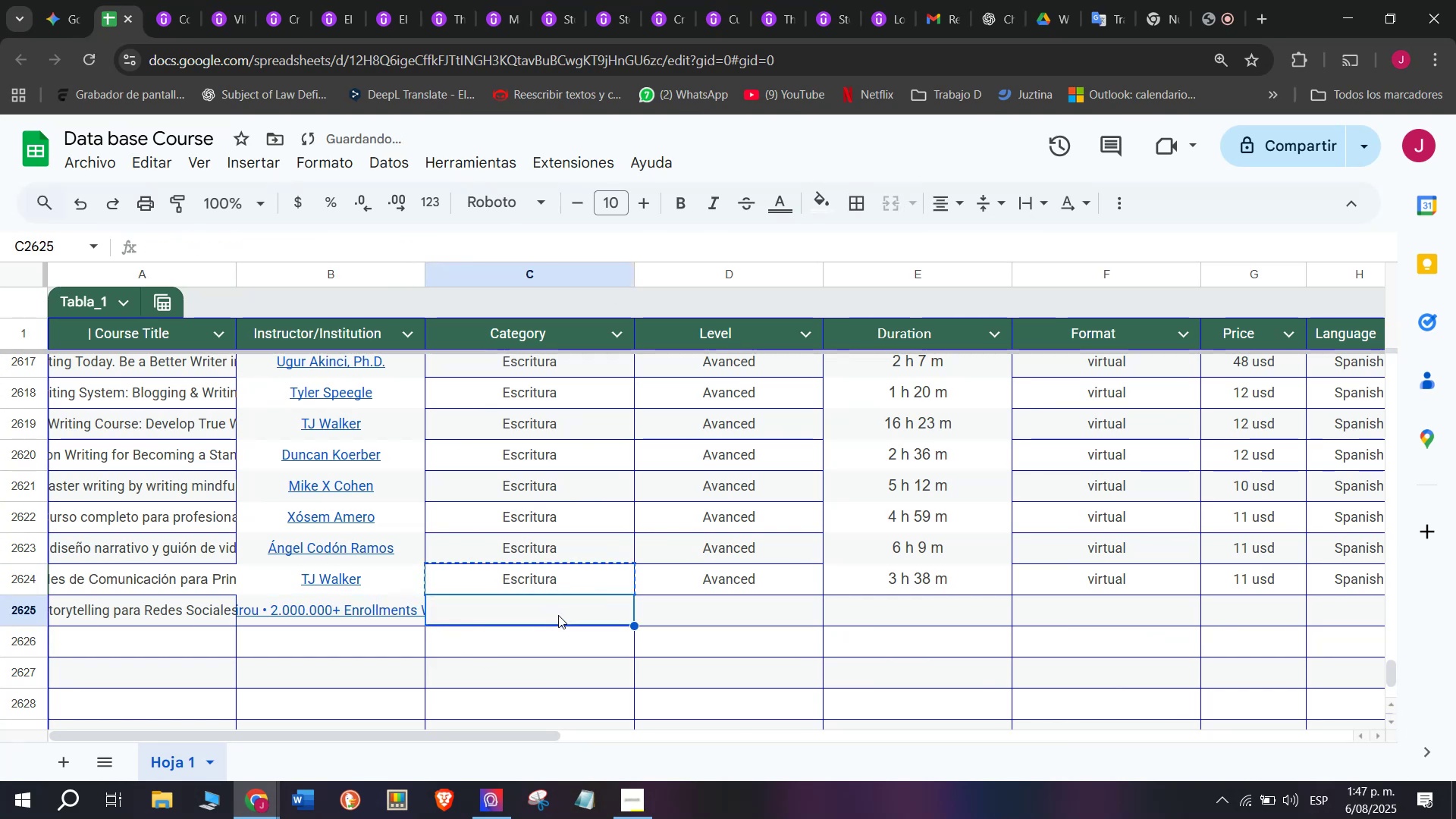 
key(Control+V)
 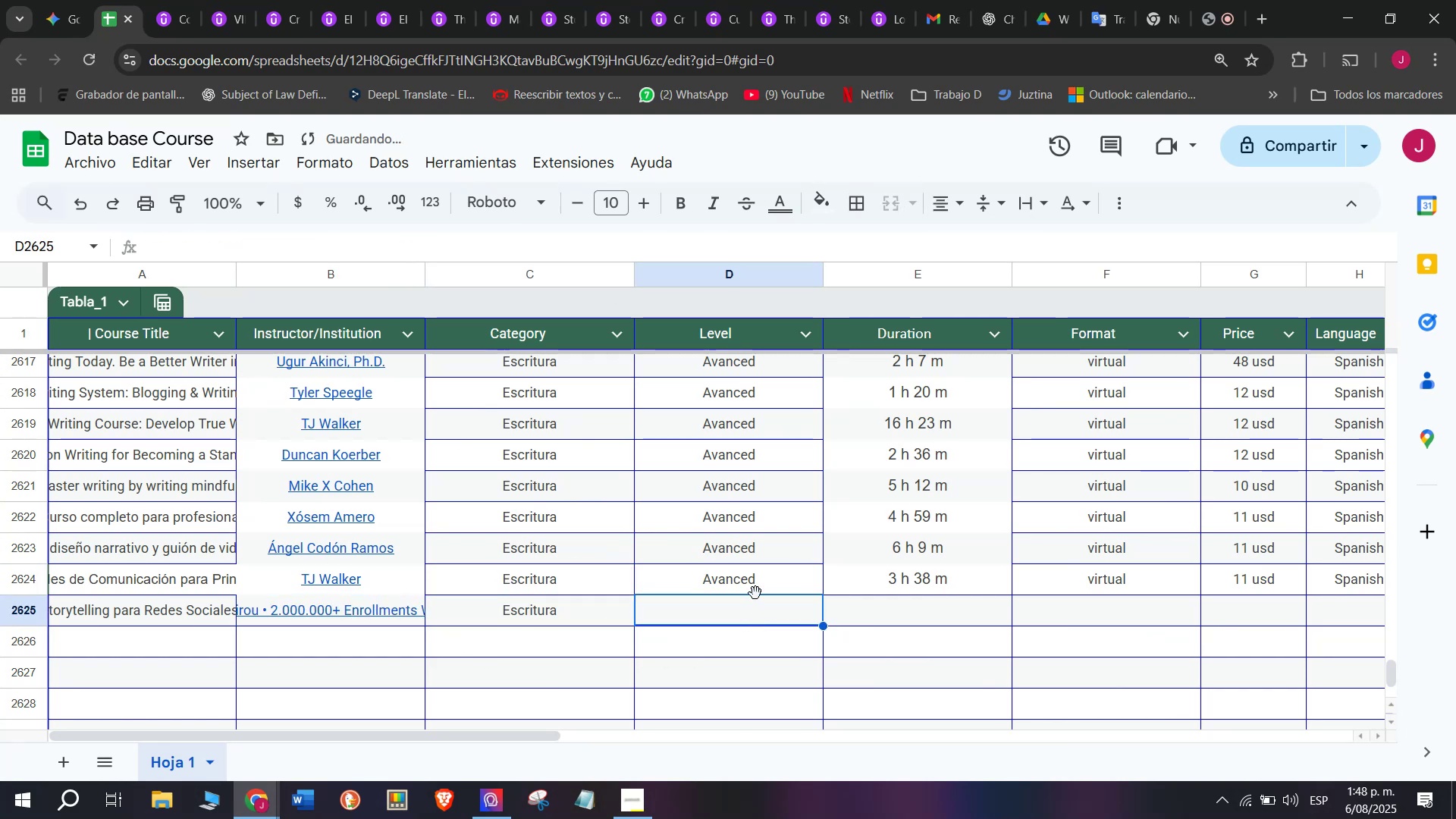 
double_click([756, 584])
 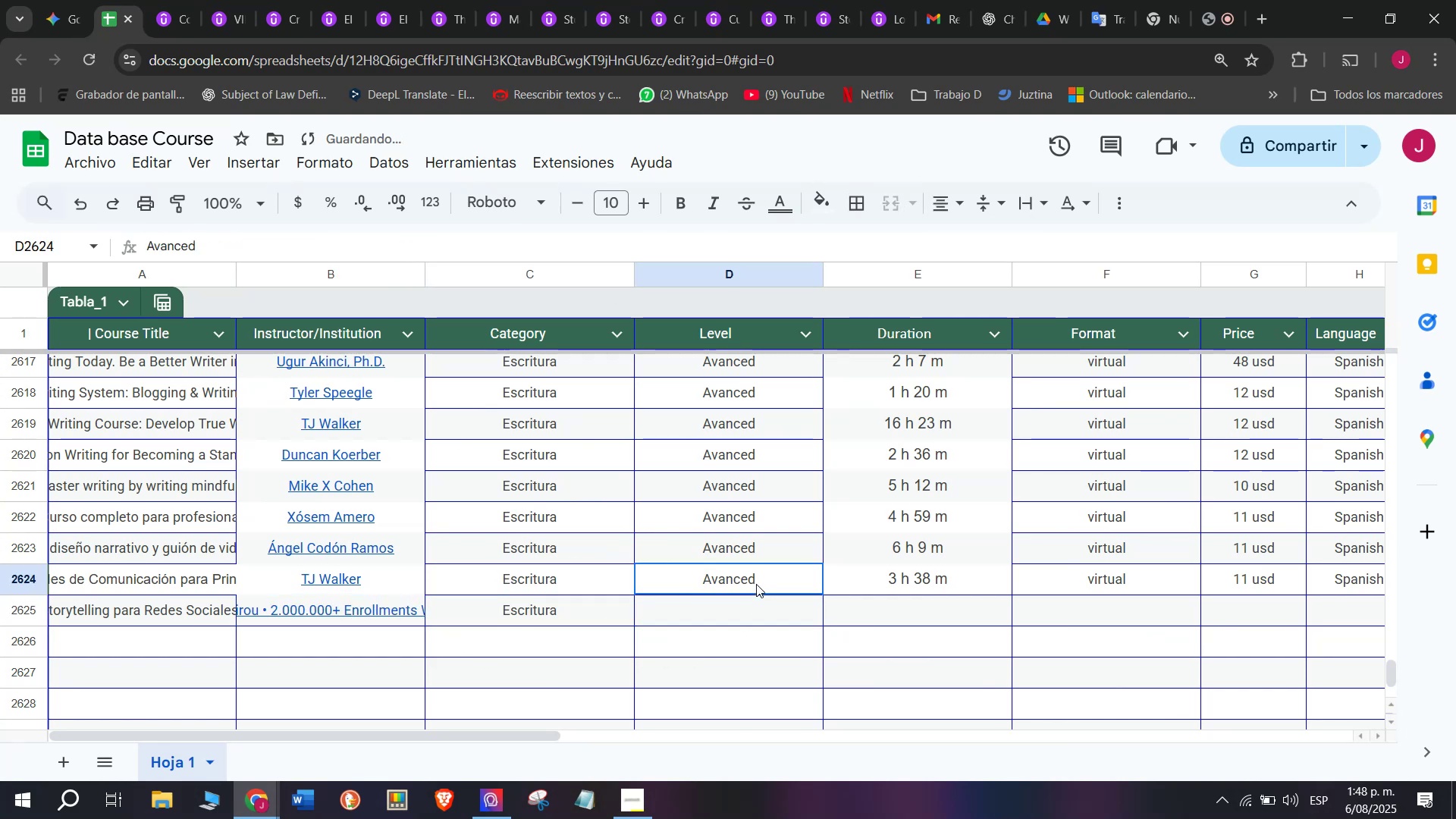 
key(Break)
 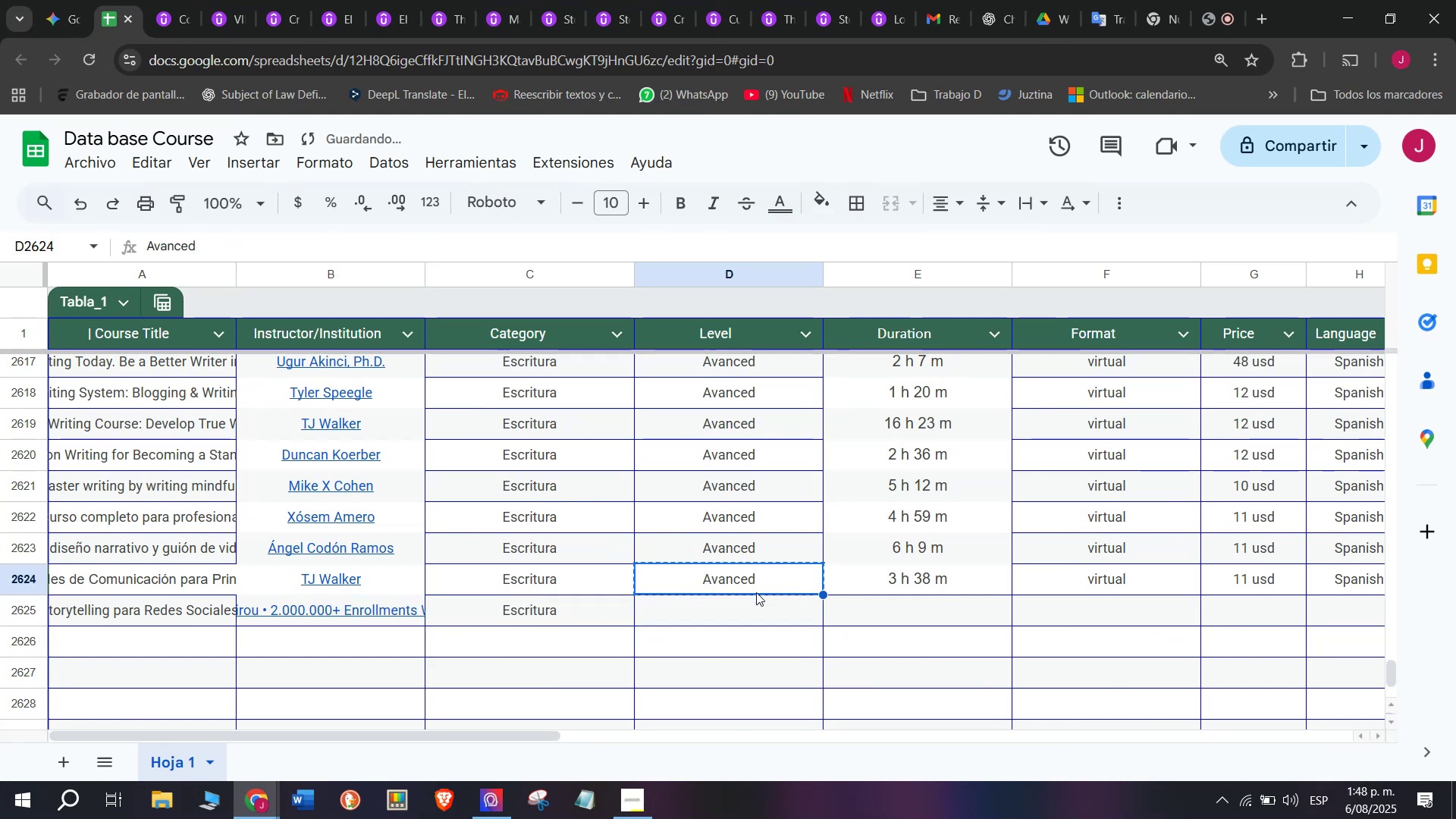 
key(Control+ControlLeft)
 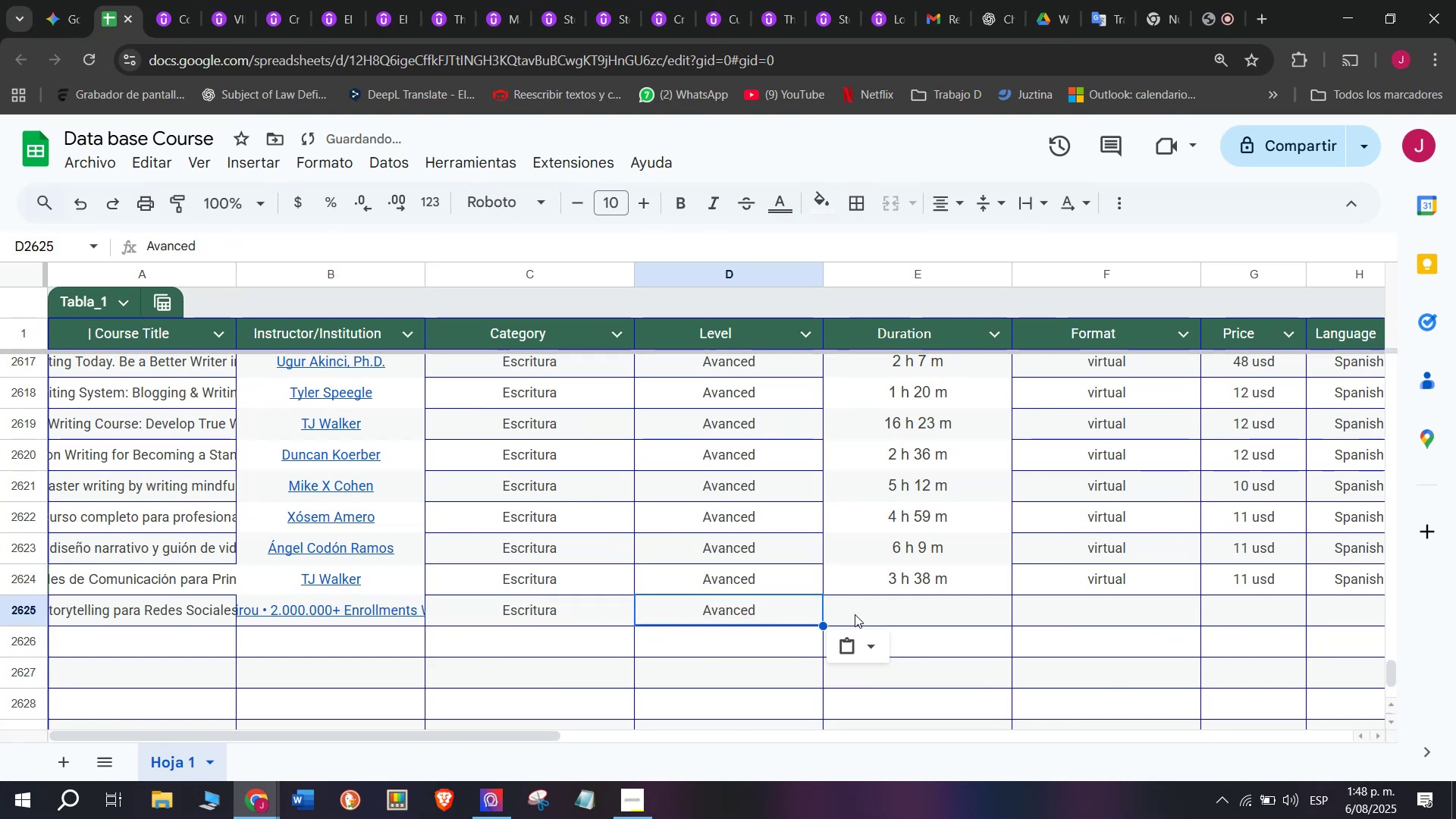 
key(Control+C)
 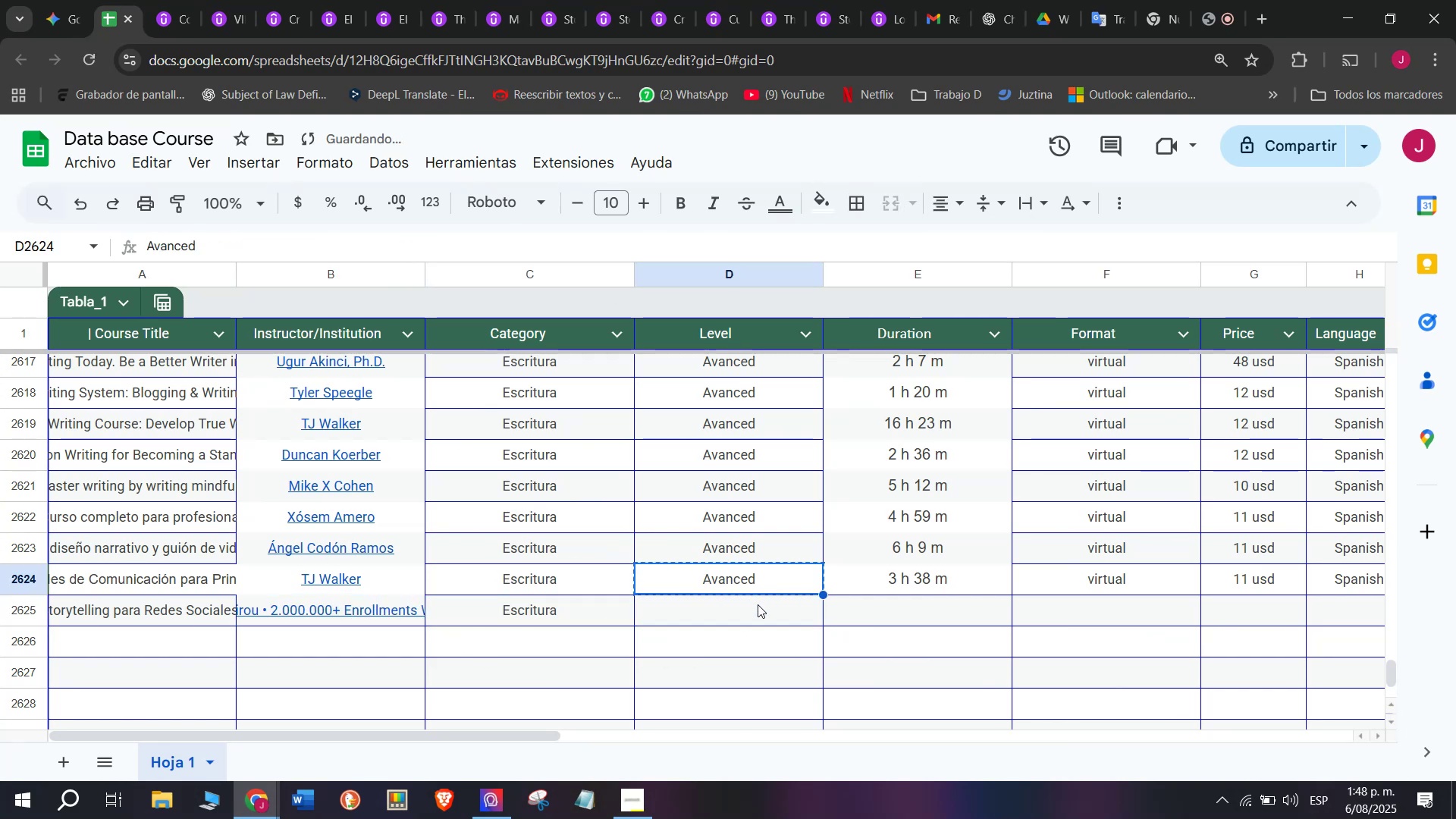 
triple_click([758, 604])
 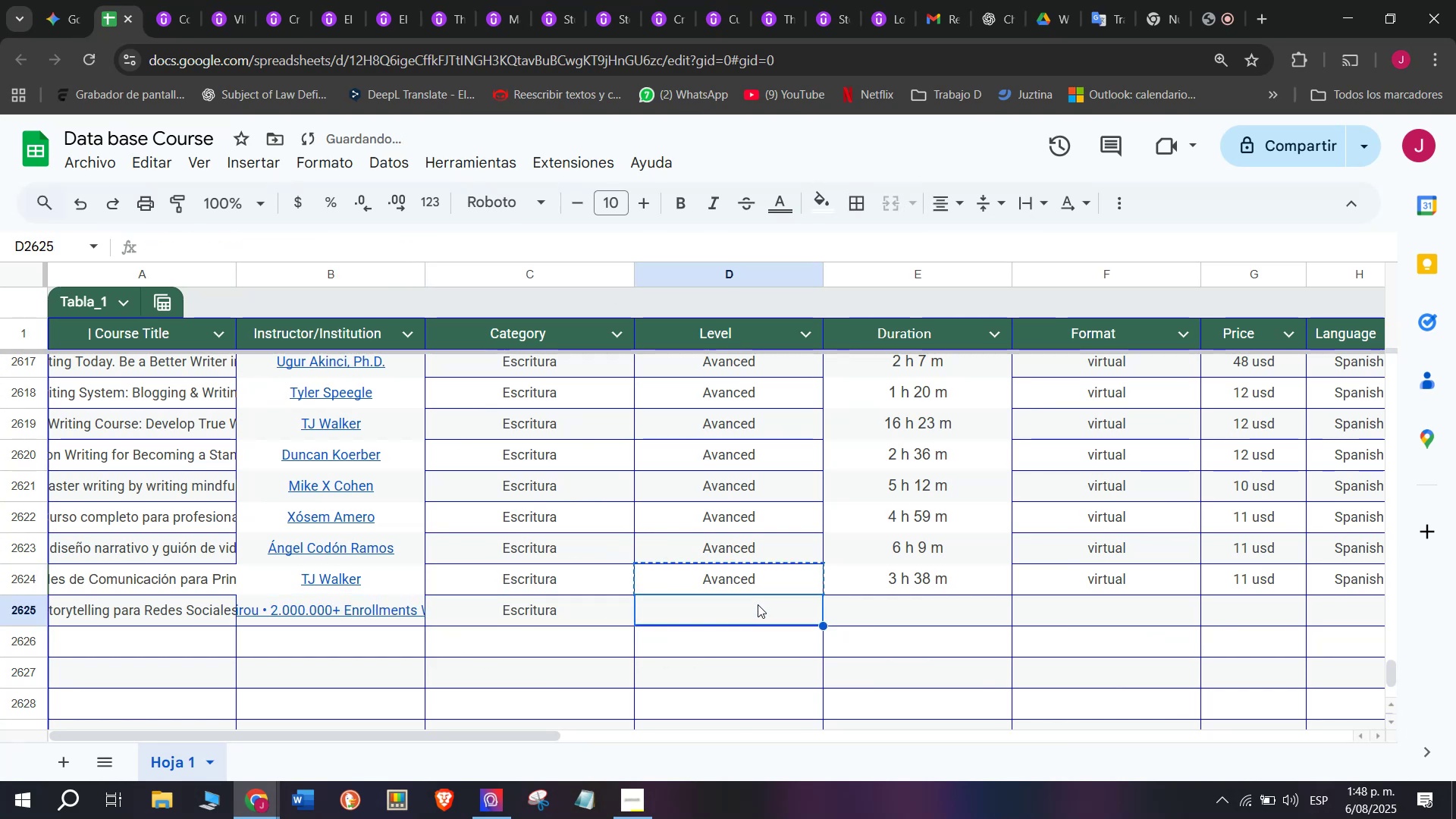 
key(Z)
 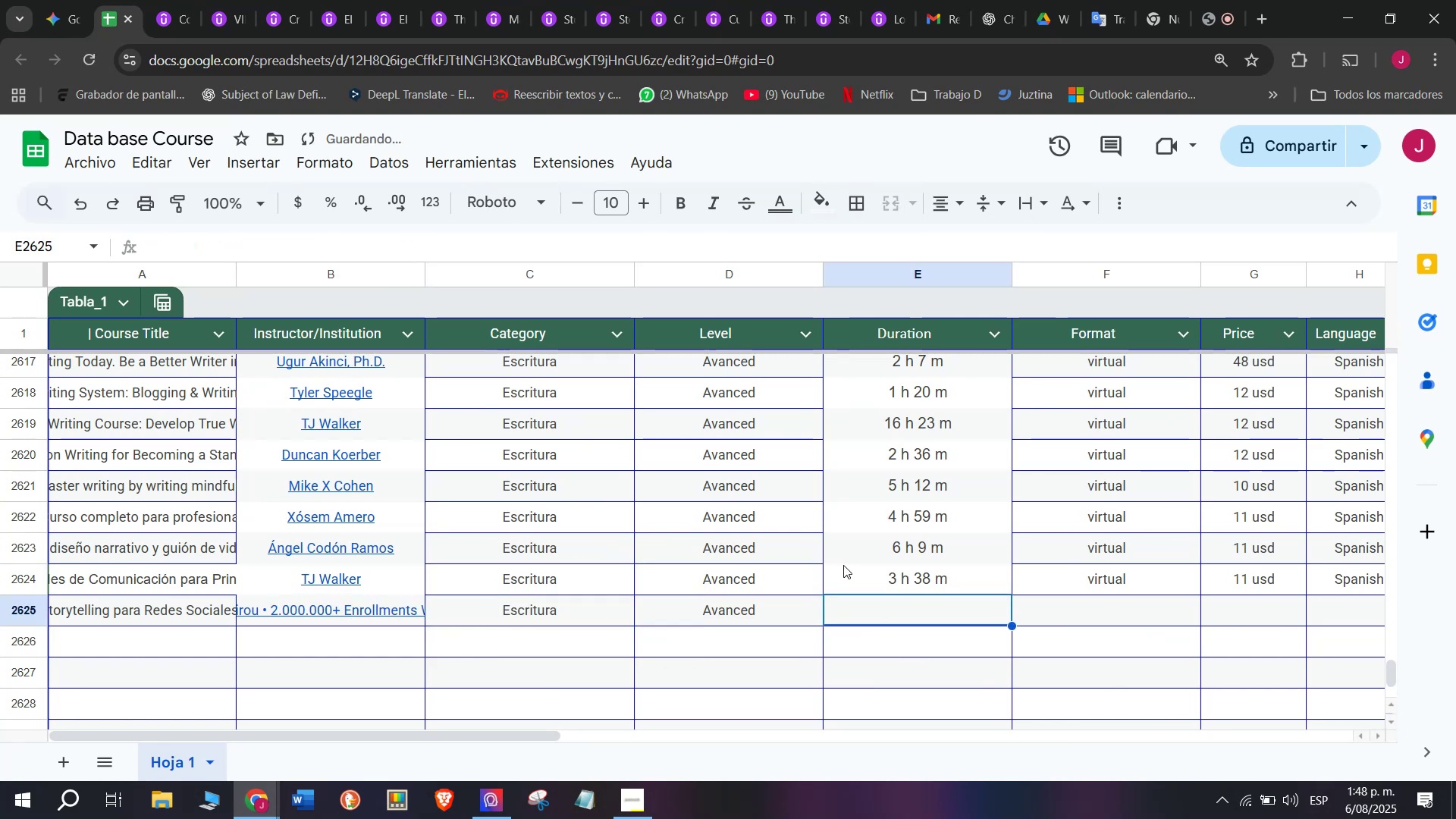 
key(Control+ControlLeft)
 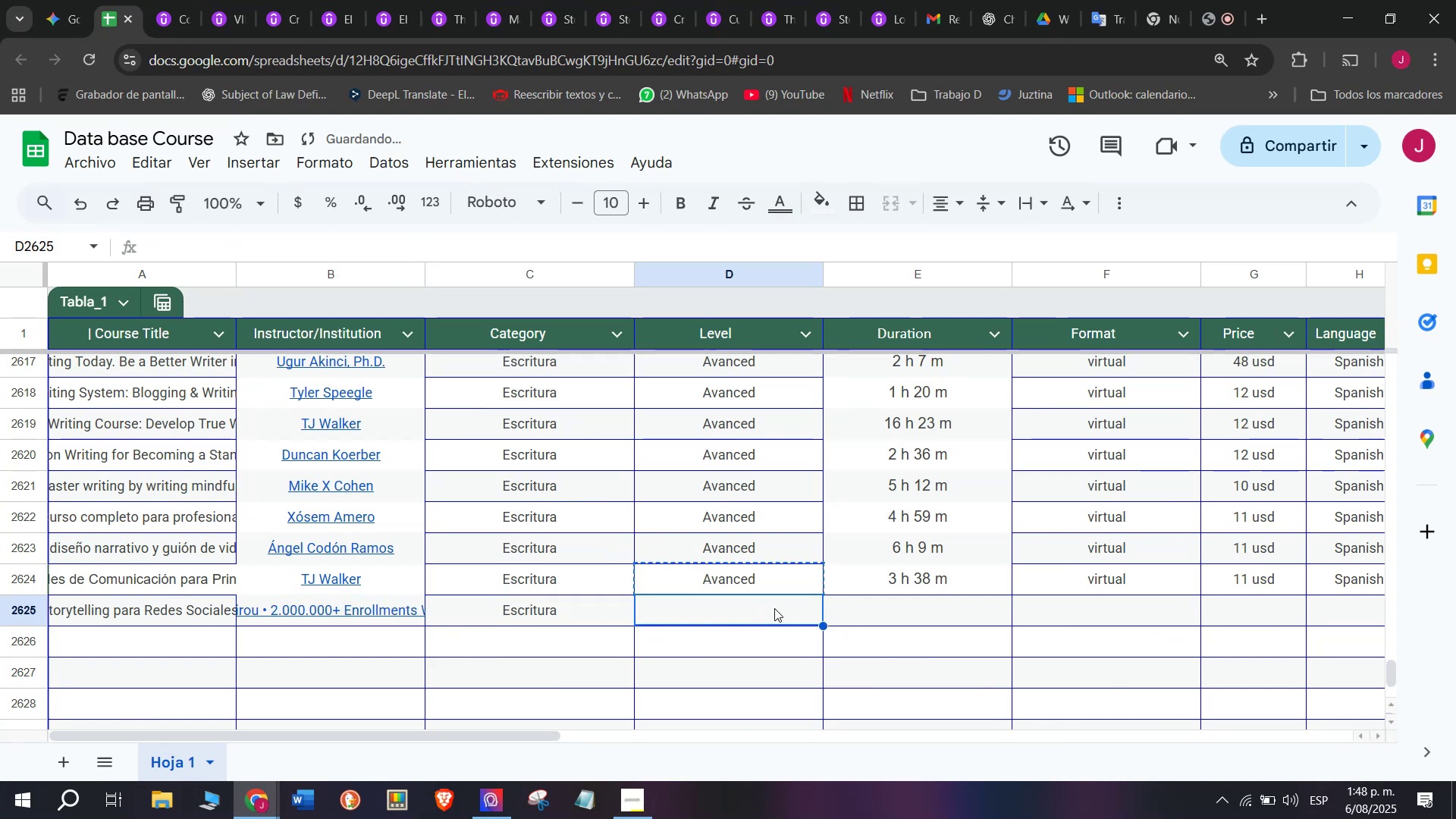 
key(Control+V)
 